 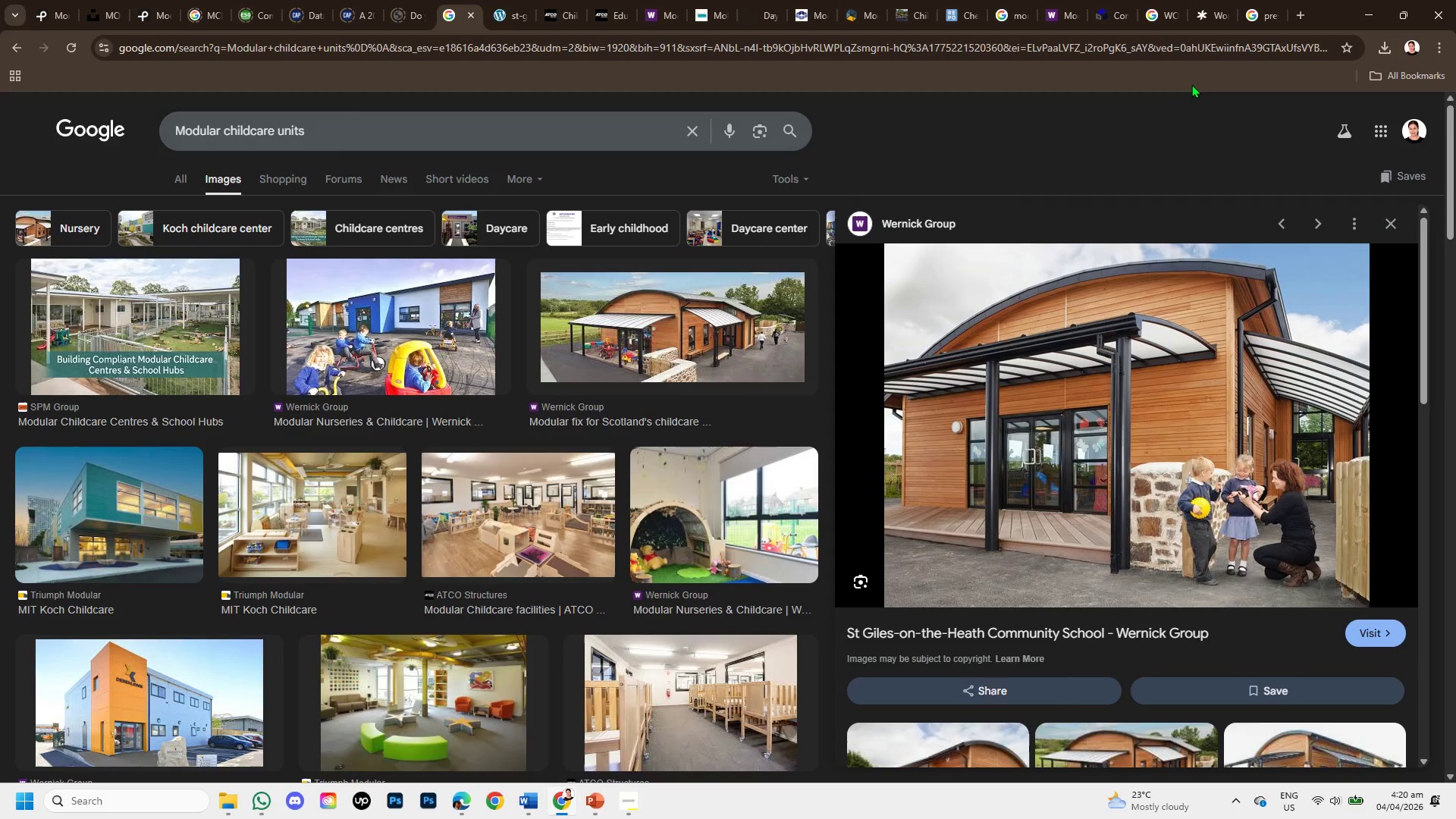 
left_click([93, 0])
 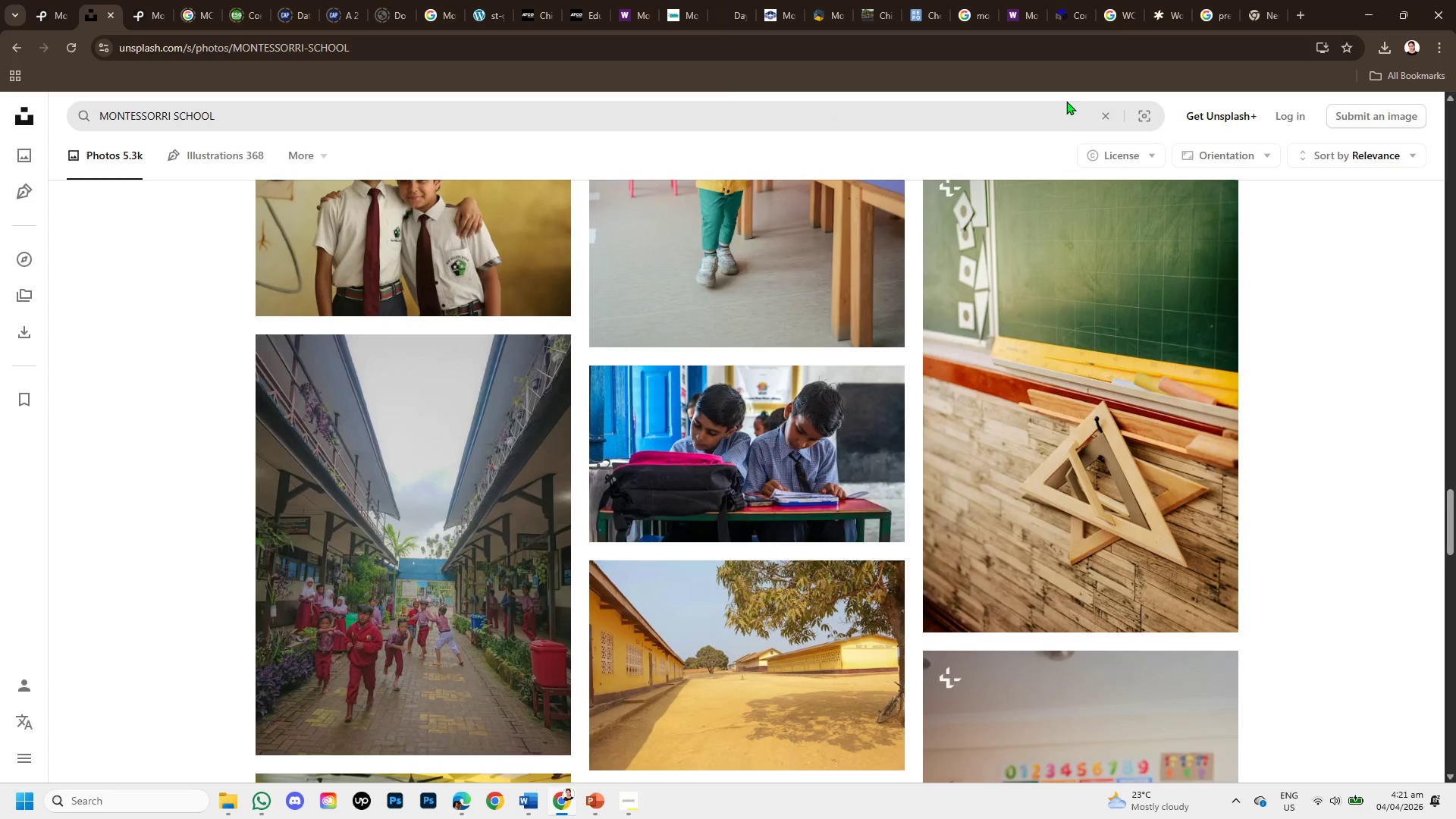 
left_click([1104, 117])
 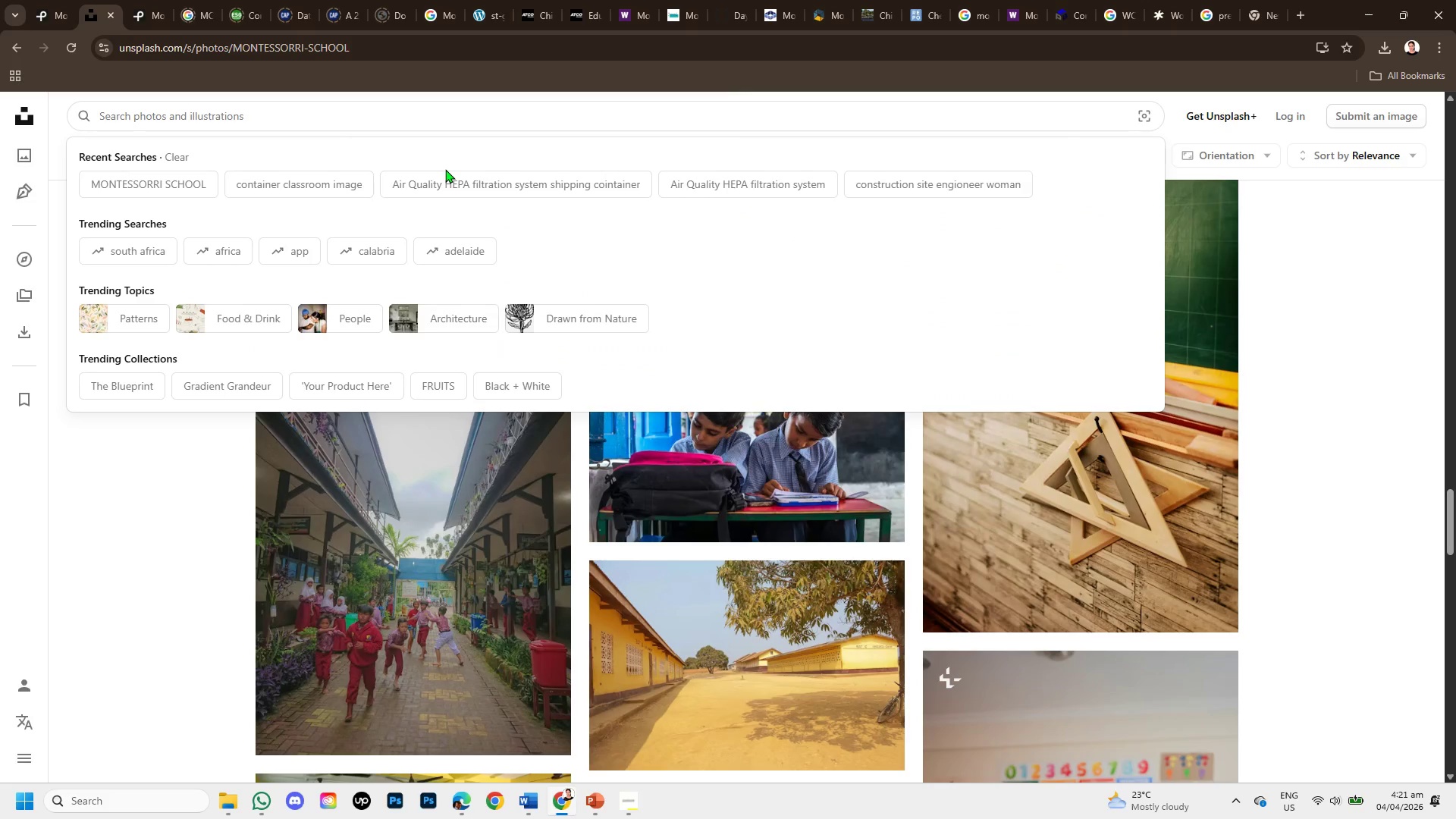 
type(contaiun)
key(Backspace)
key(Backspace)
type(ner rtr)
key(Backspace)
key(Backspace)
key(Backspace)
type(transport )
 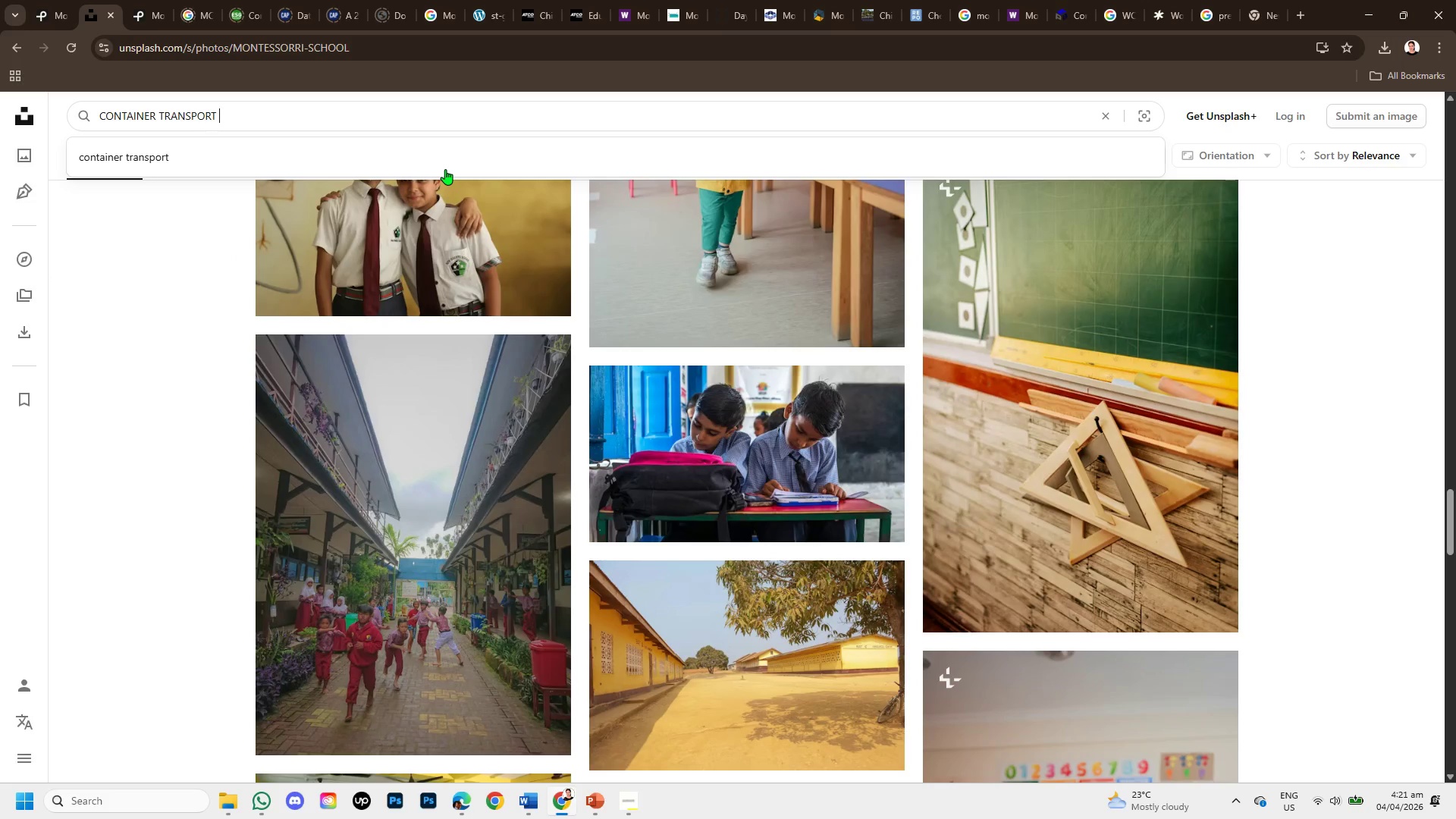 
key(Enter)
 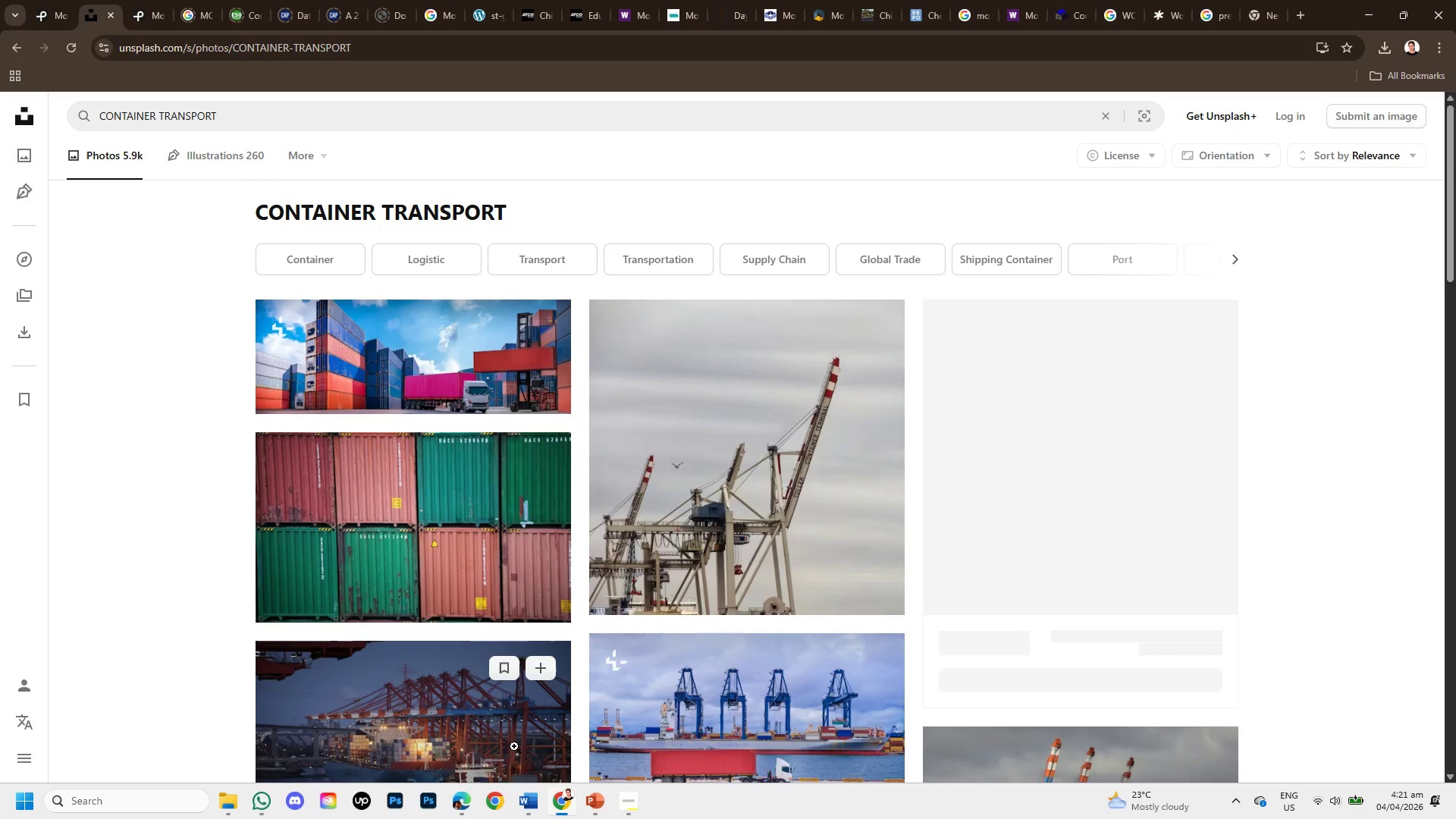 
scroll: coordinate [663, 566], scroll_direction: down, amount: 4.0
 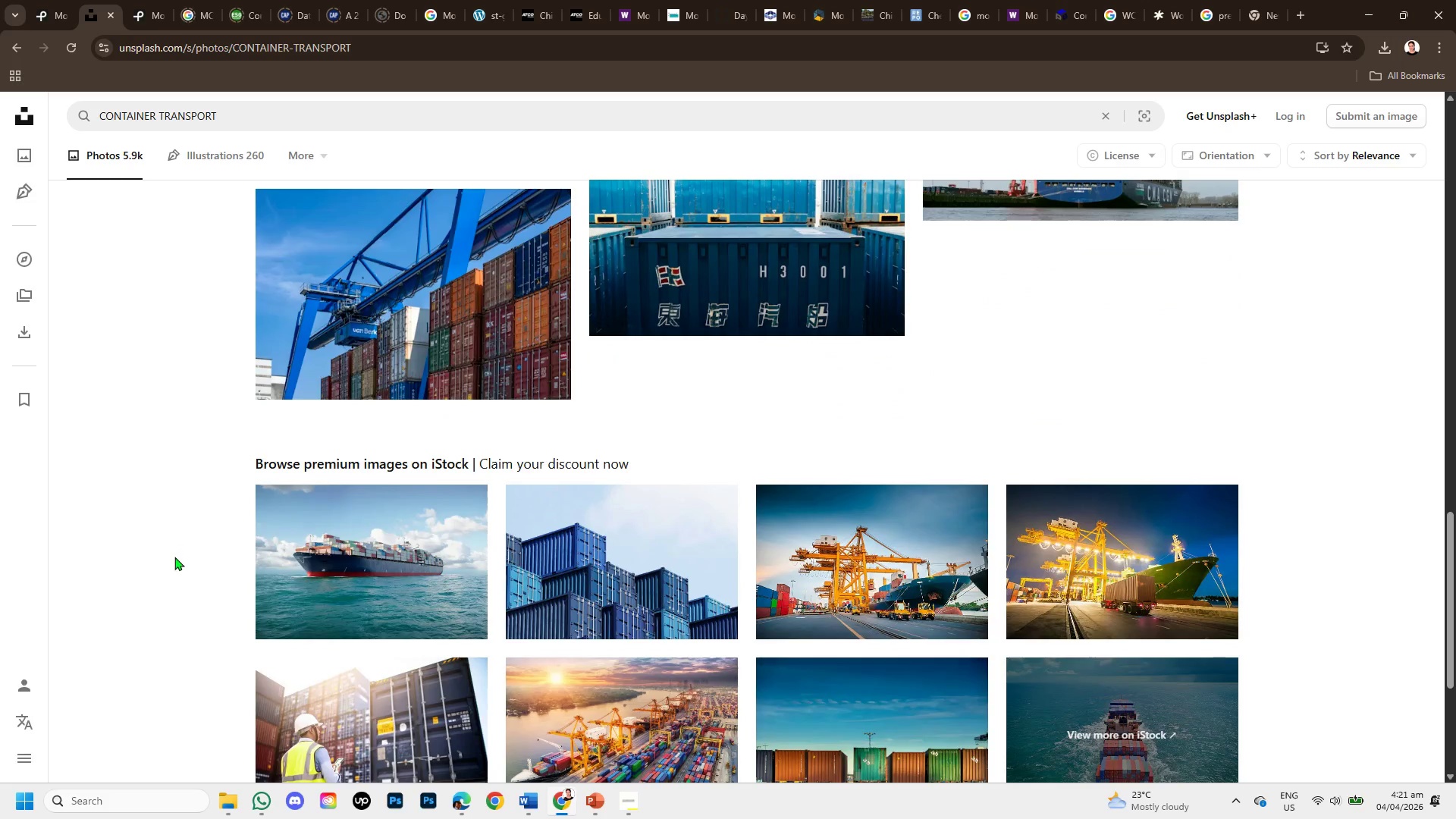 
left_click([52, 1])
 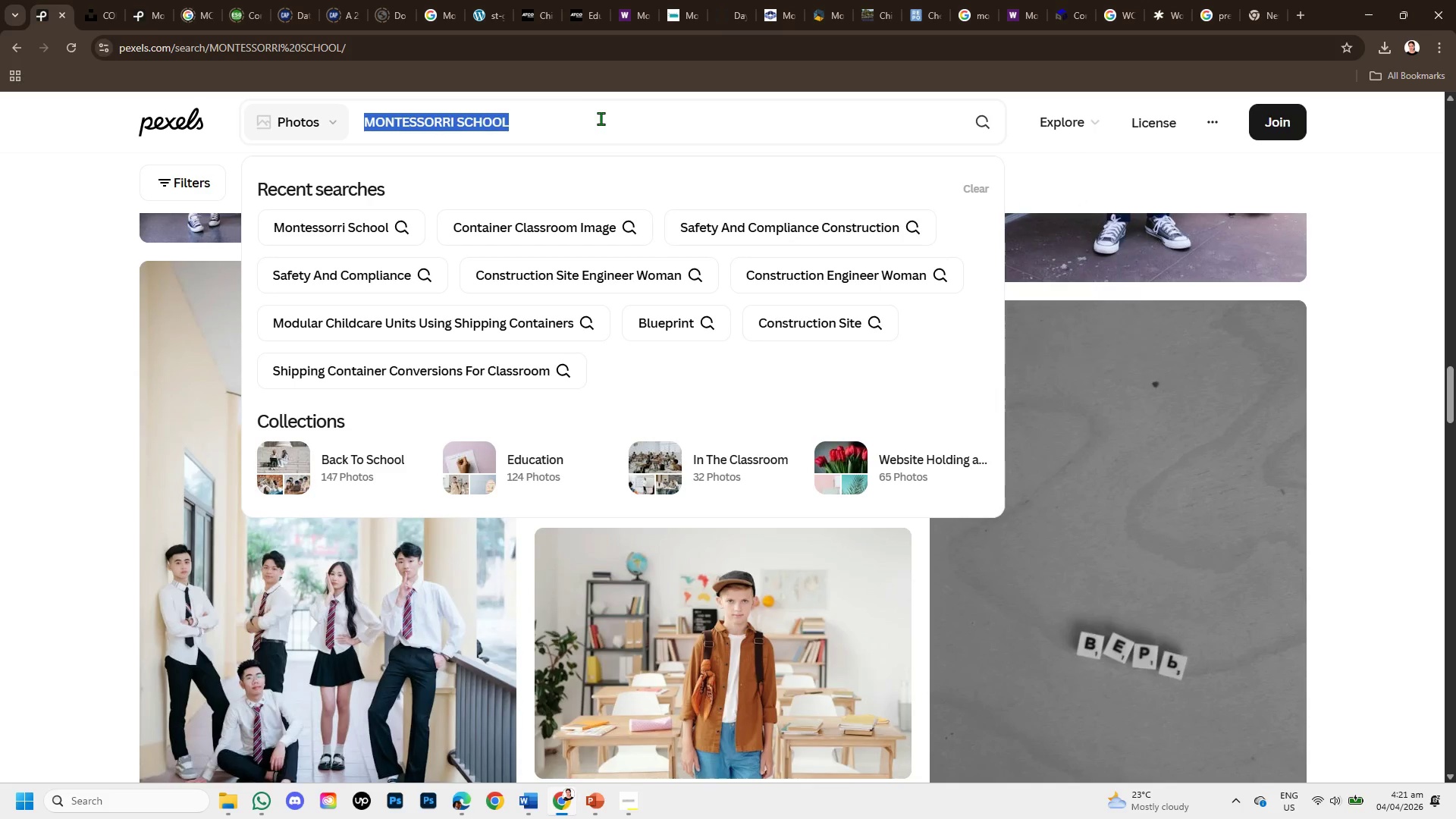 
key(Backspace)
type(container transport )
 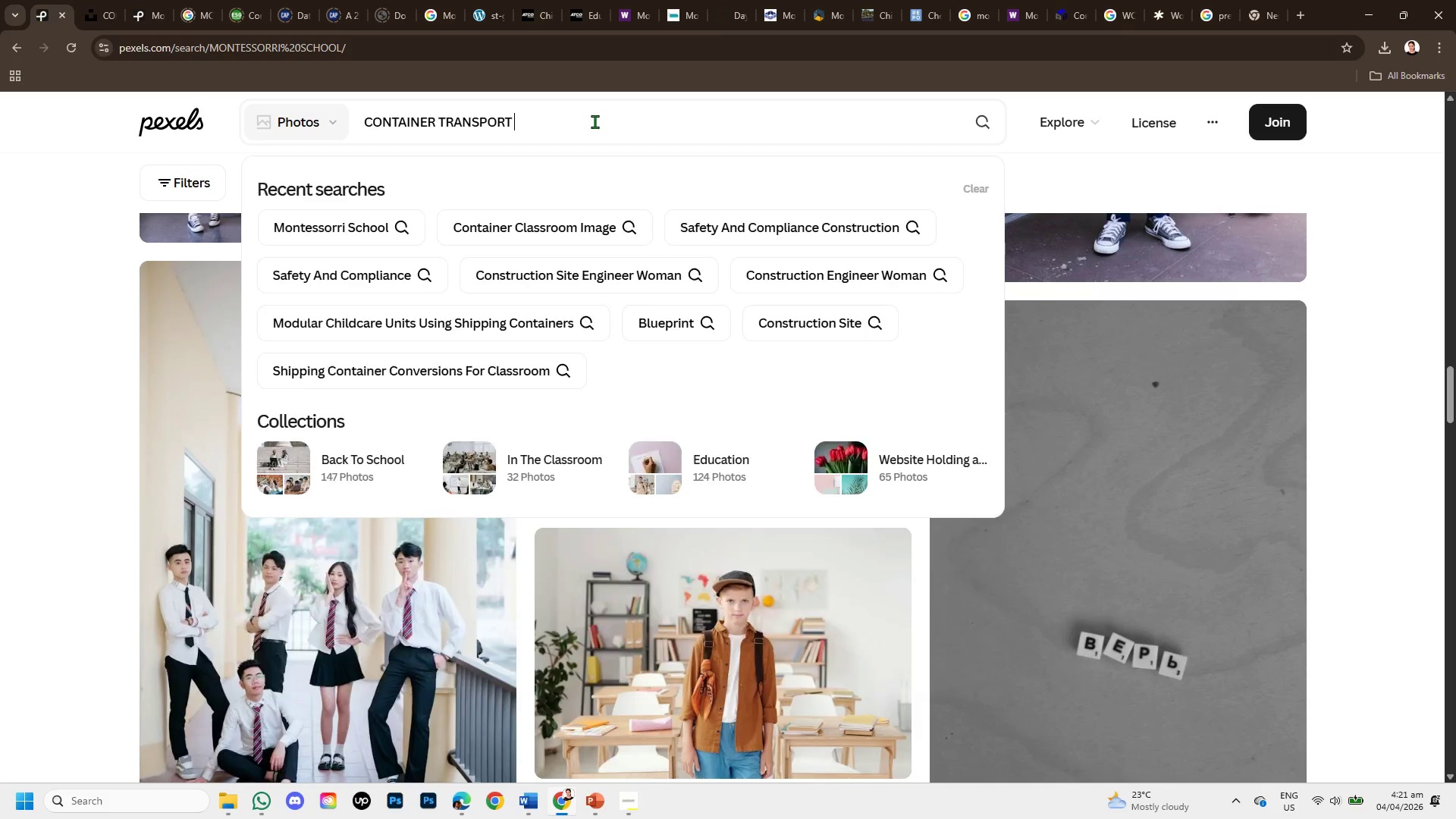 
key(Enter)
 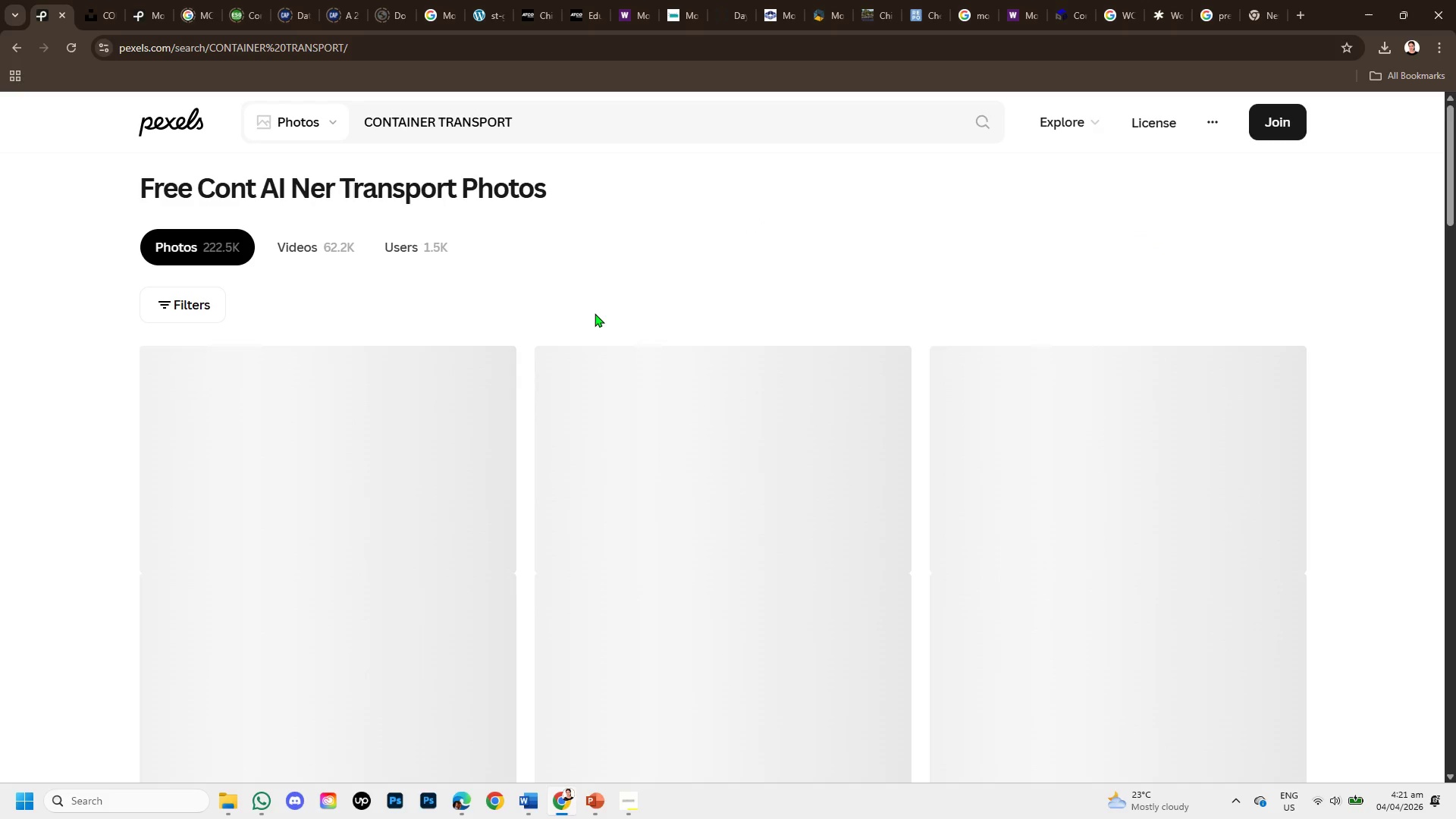 
scroll: coordinate [679, 677], scroll_direction: down, amount: 9.0
 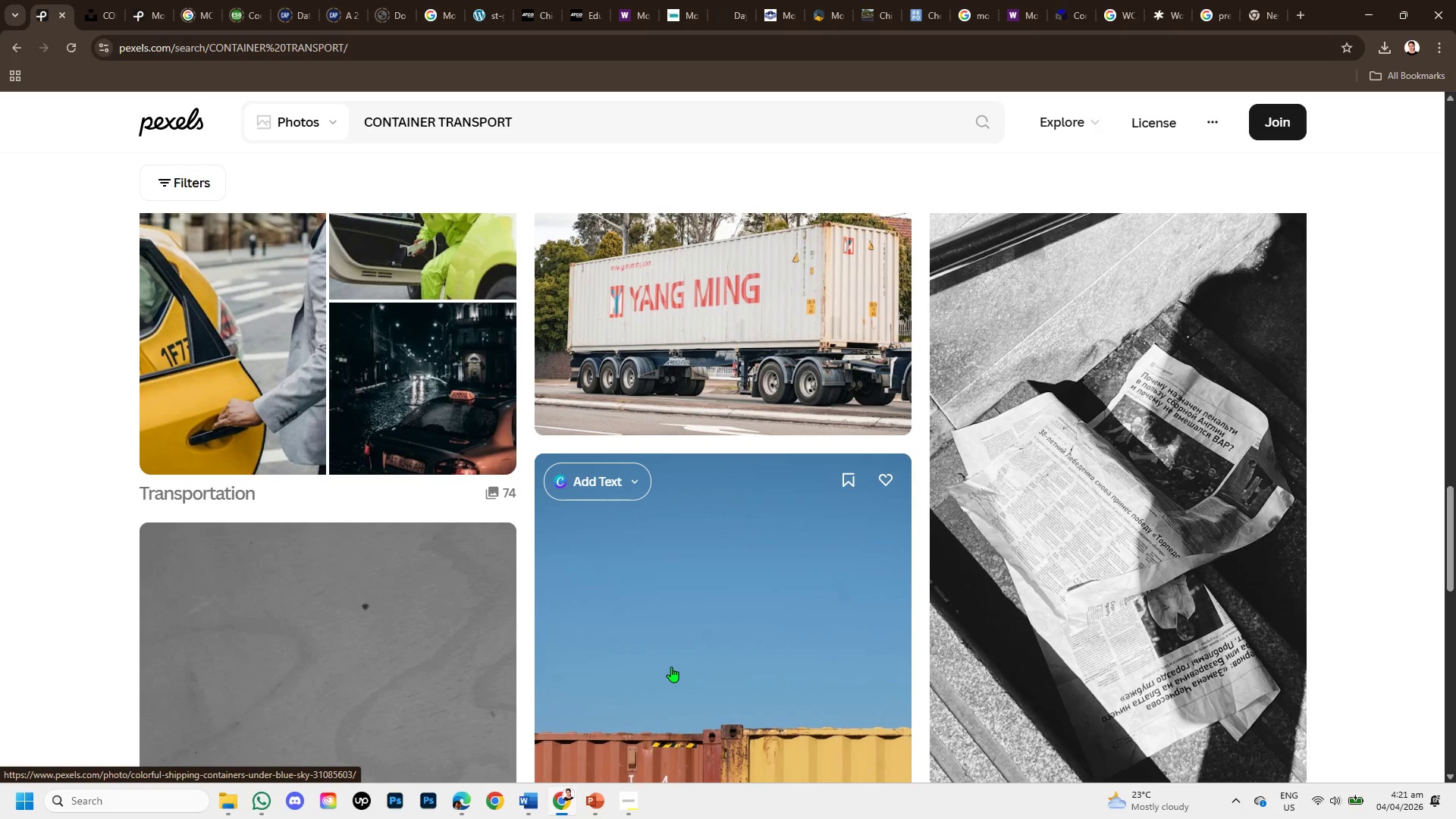 
scroll: coordinate [671, 667], scroll_direction: down, amount: 2.0
 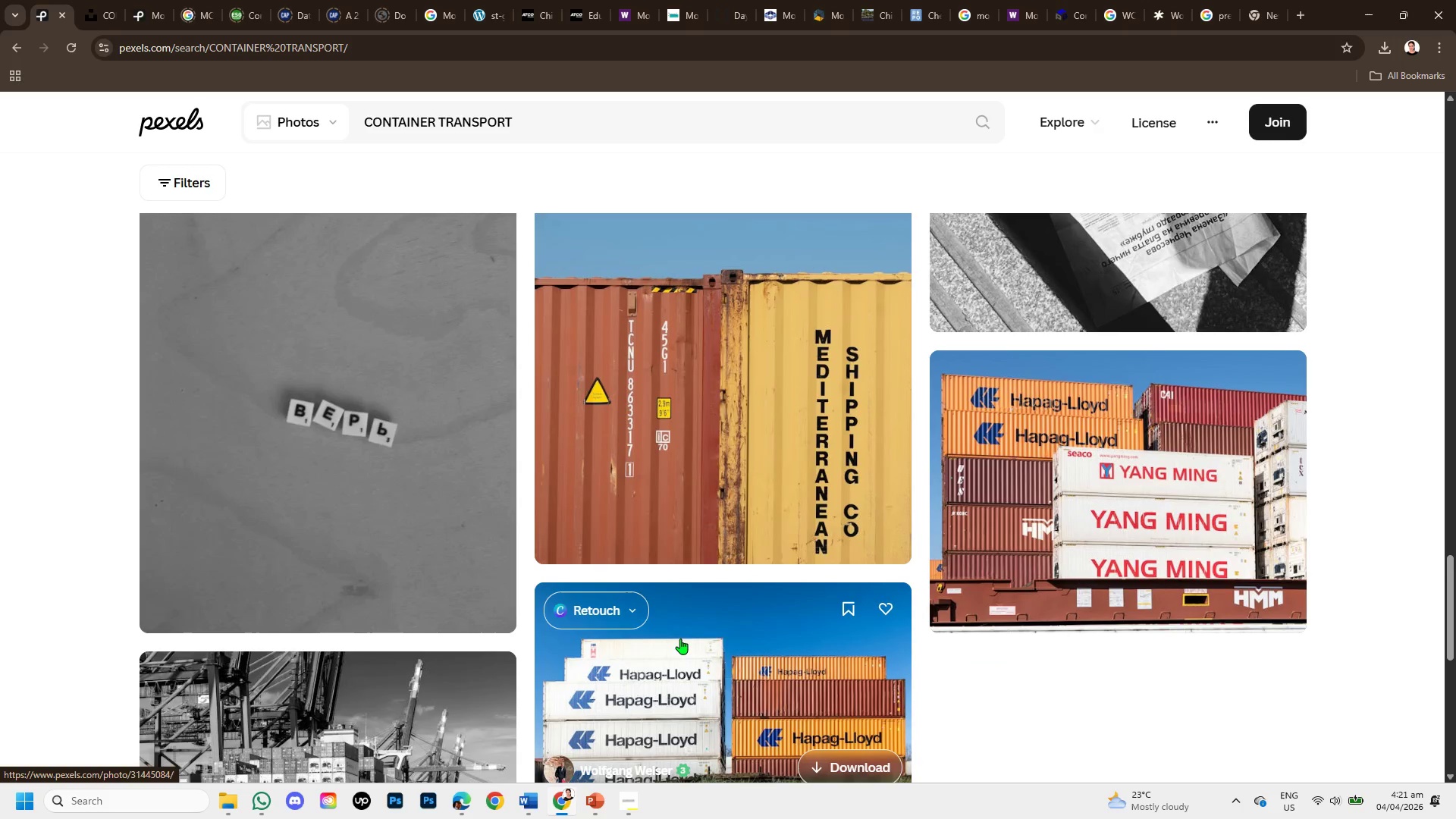 
scroll: coordinate [685, 631], scroll_direction: up, amount: 3.0
 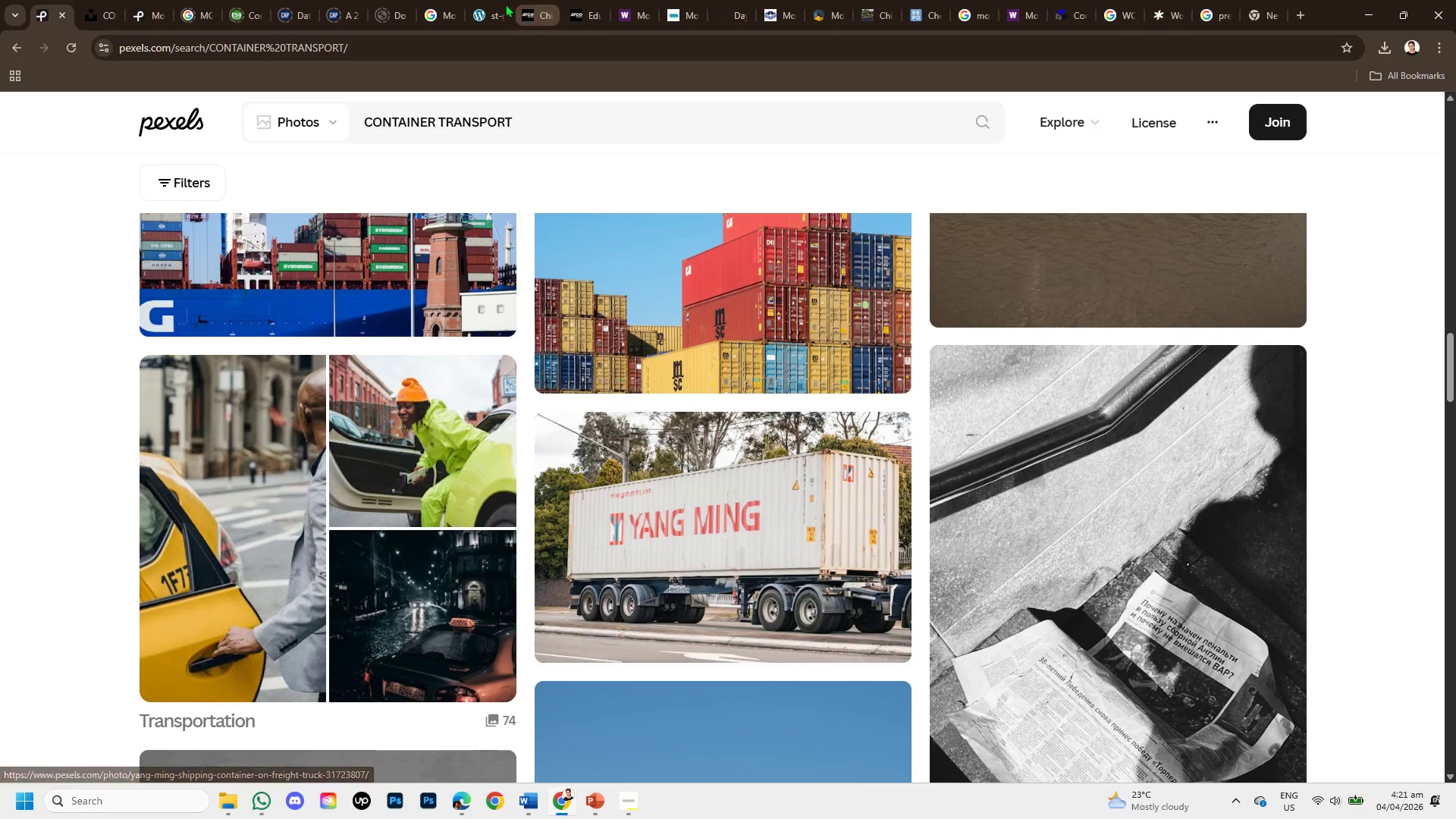 
left_click([495, 4])
 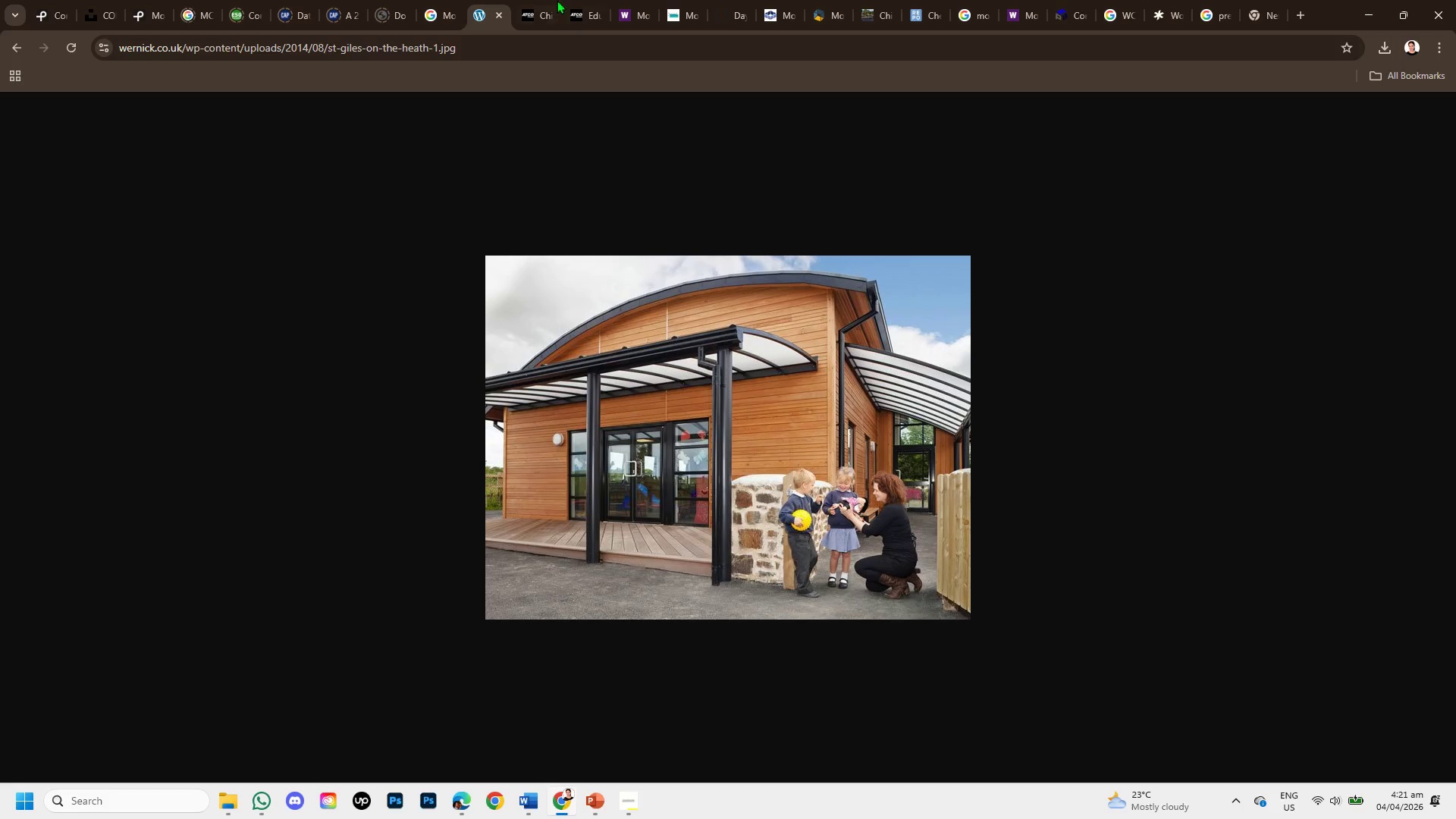 
left_click([552, 0])
 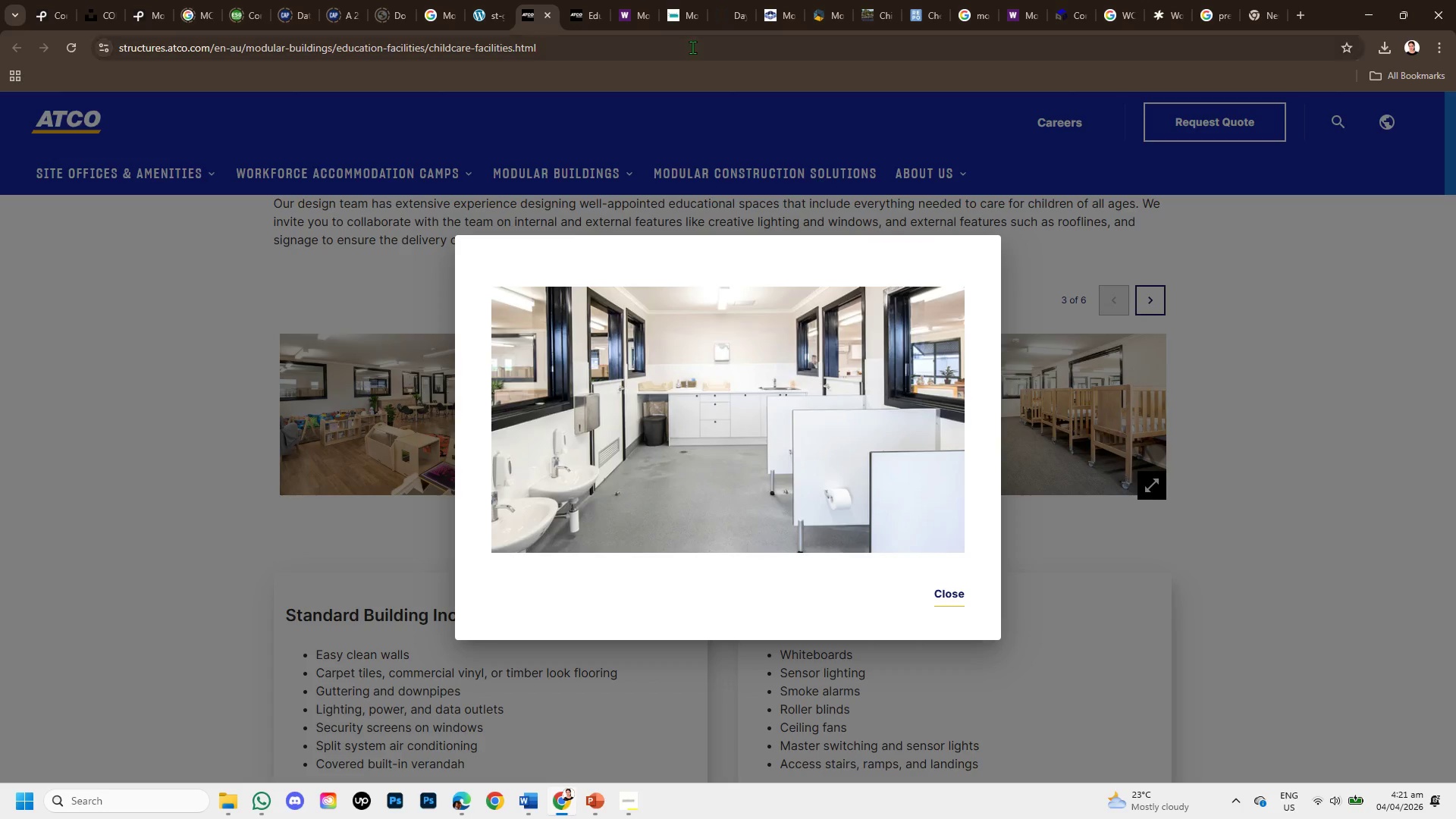 
left_click([586, 2])
 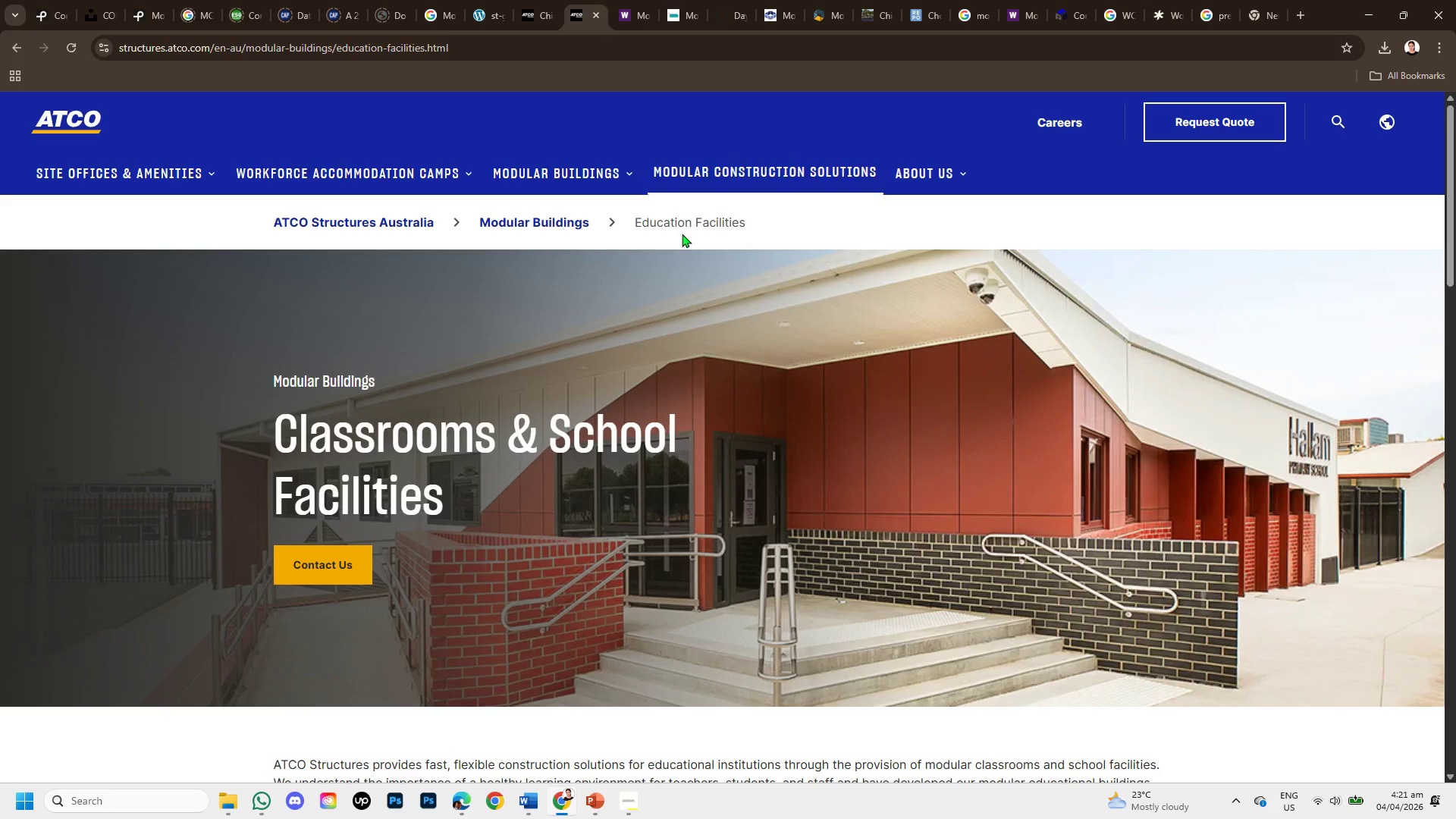 
scroll: coordinate [698, 394], scroll_direction: down, amount: 5.0
 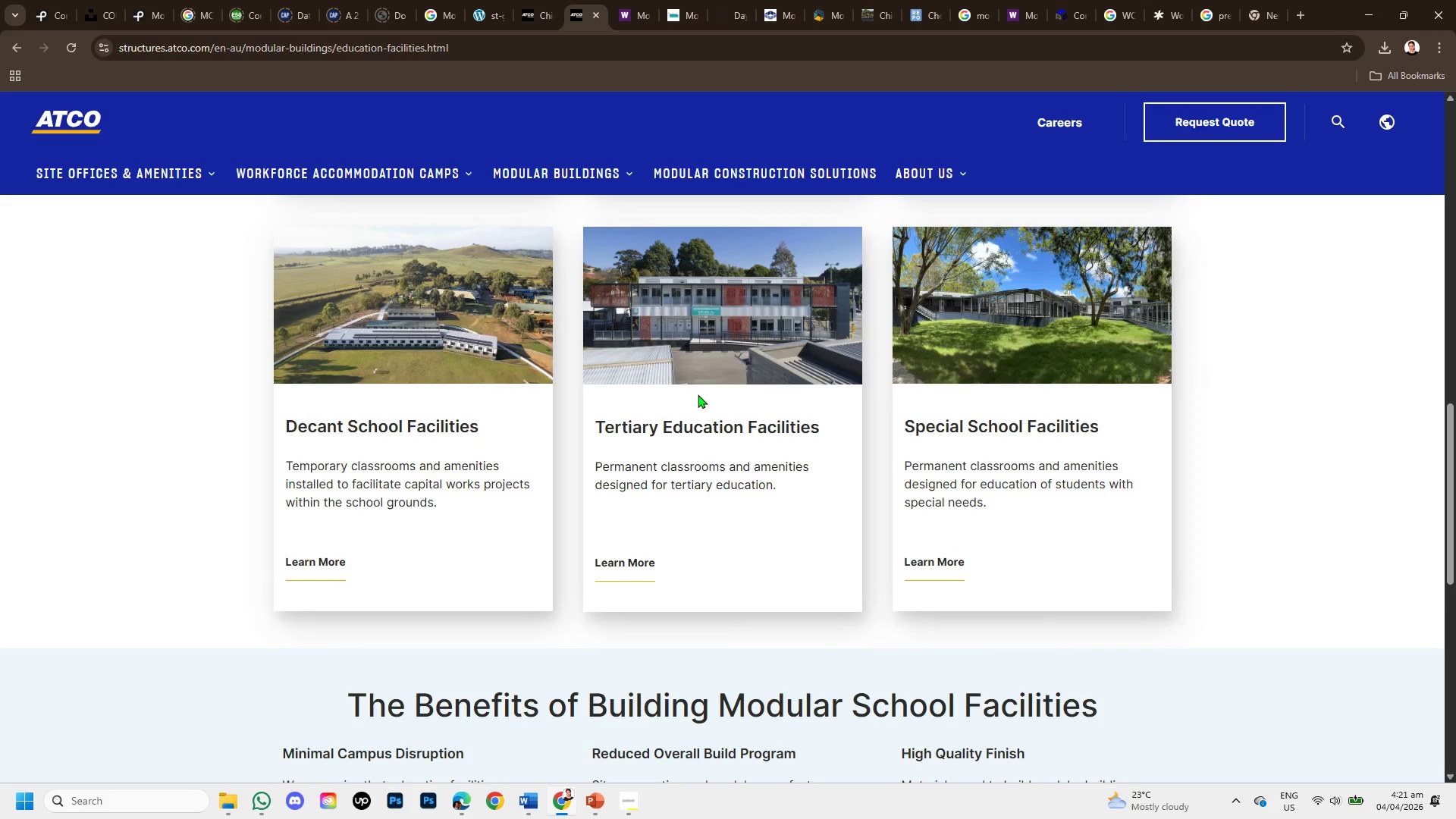 
scroll: coordinate [692, 361], scroll_direction: up, amount: 2.0
 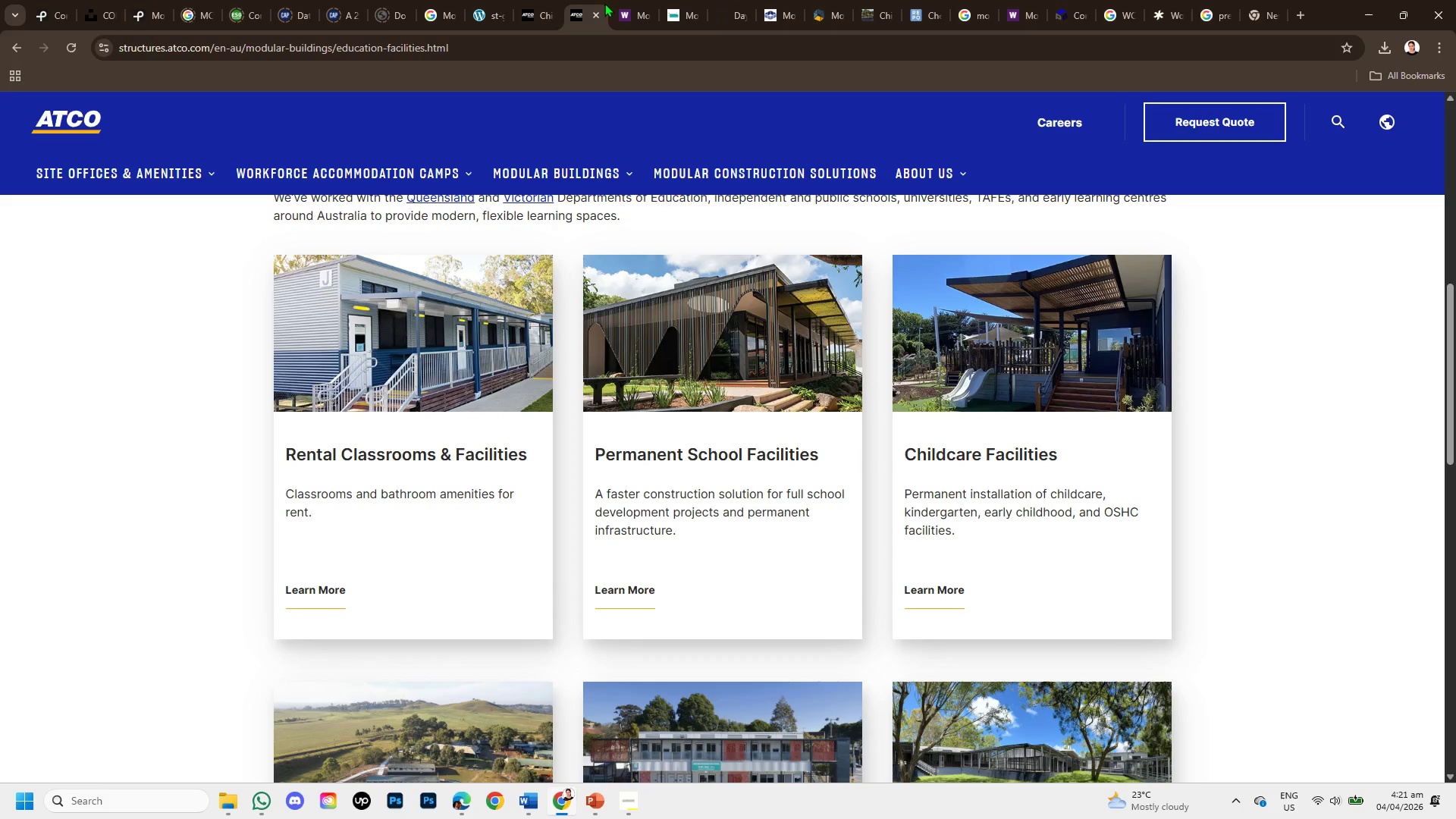 
left_click([618, 5])
 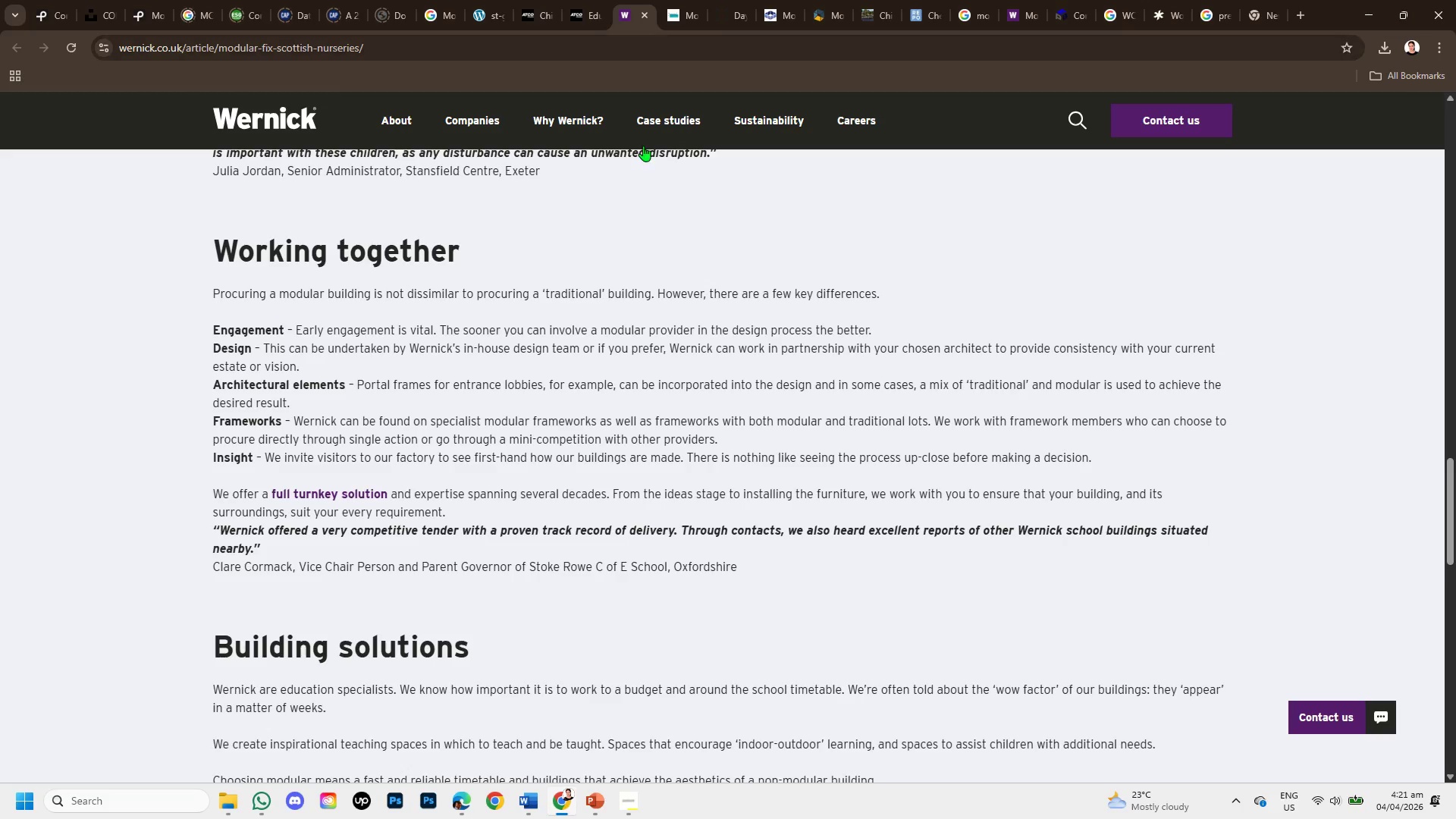 
scroll: coordinate [643, 392], scroll_direction: down, amount: 6.0
 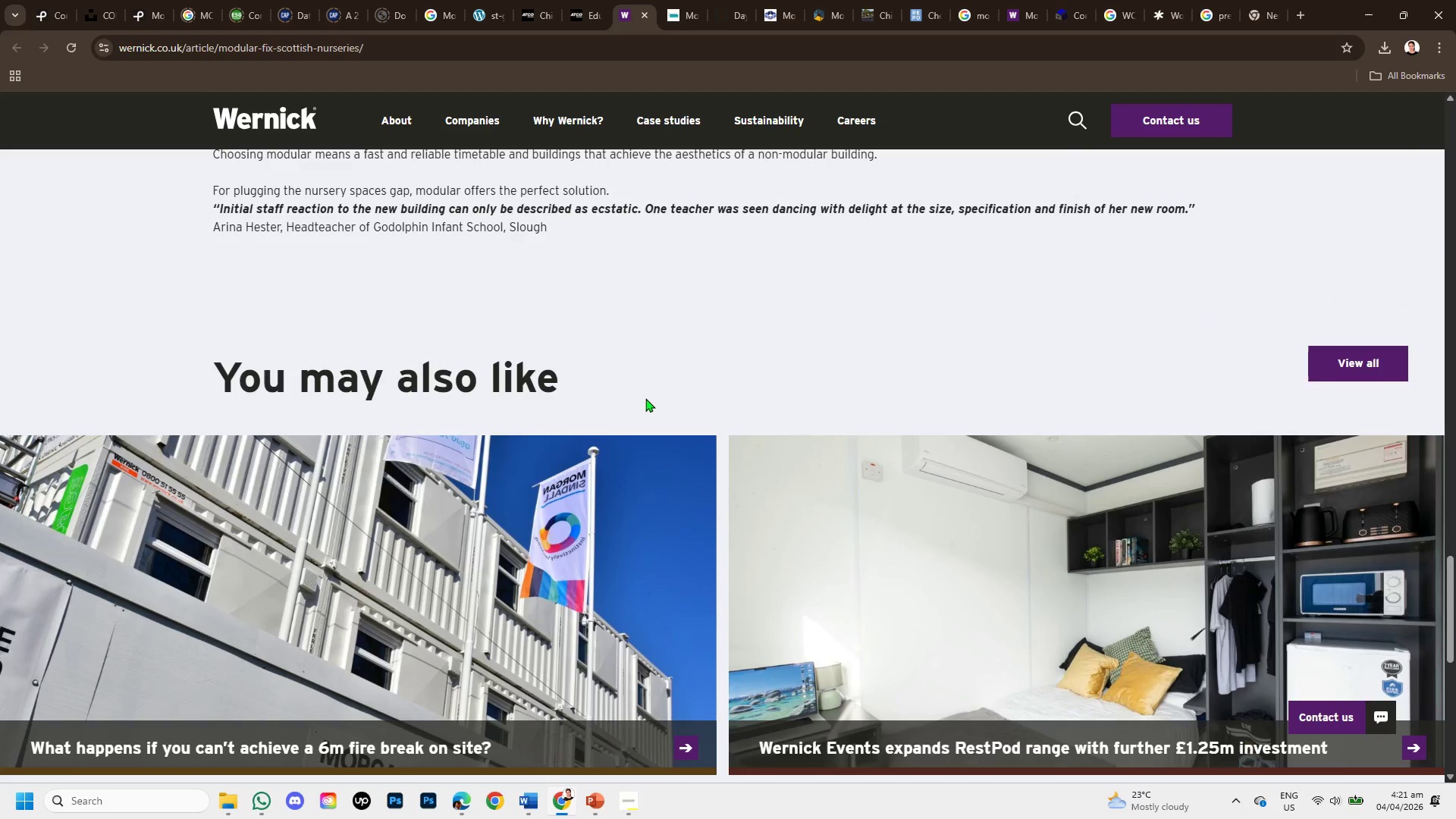 
scroll: coordinate [672, 363], scroll_direction: up, amount: 13.0
 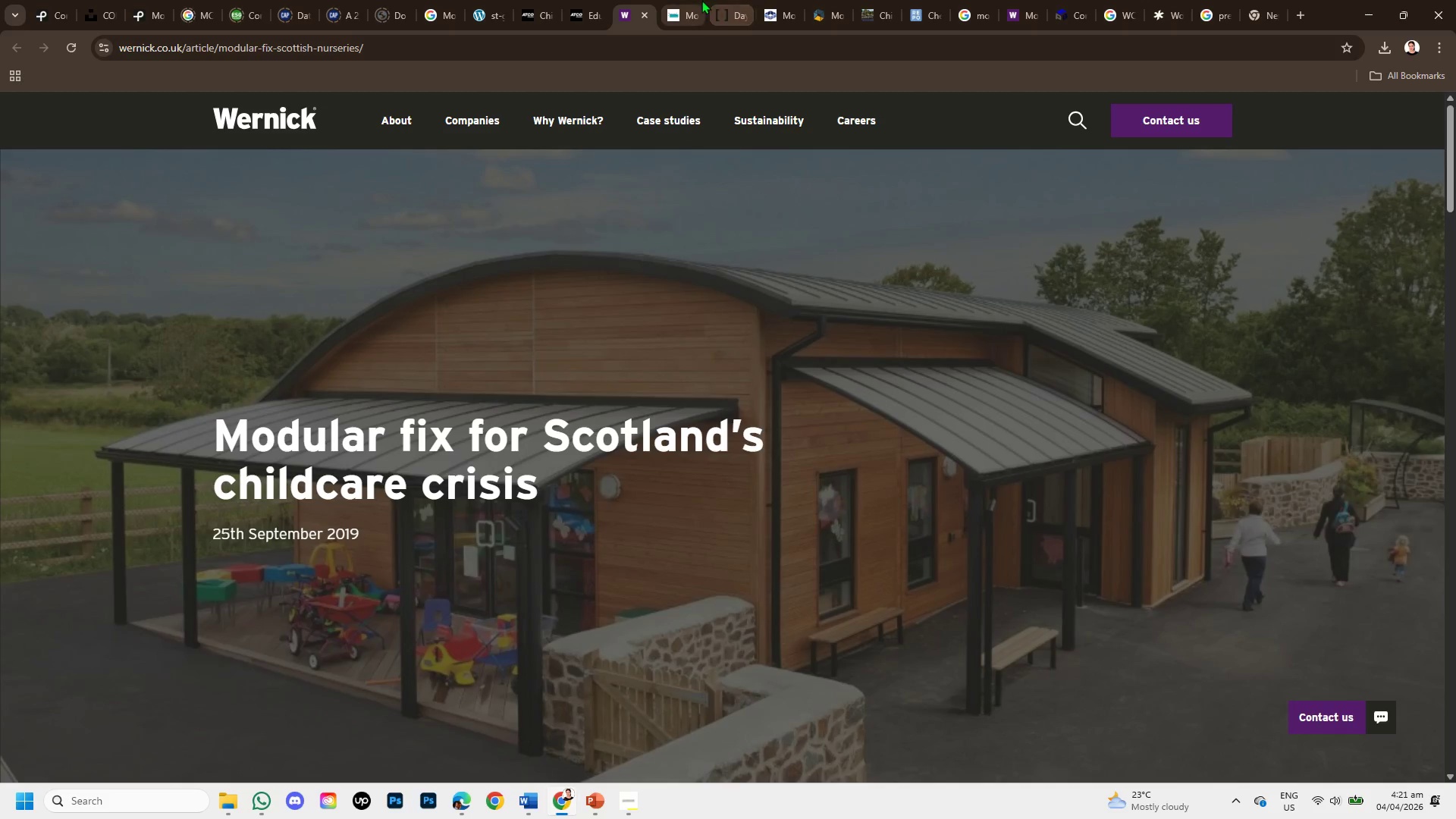 
left_click([691, 4])
 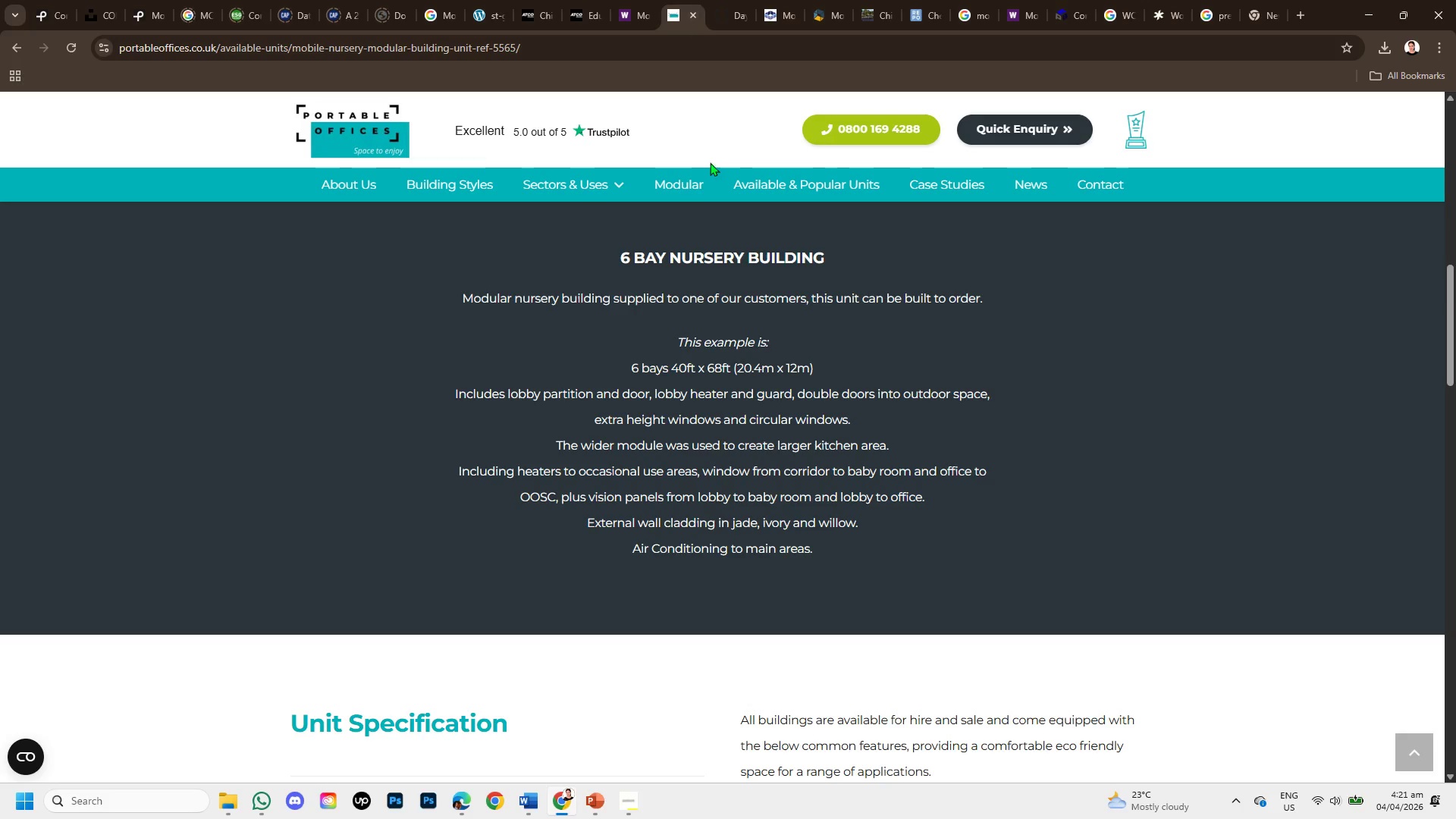 
scroll: coordinate [736, 404], scroll_direction: down, amount: 5.0
 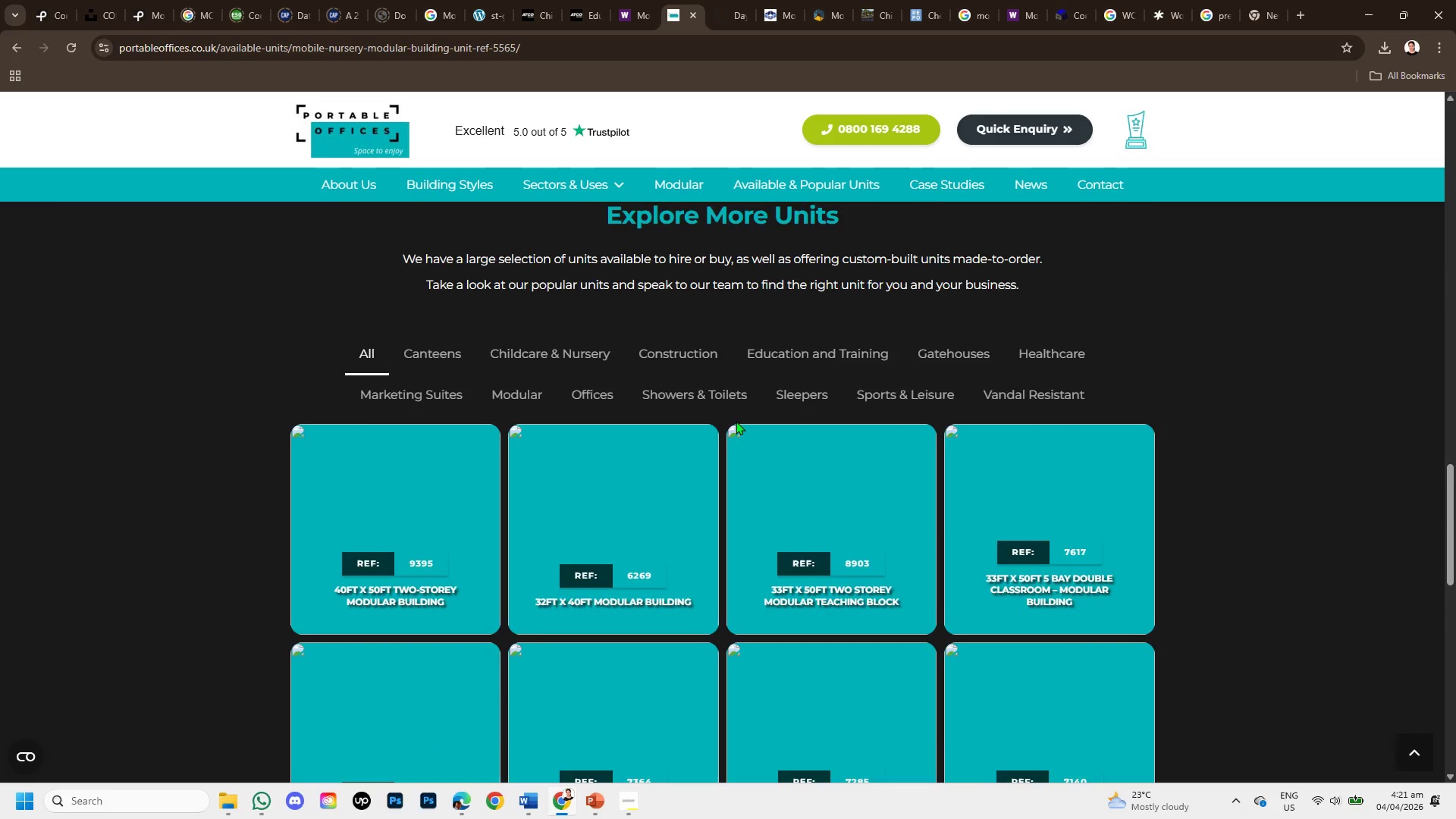 
scroll: coordinate [737, 422], scroll_direction: up, amount: 13.0
 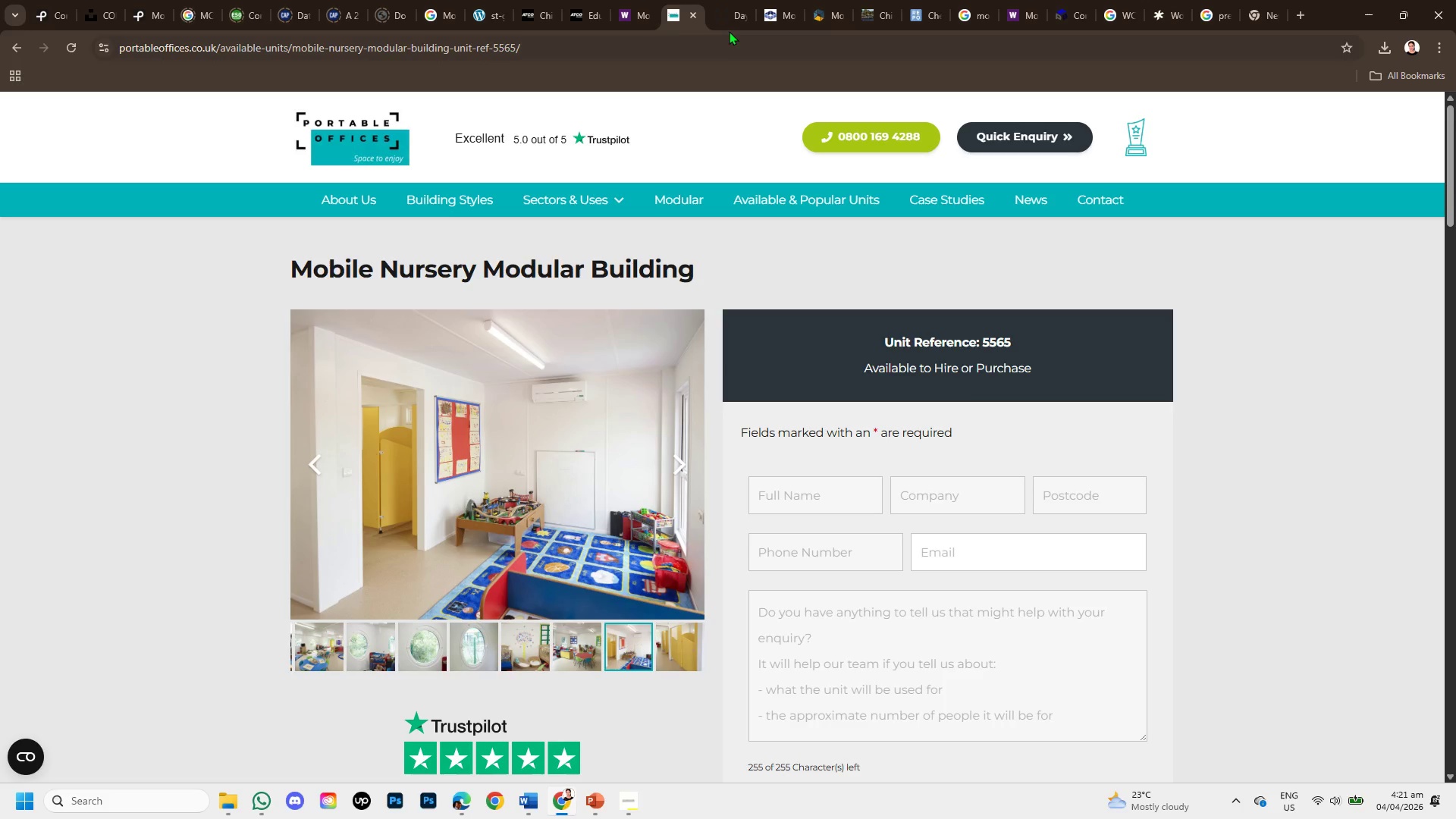 
left_click([726, 17])
 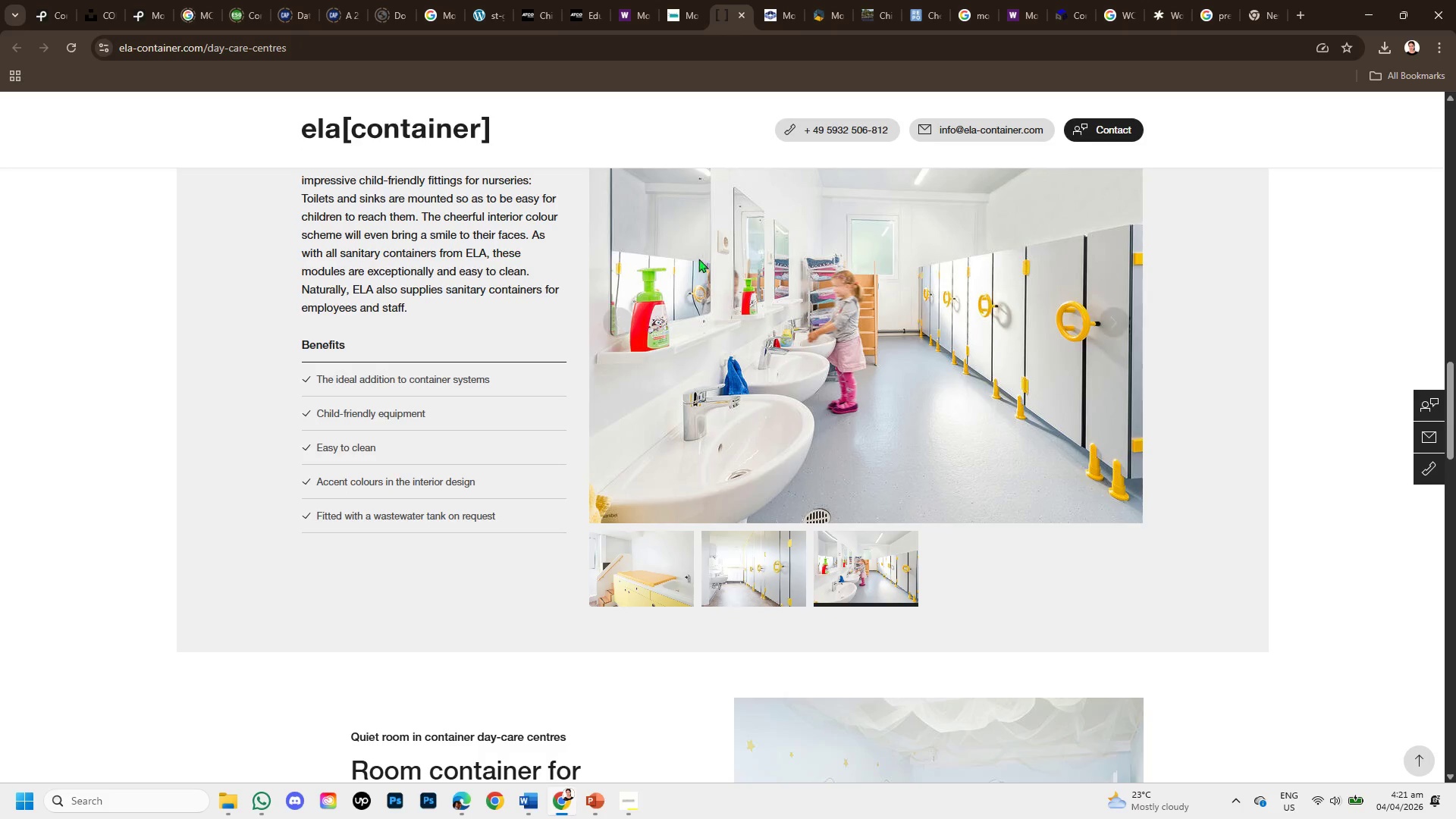 
scroll: coordinate [721, 381], scroll_direction: down, amount: 4.0
 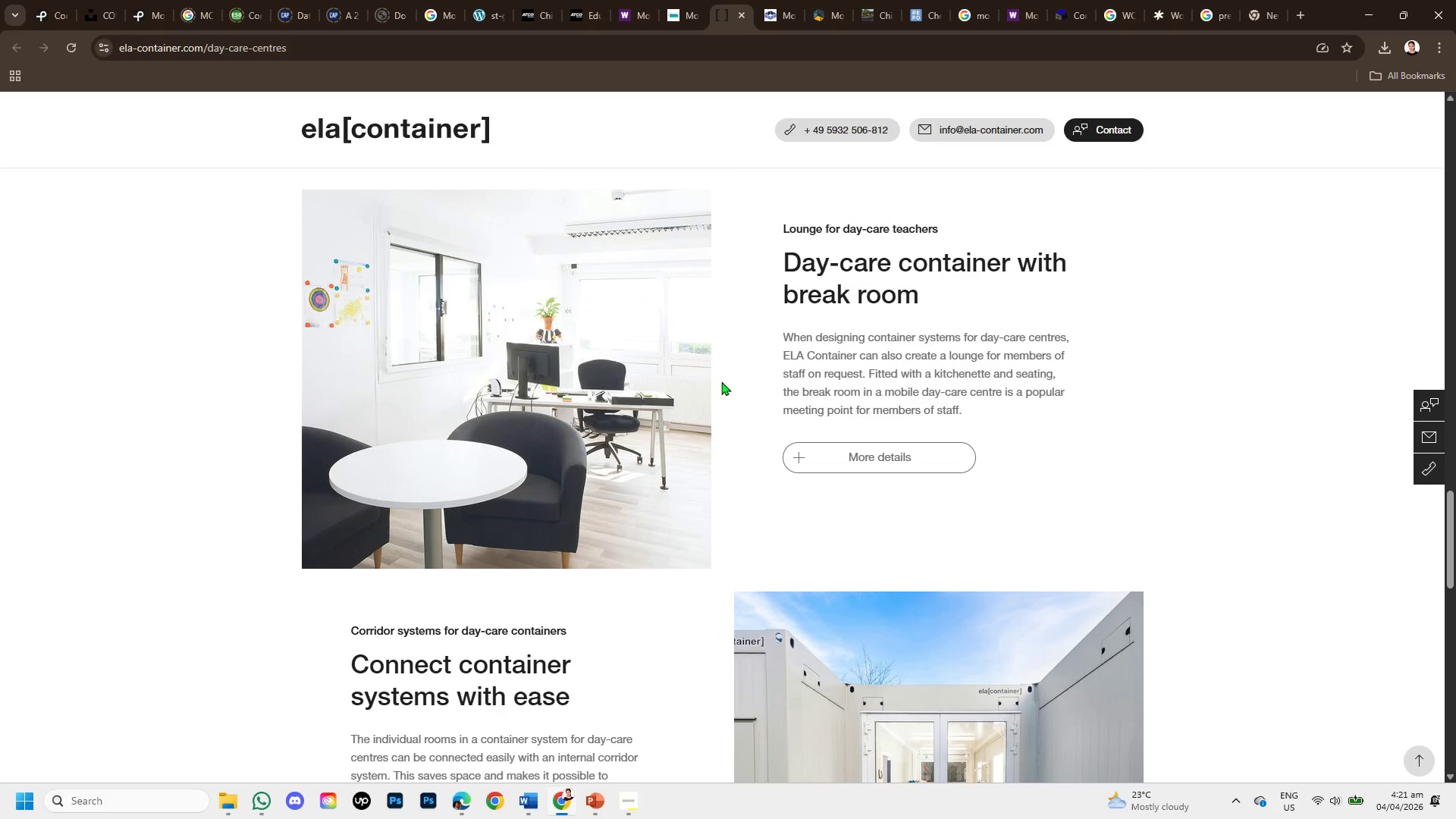 
scroll: coordinate [721, 384], scroll_direction: up, amount: 12.0
 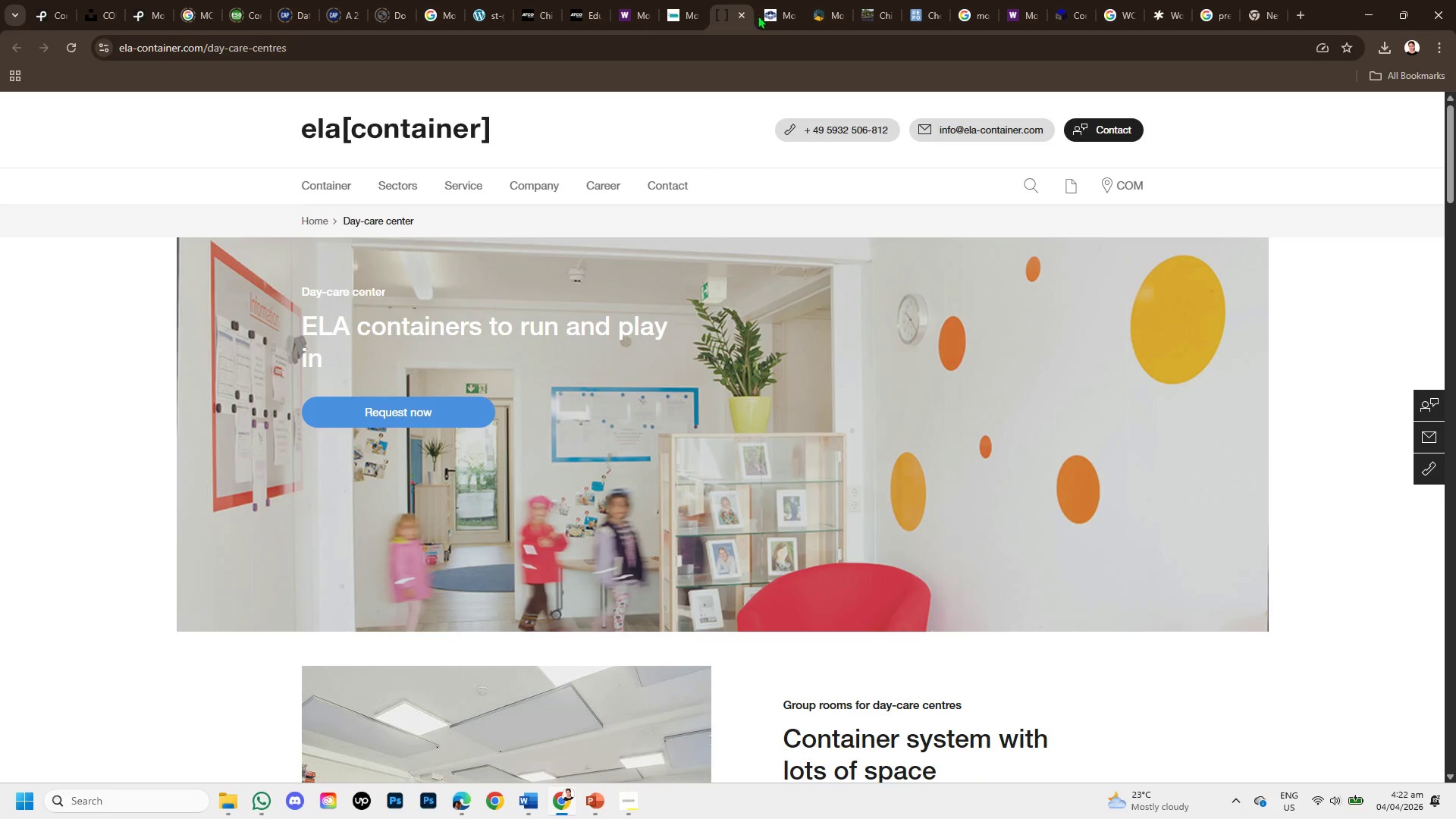 
left_click([777, 2])
 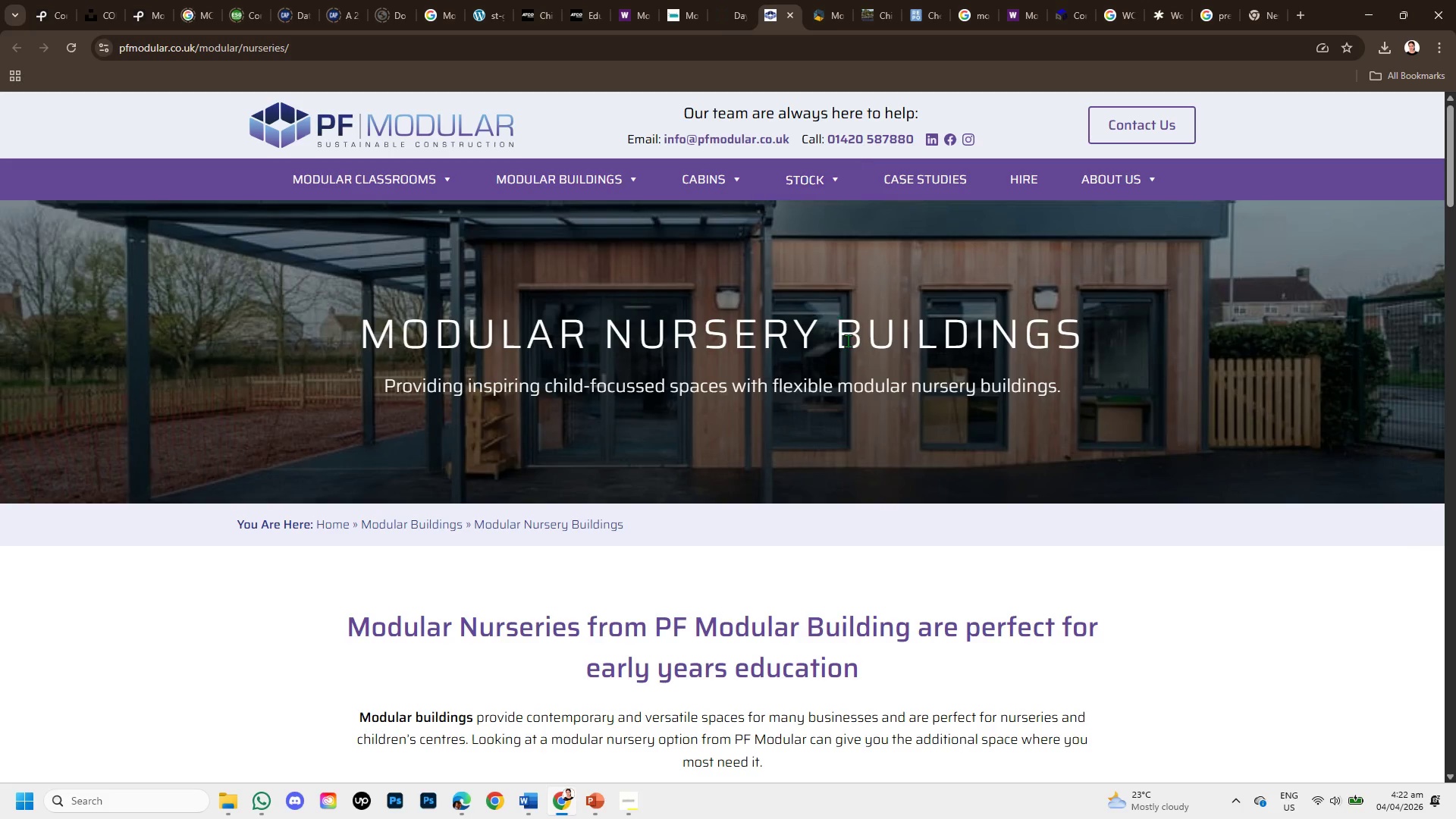 
scroll: coordinate [846, 447], scroll_direction: down, amount: 5.0
 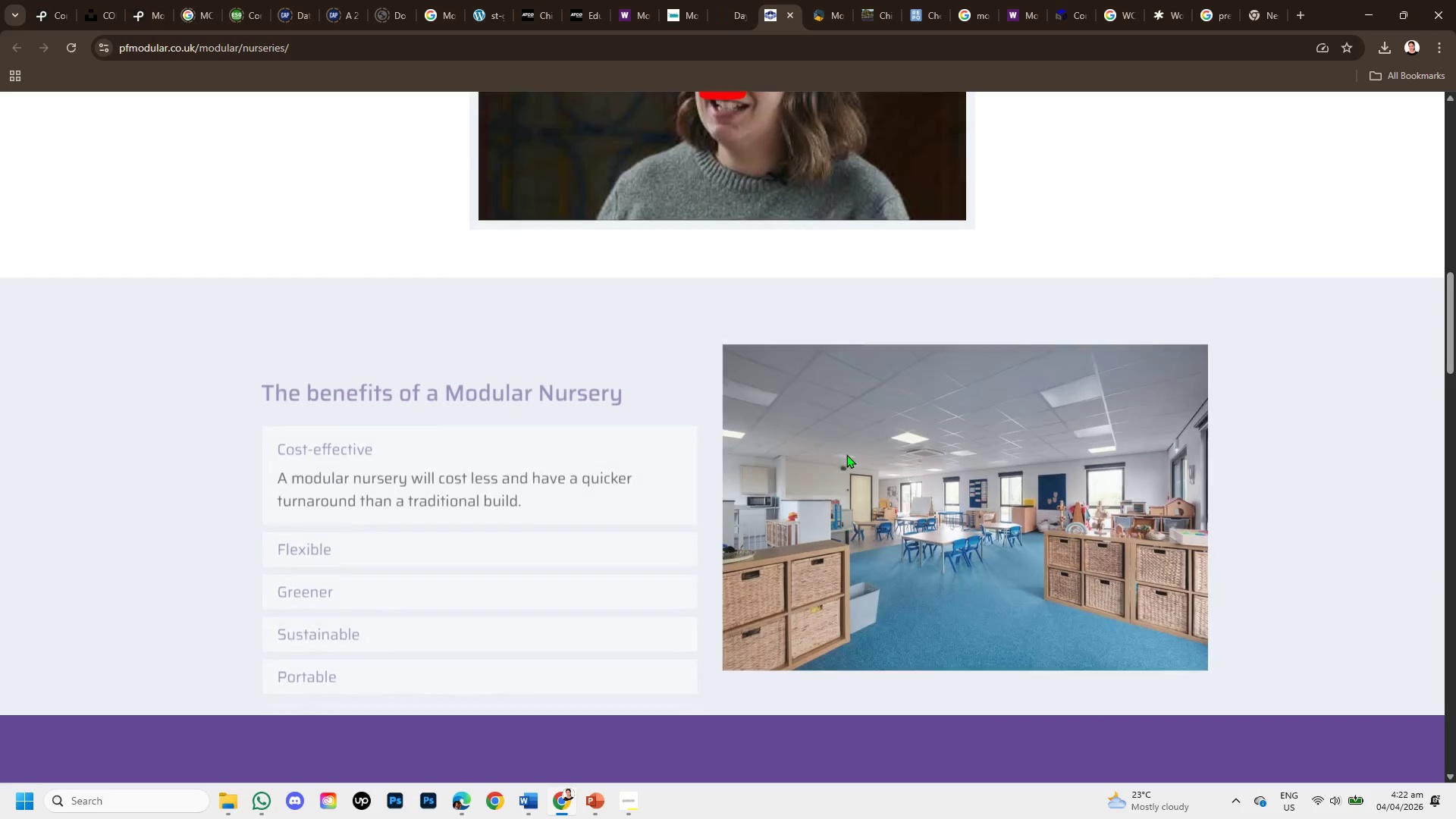 
scroll: coordinate [858, 277], scroll_direction: up, amount: 9.0
 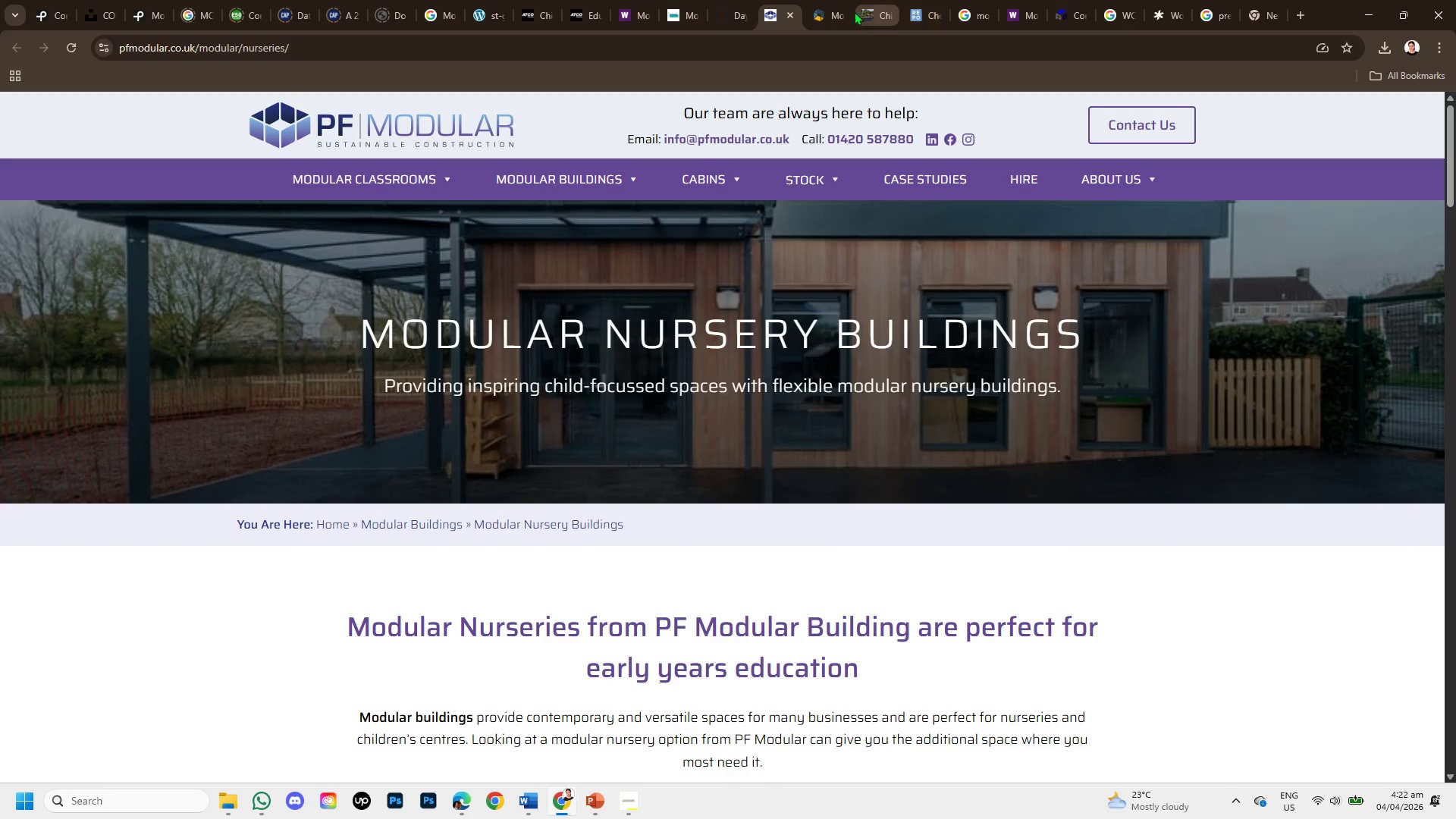 
left_click([838, 7])
 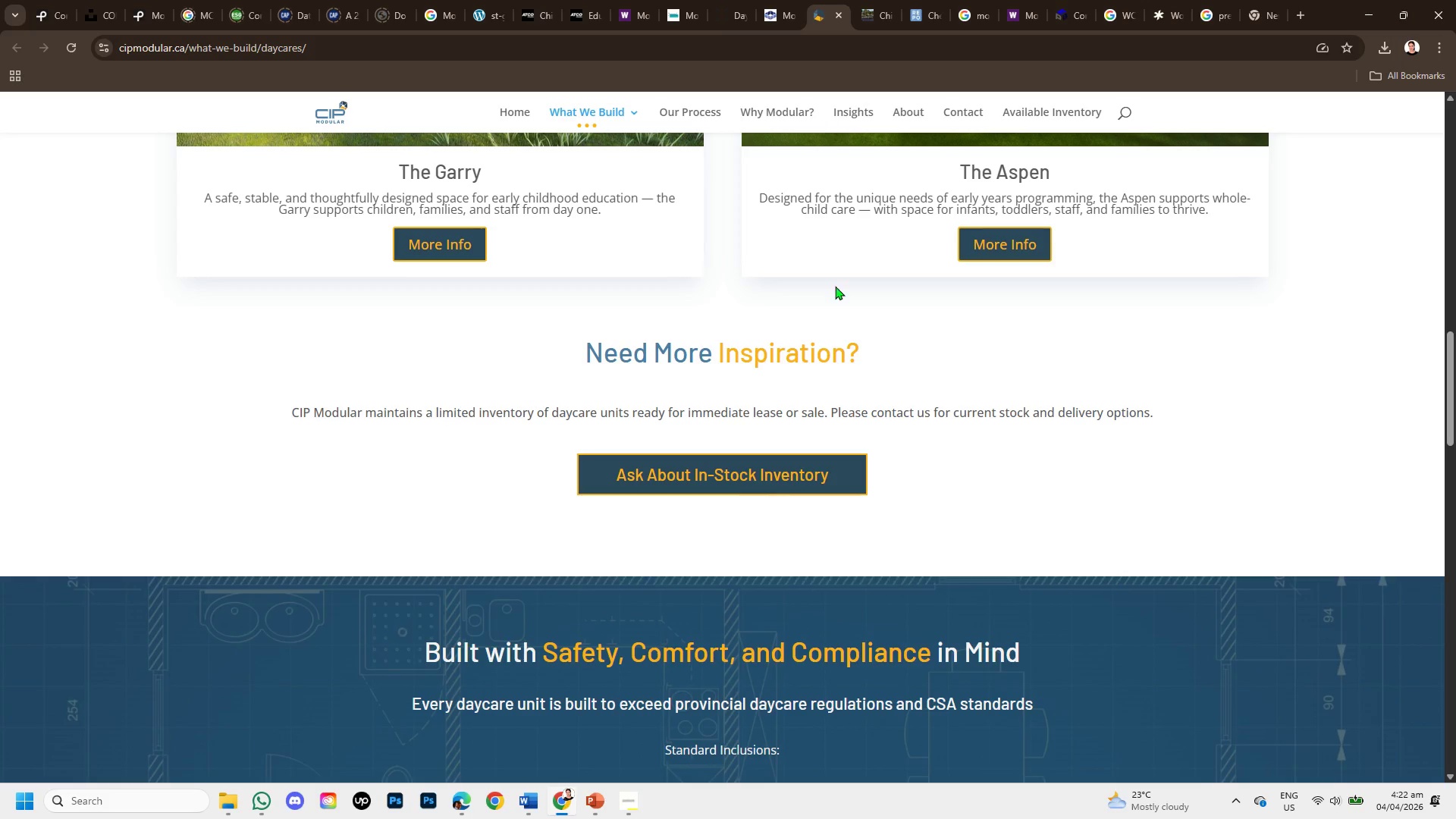 
scroll: coordinate [831, 411], scroll_direction: up, amount: 2.0
 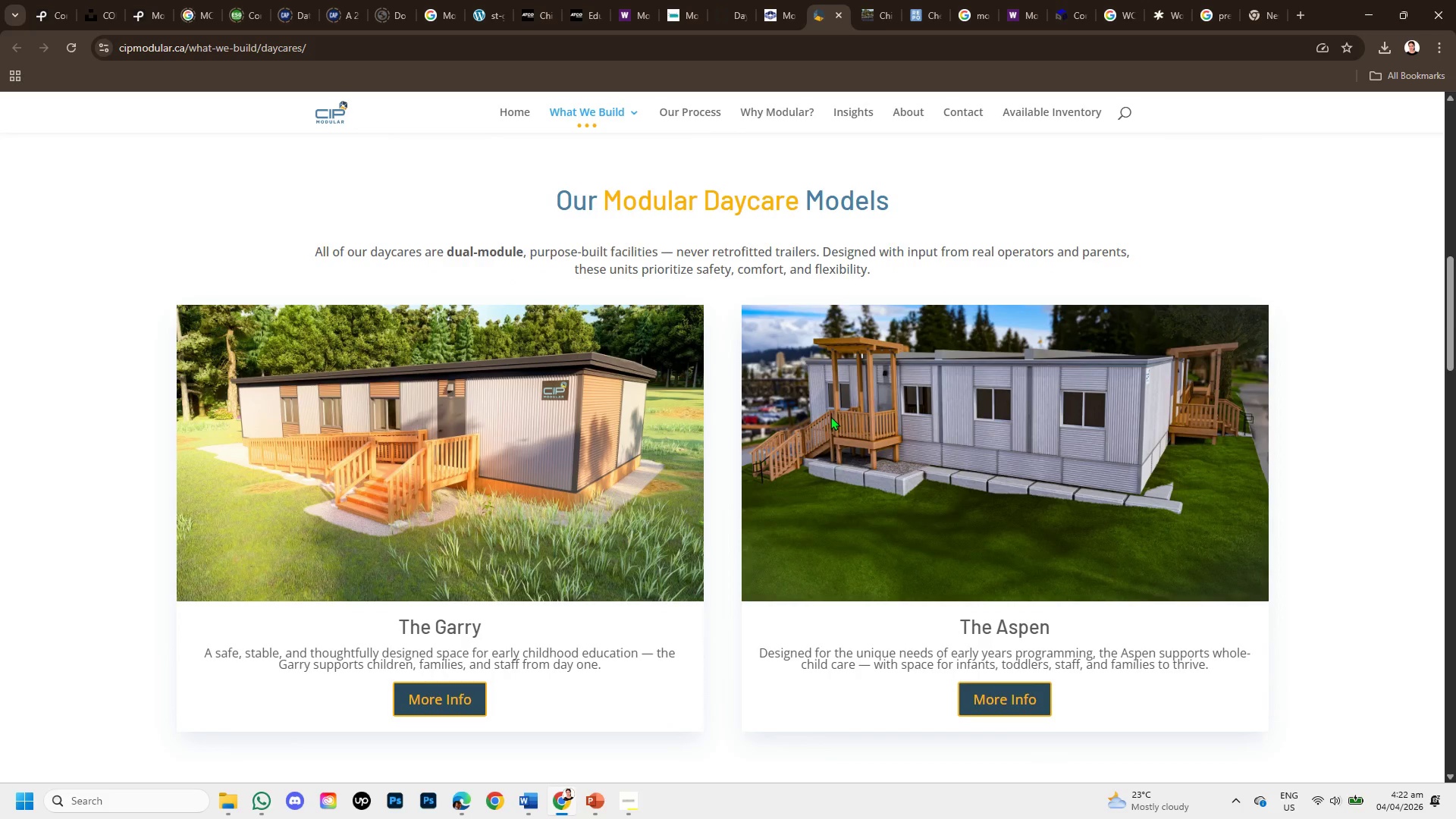 
scroll: coordinate [745, 544], scroll_direction: down, amount: 5.0
 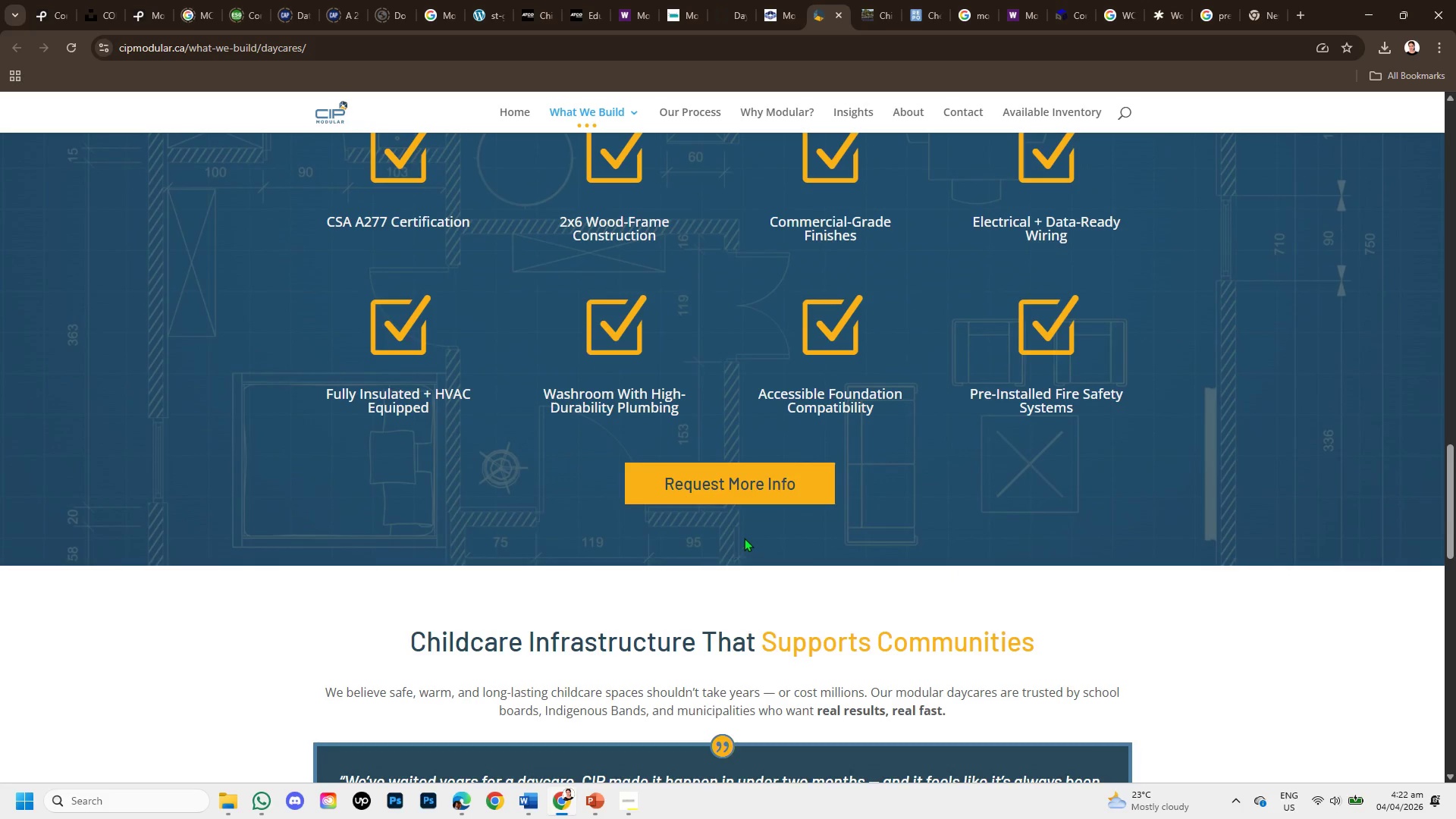 
scroll: coordinate [757, 516], scroll_direction: up, amount: 9.0
 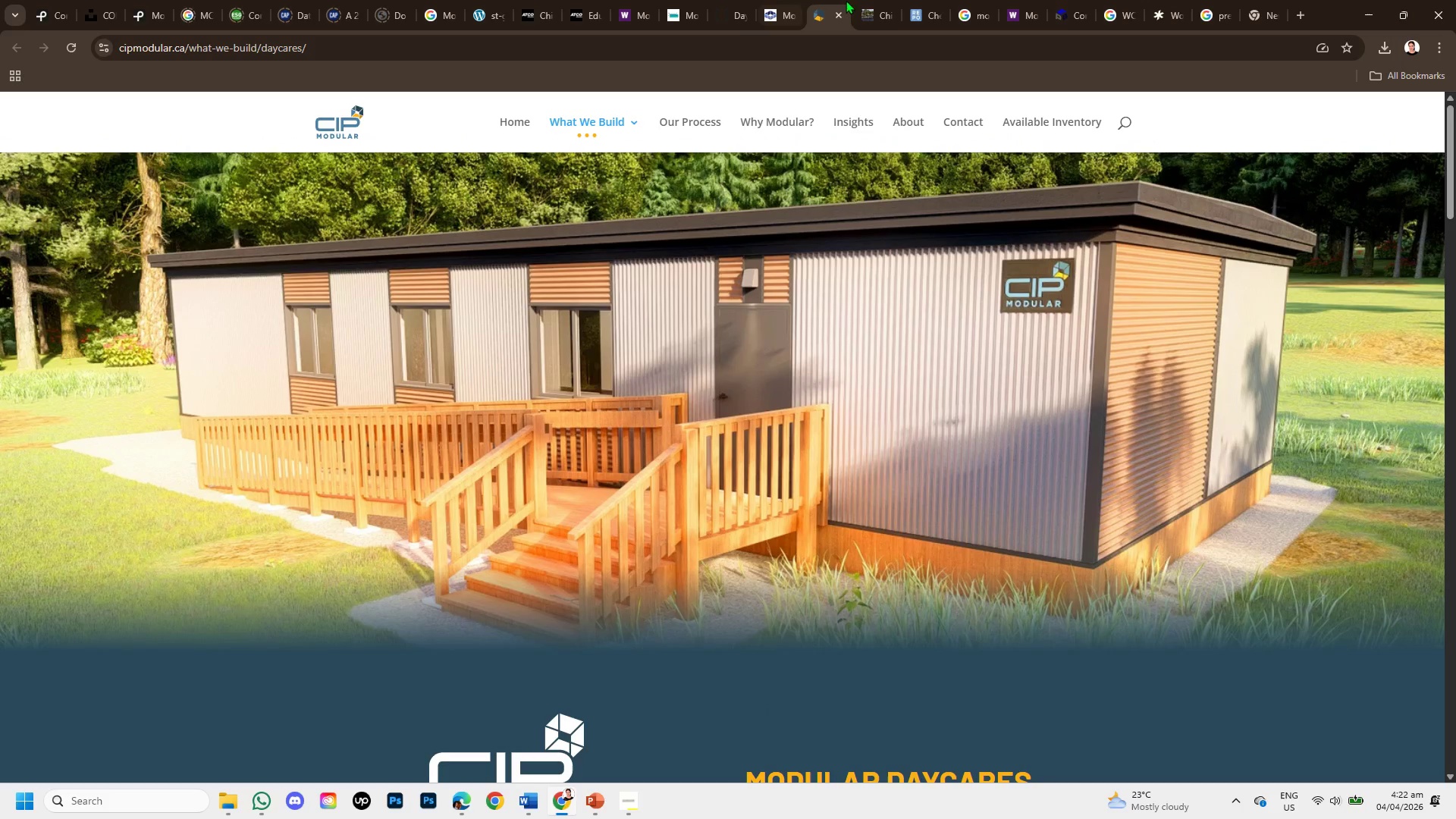 
left_click([873, 1])
 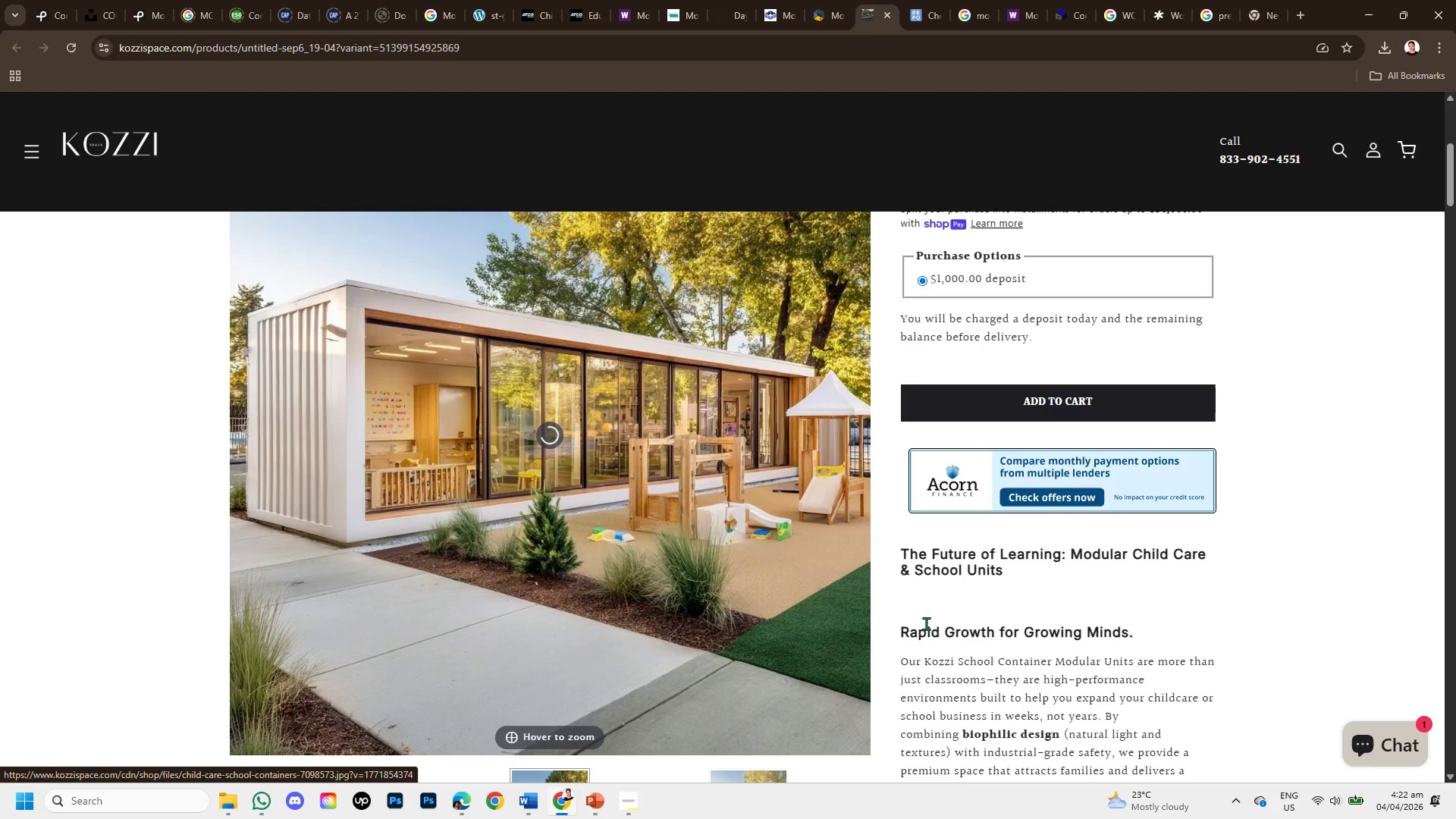 
scroll: coordinate [932, 623], scroll_direction: down, amount: 3.0
 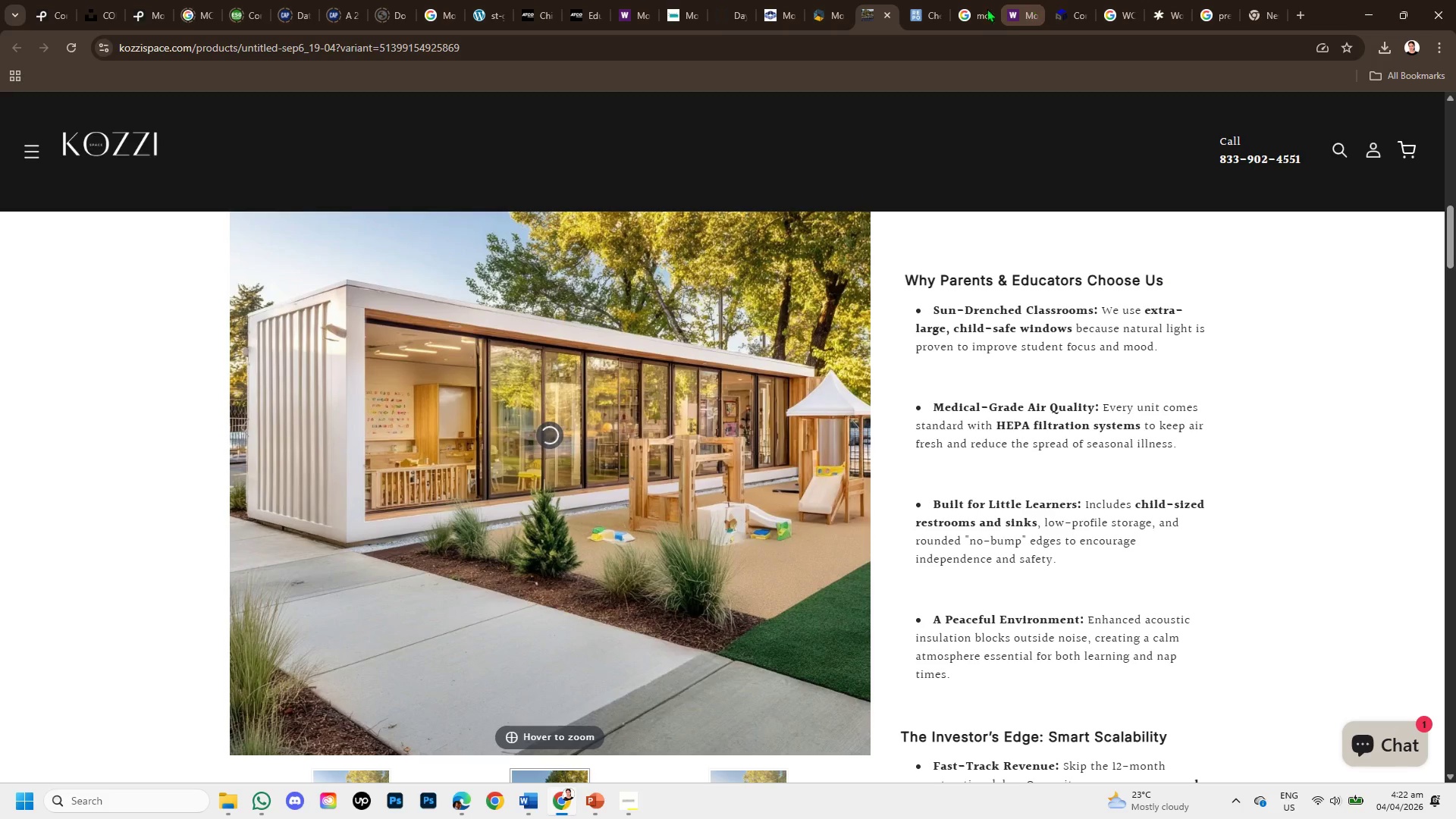 
left_click([936, 5])
 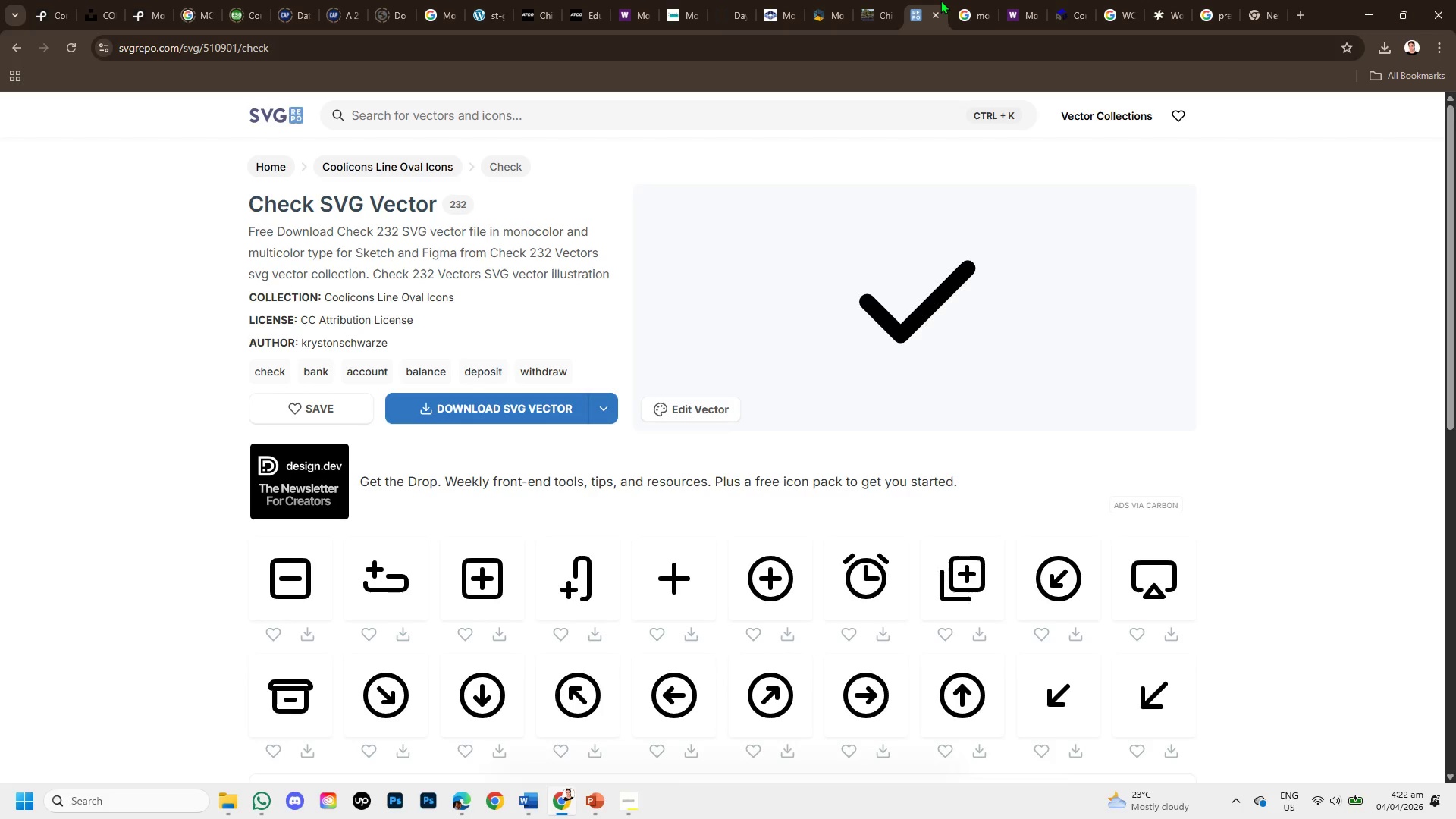 
left_click([969, 5])
 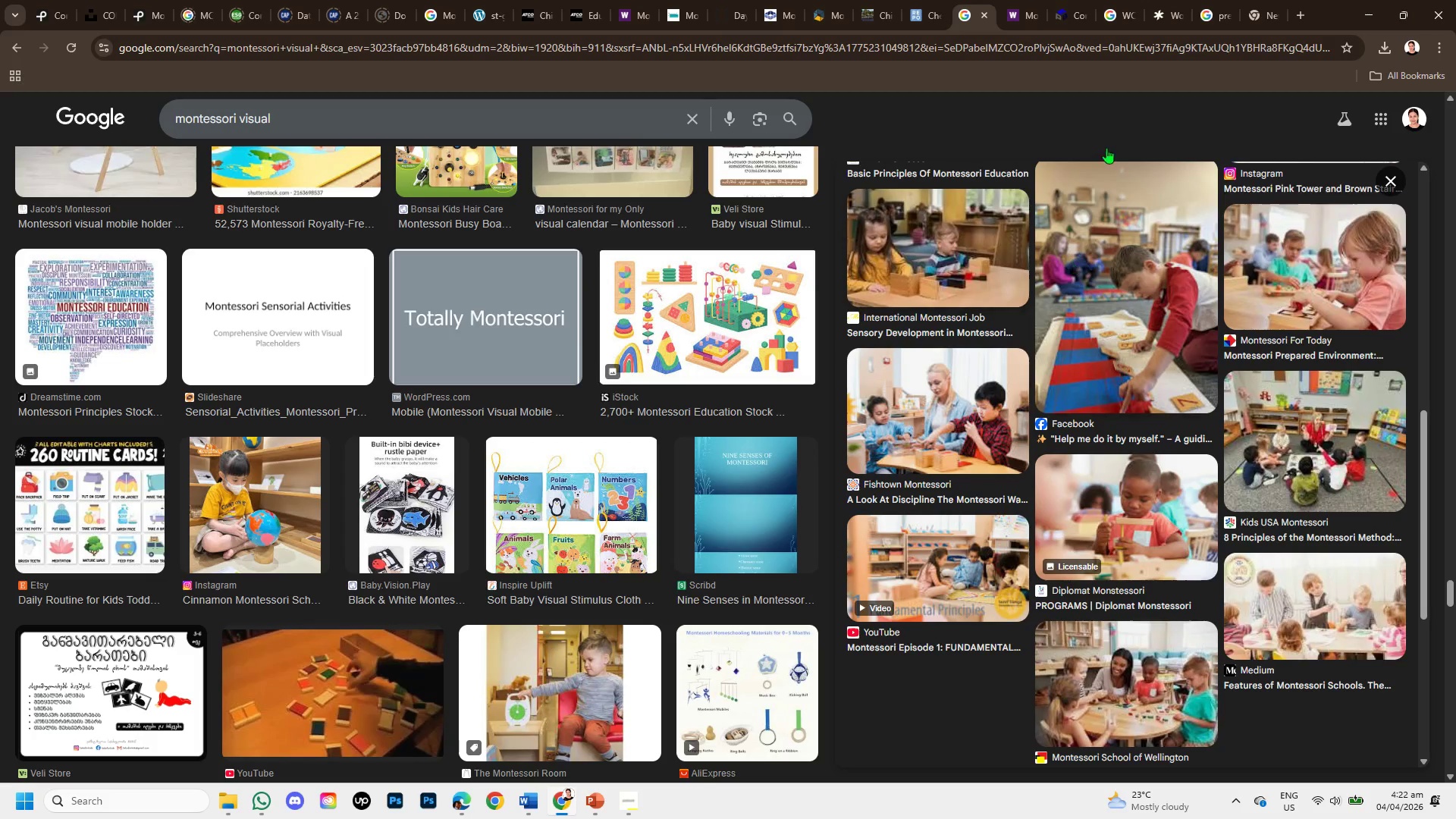 
left_click([1077, 0])
 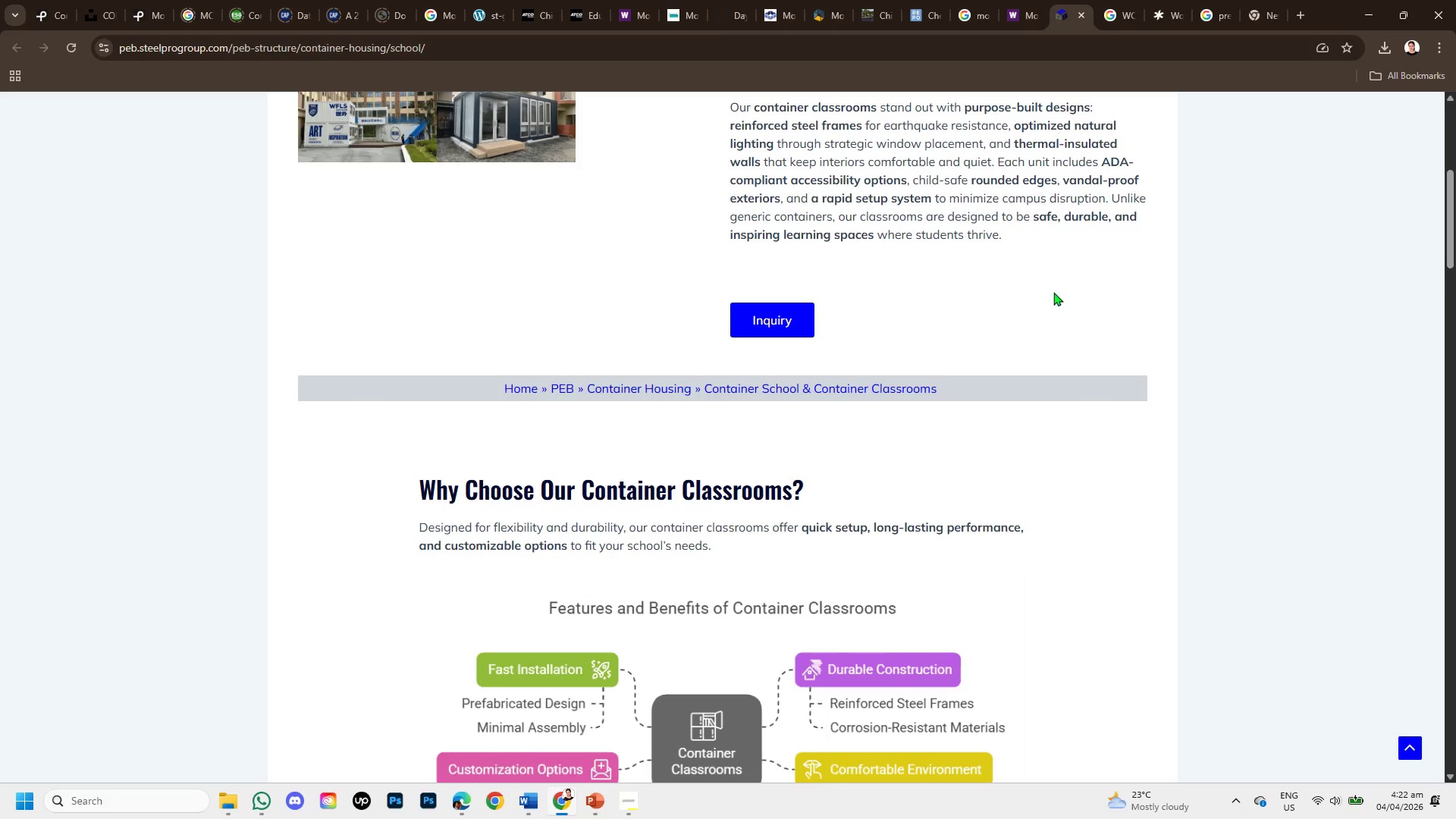 
scroll: coordinate [1060, 481], scroll_direction: down, amount: 1.0
 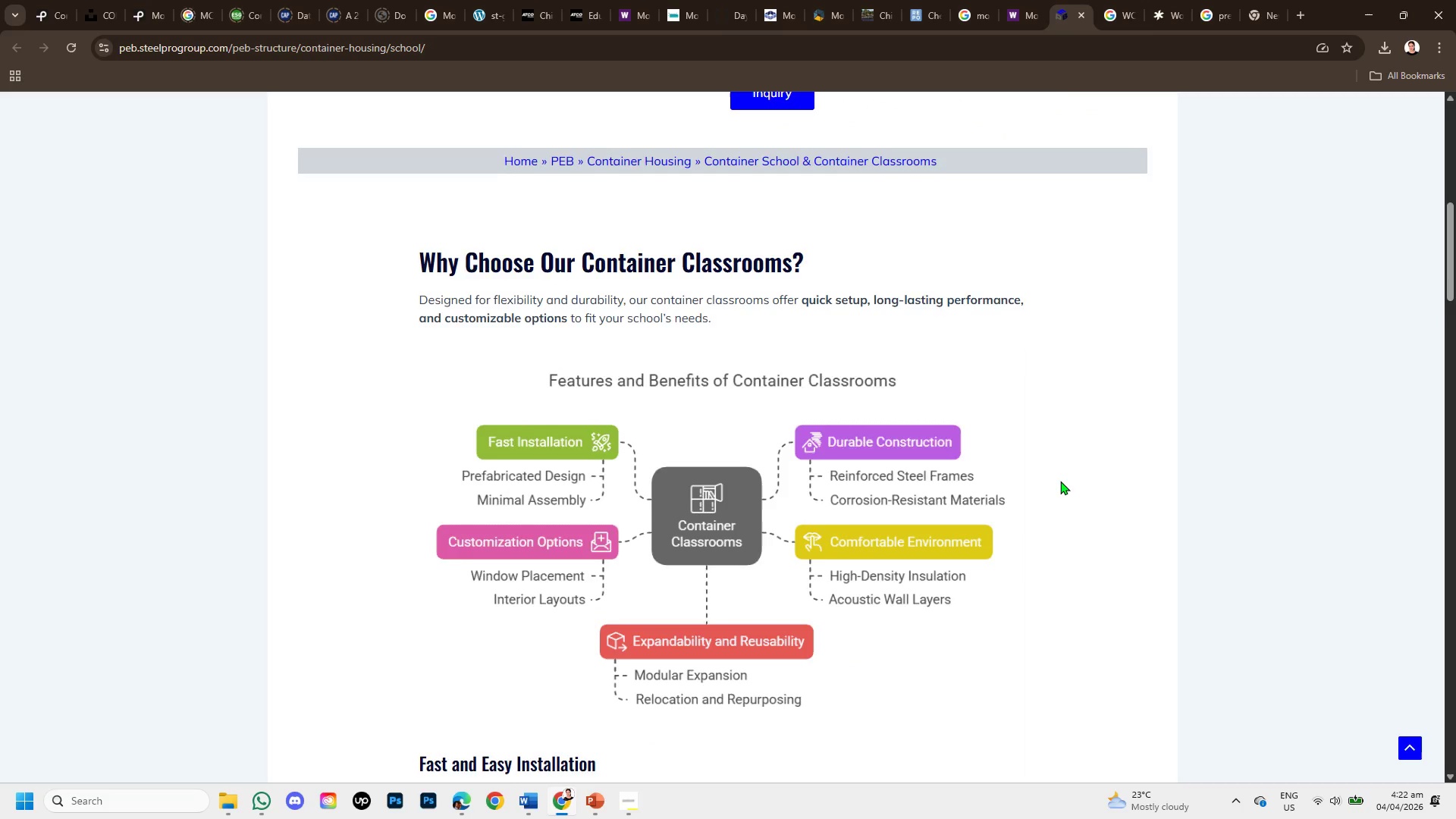 
scroll: coordinate [1060, 482], scroll_direction: up, amount: 2.0
 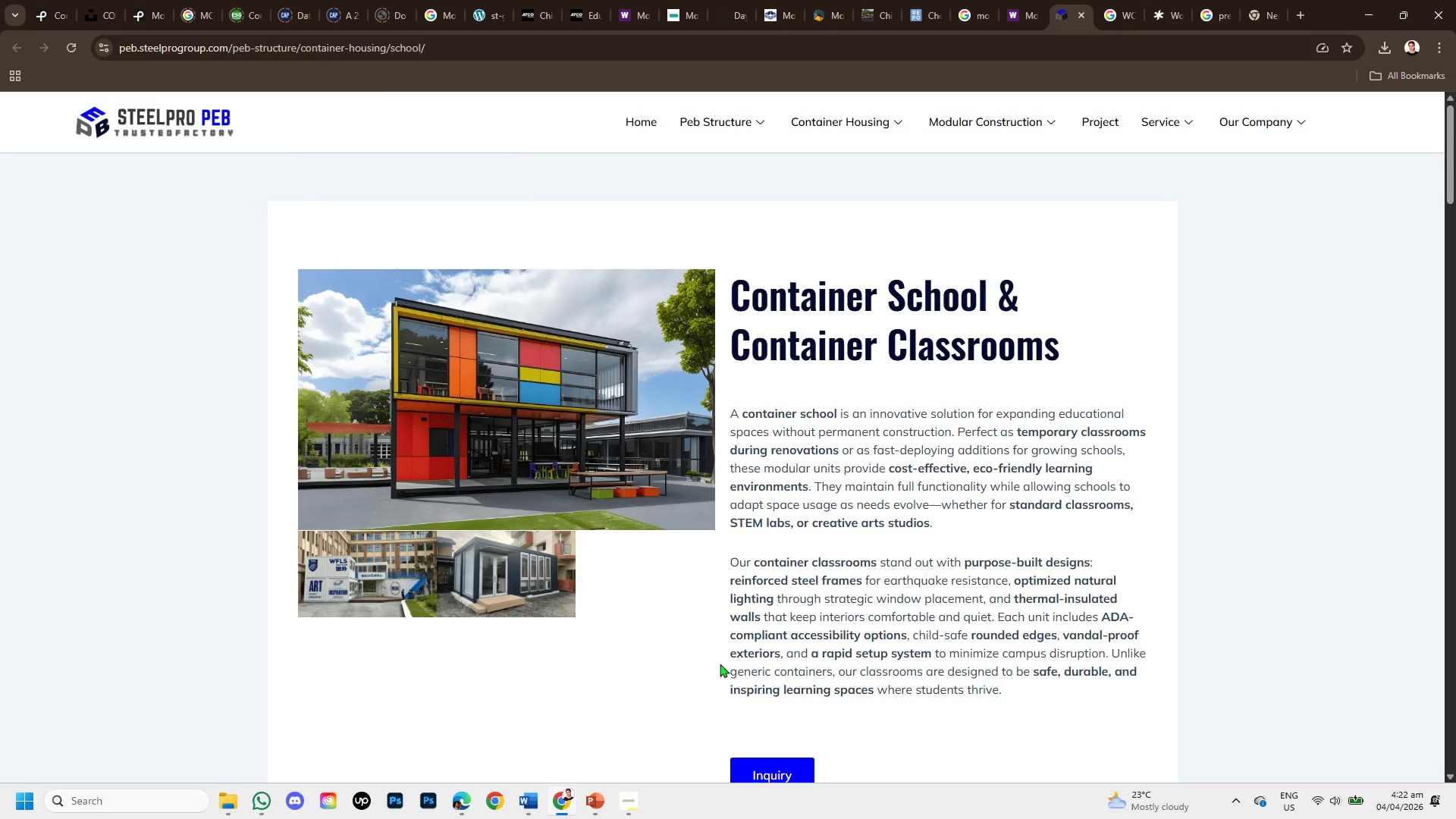 
scroll: coordinate [560, 555], scroll_direction: down, amount: 4.0
 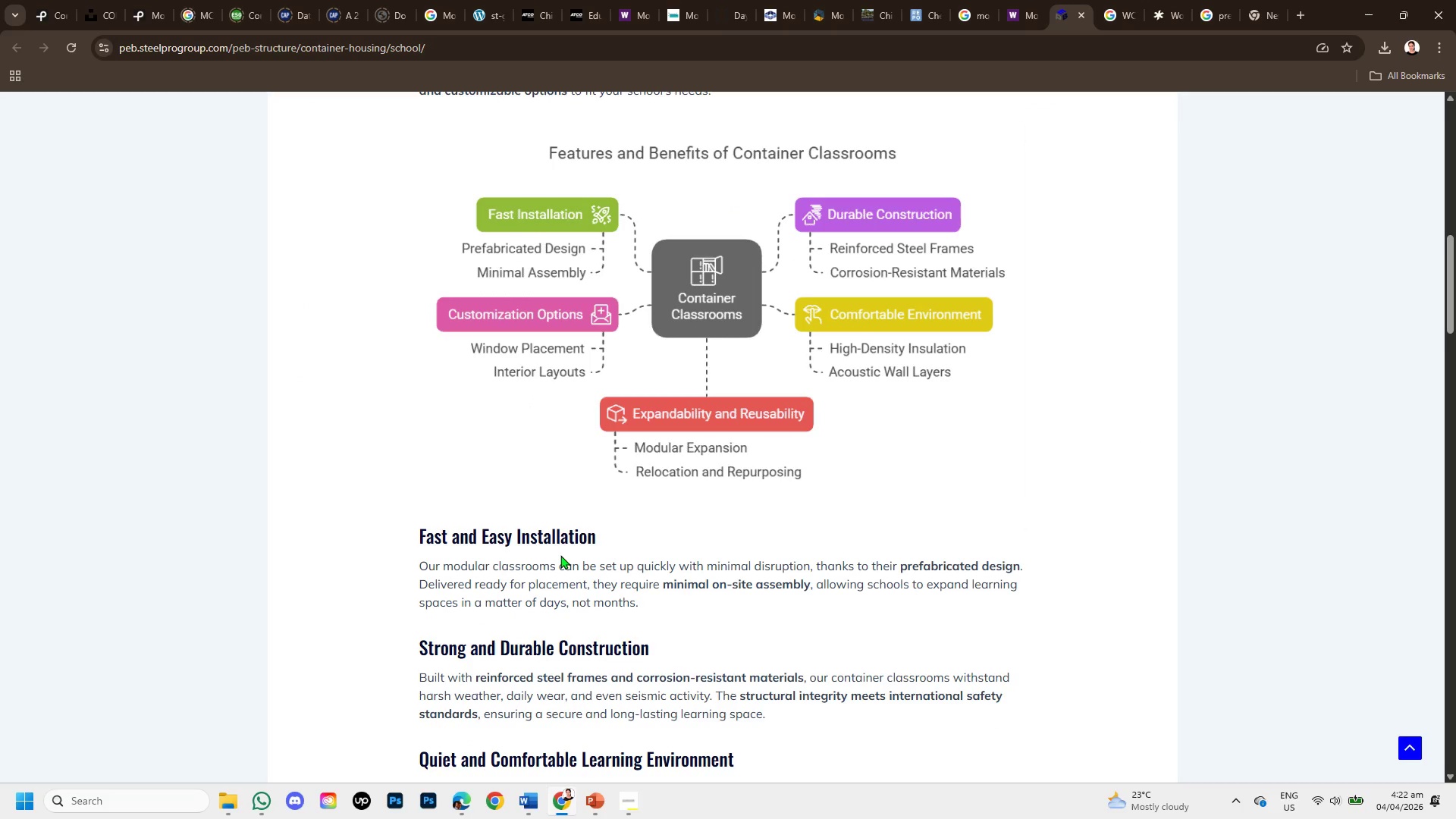 
scroll: coordinate [560, 555], scroll_direction: none, amount: 0.0
 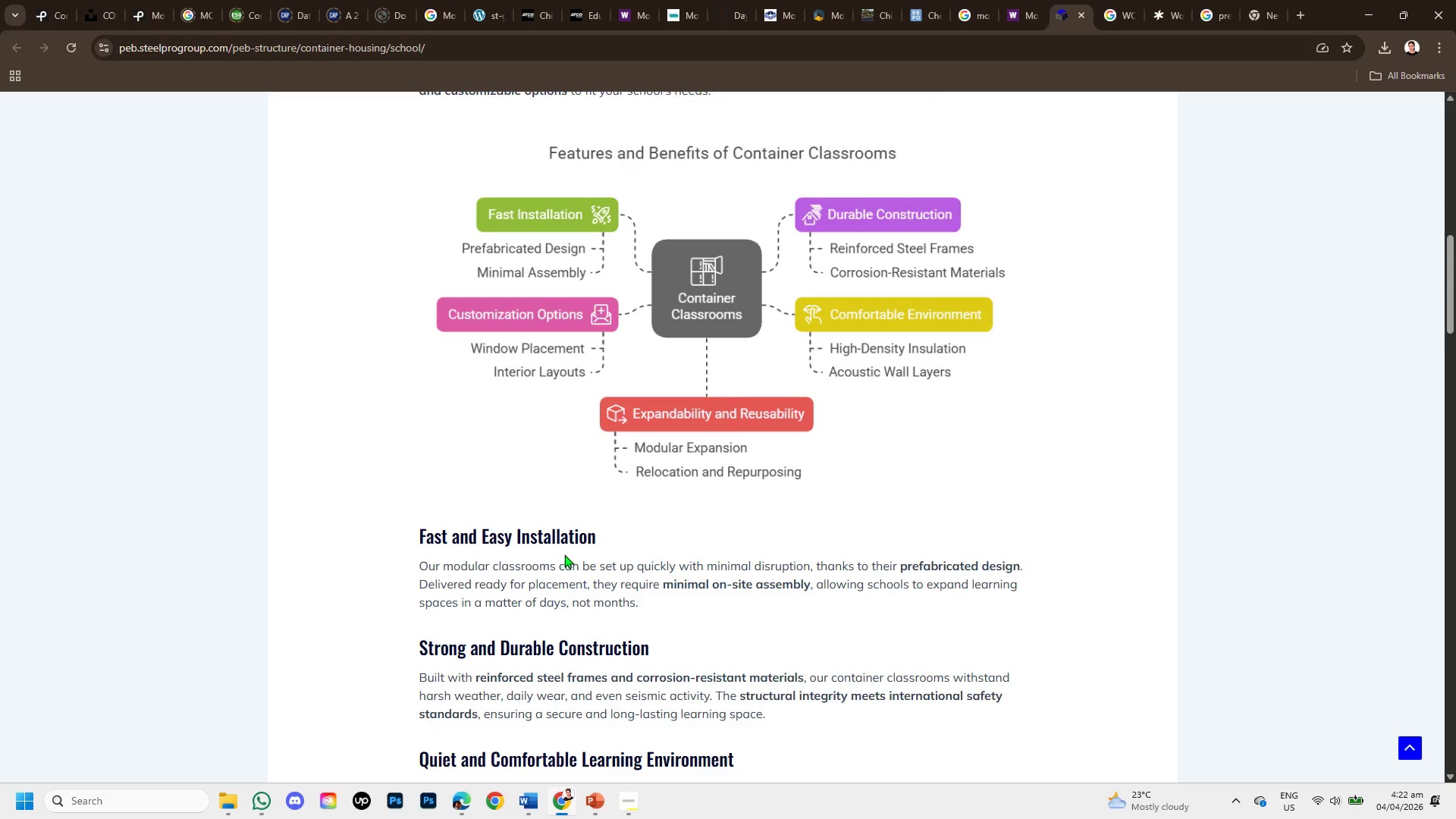 
scroll: coordinate [570, 544], scroll_direction: up, amount: 2.0
 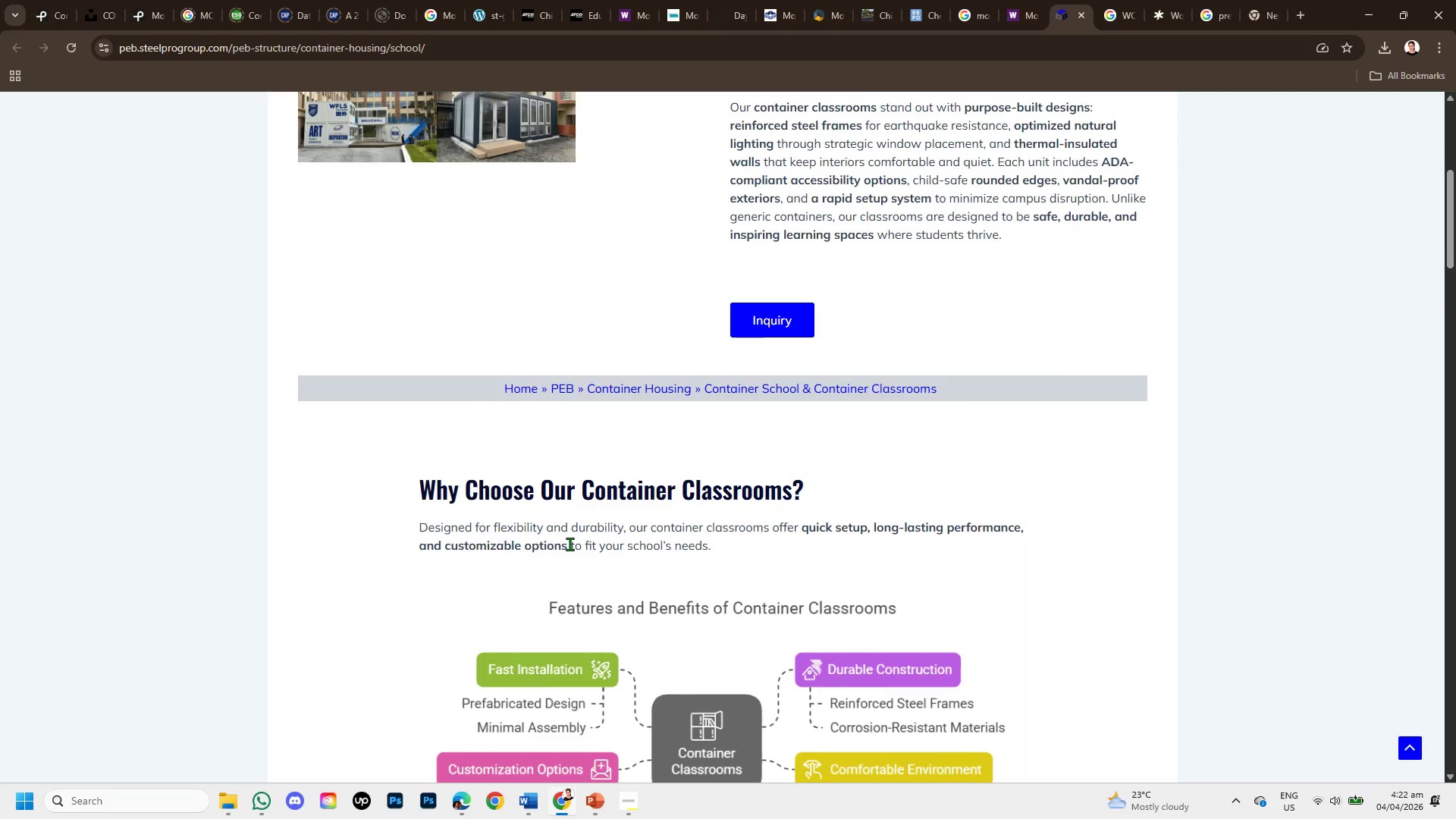 
scroll: coordinate [570, 544], scroll_direction: down, amount: 1.0
 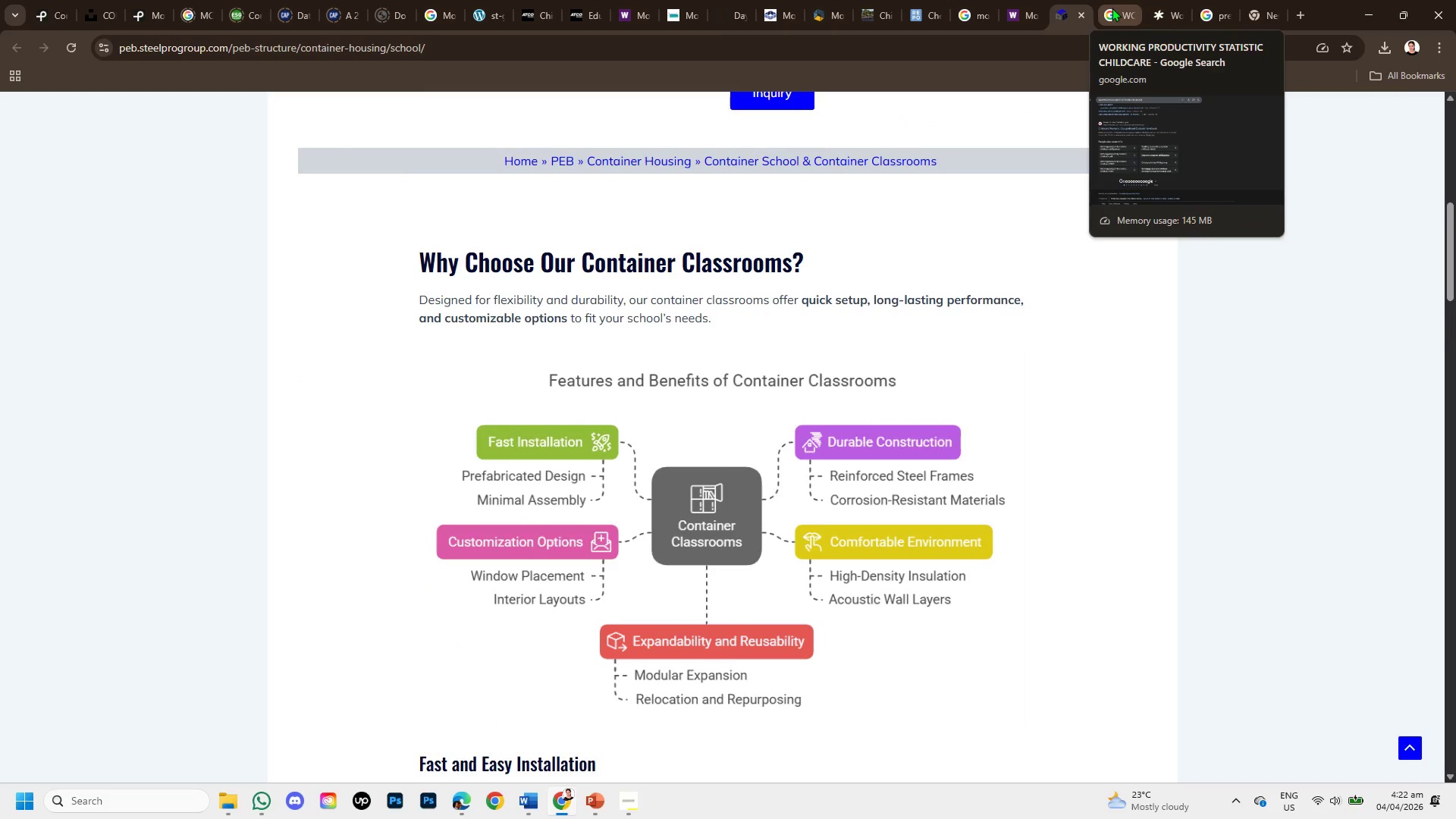 
left_click([1112, 8])
 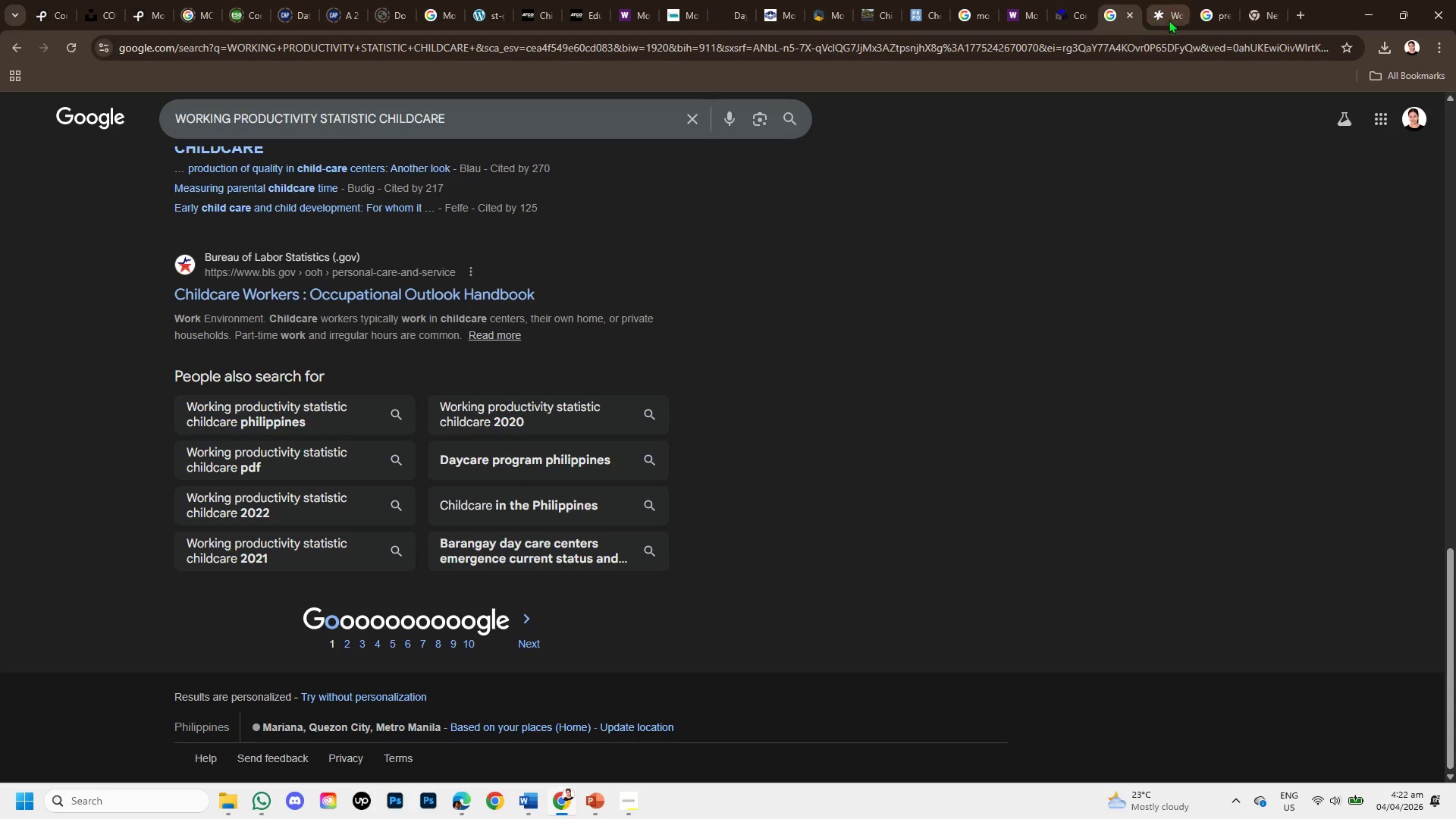 
left_click([1171, 20])
 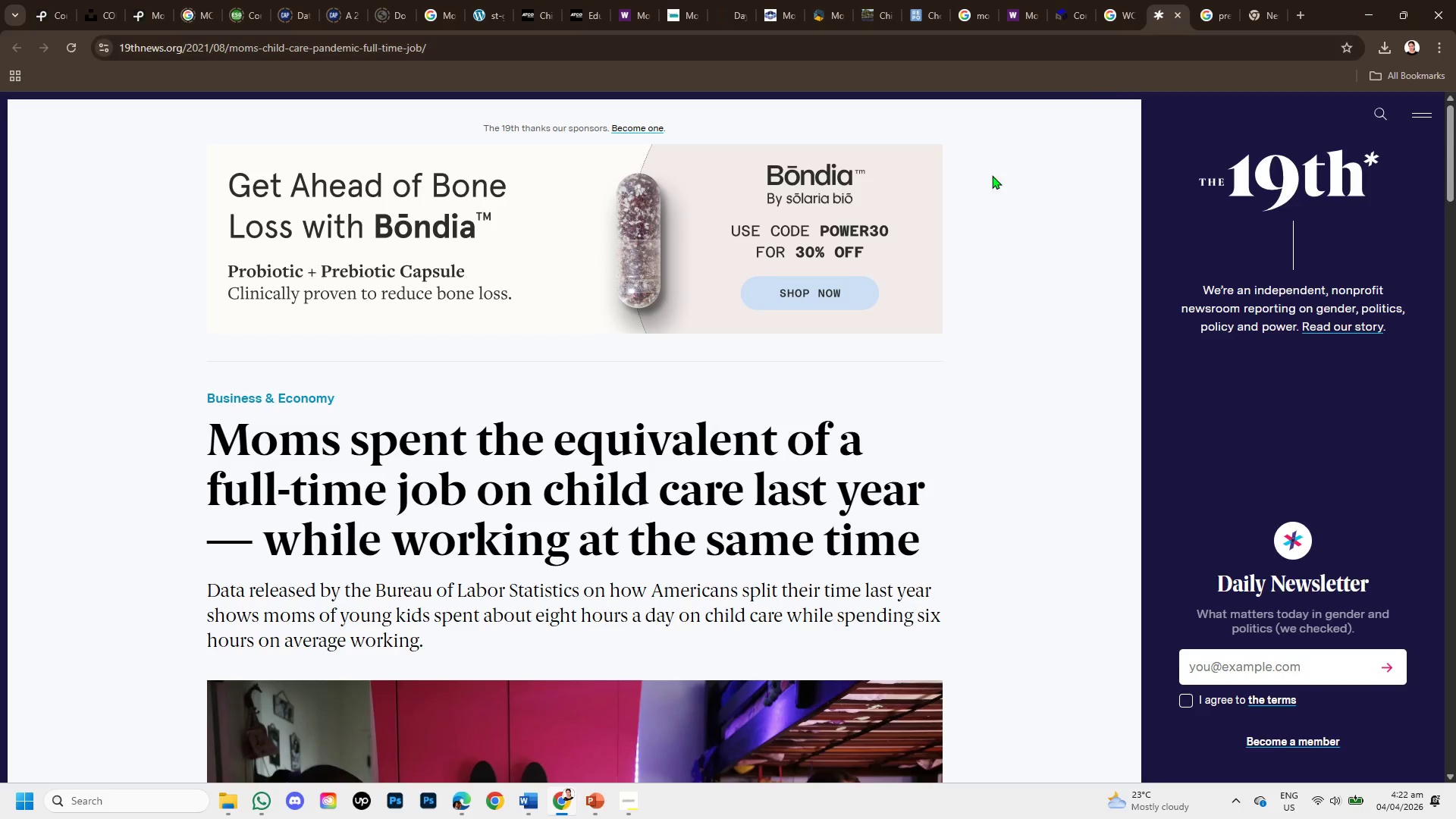 
scroll: coordinate [936, 319], scroll_direction: down, amount: 3.0
 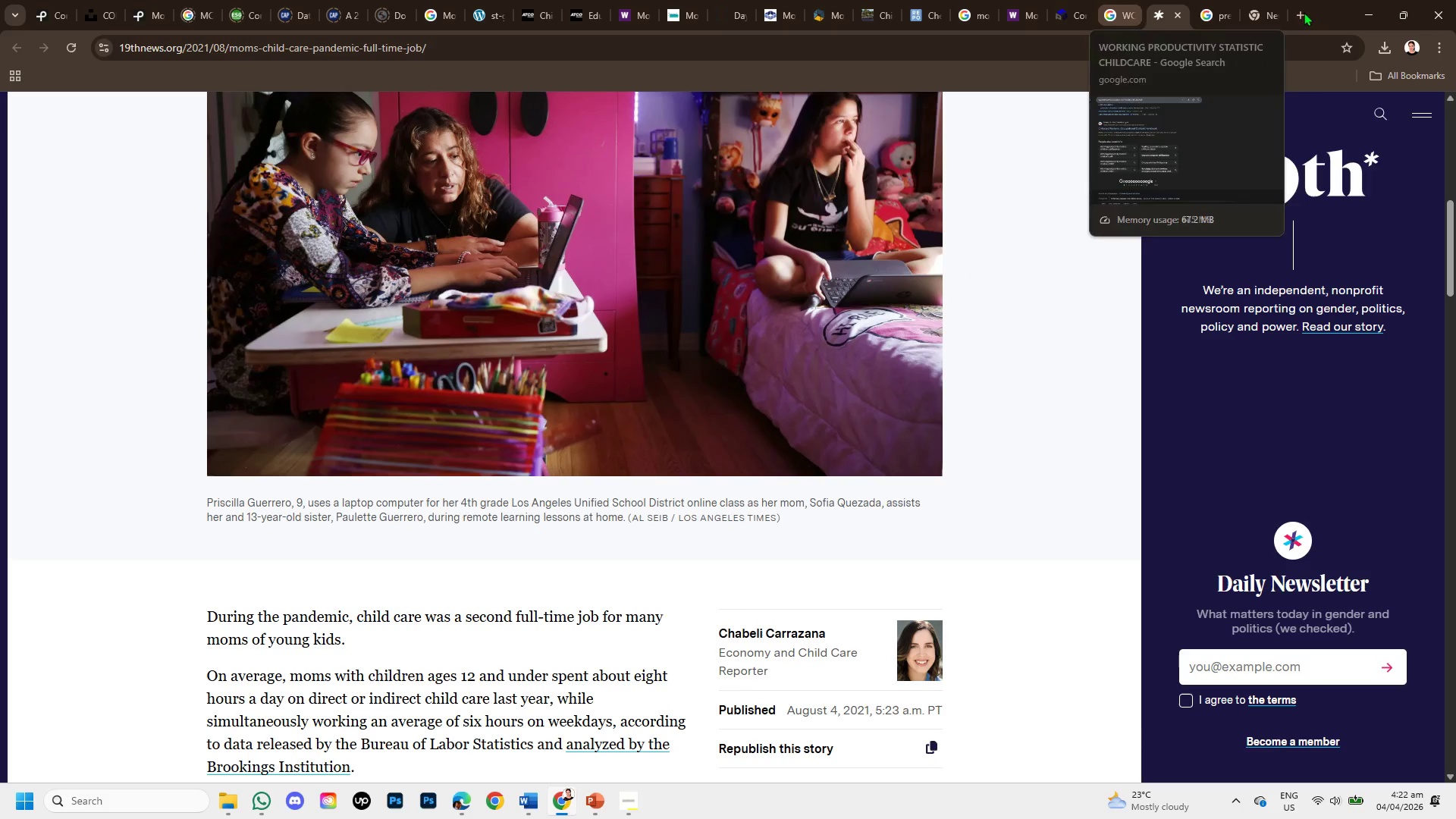 
left_click([1251, 0])
 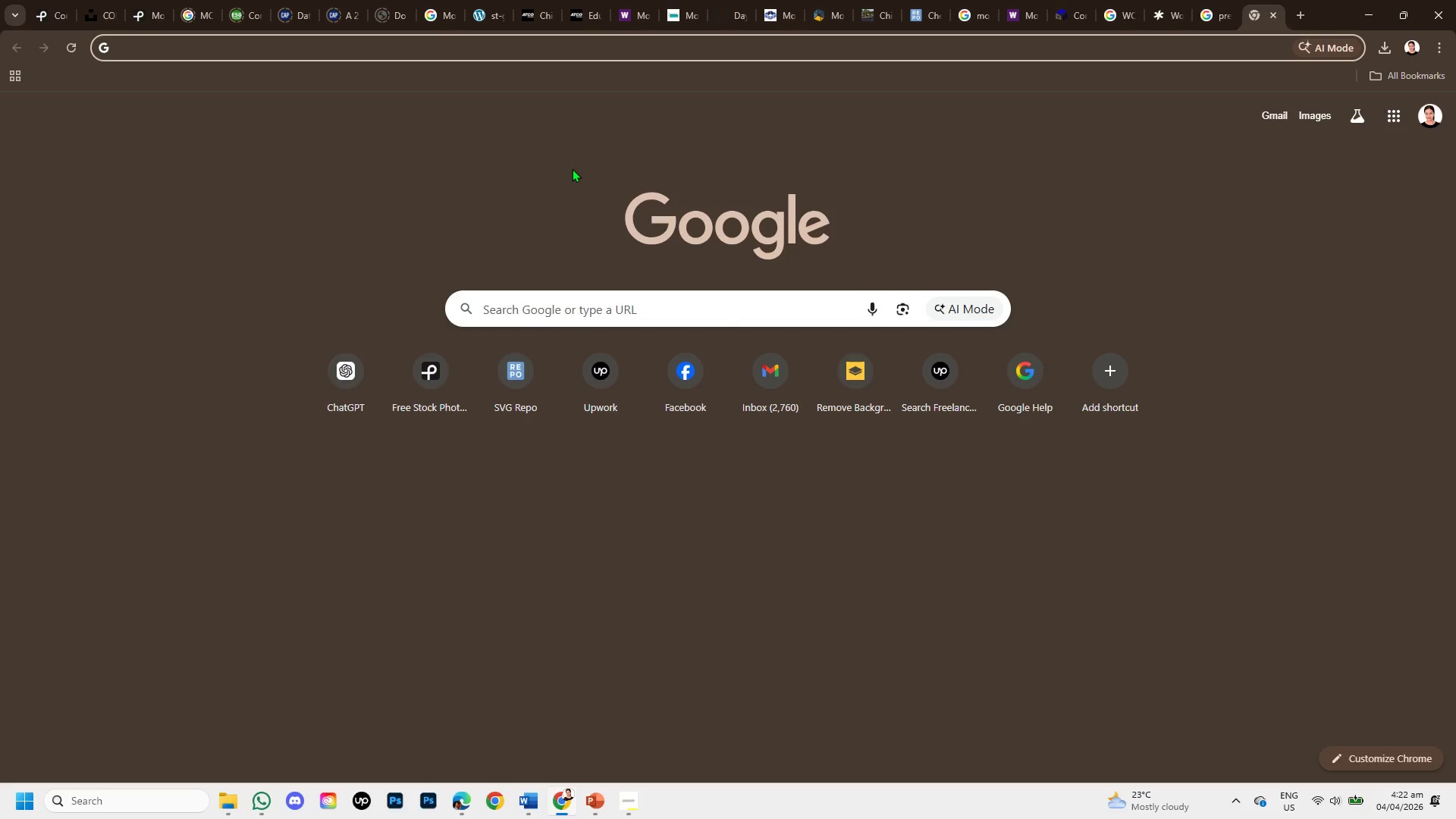 
key(G)
 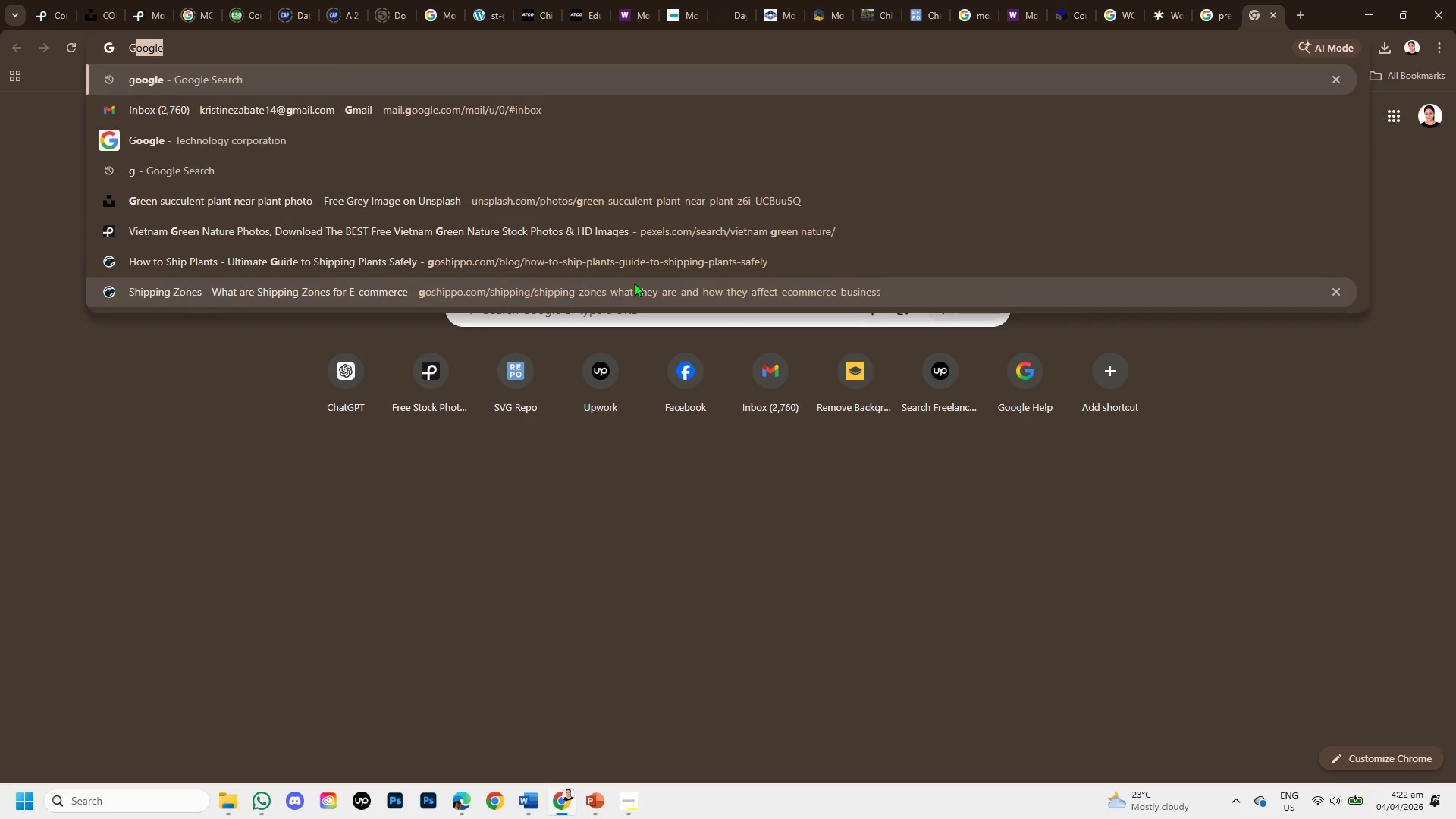 
key(Enter)
 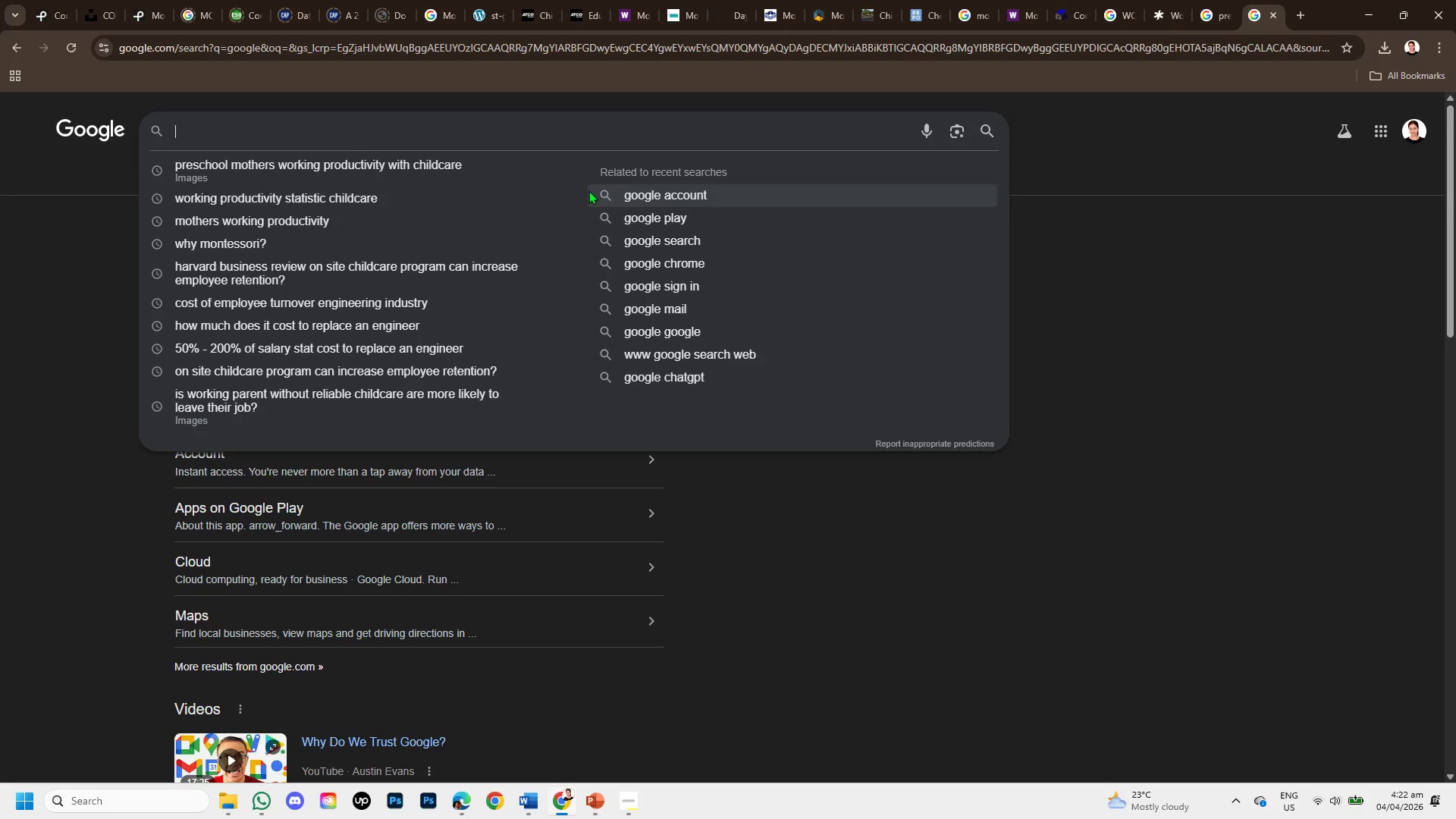 
type(container transport )
 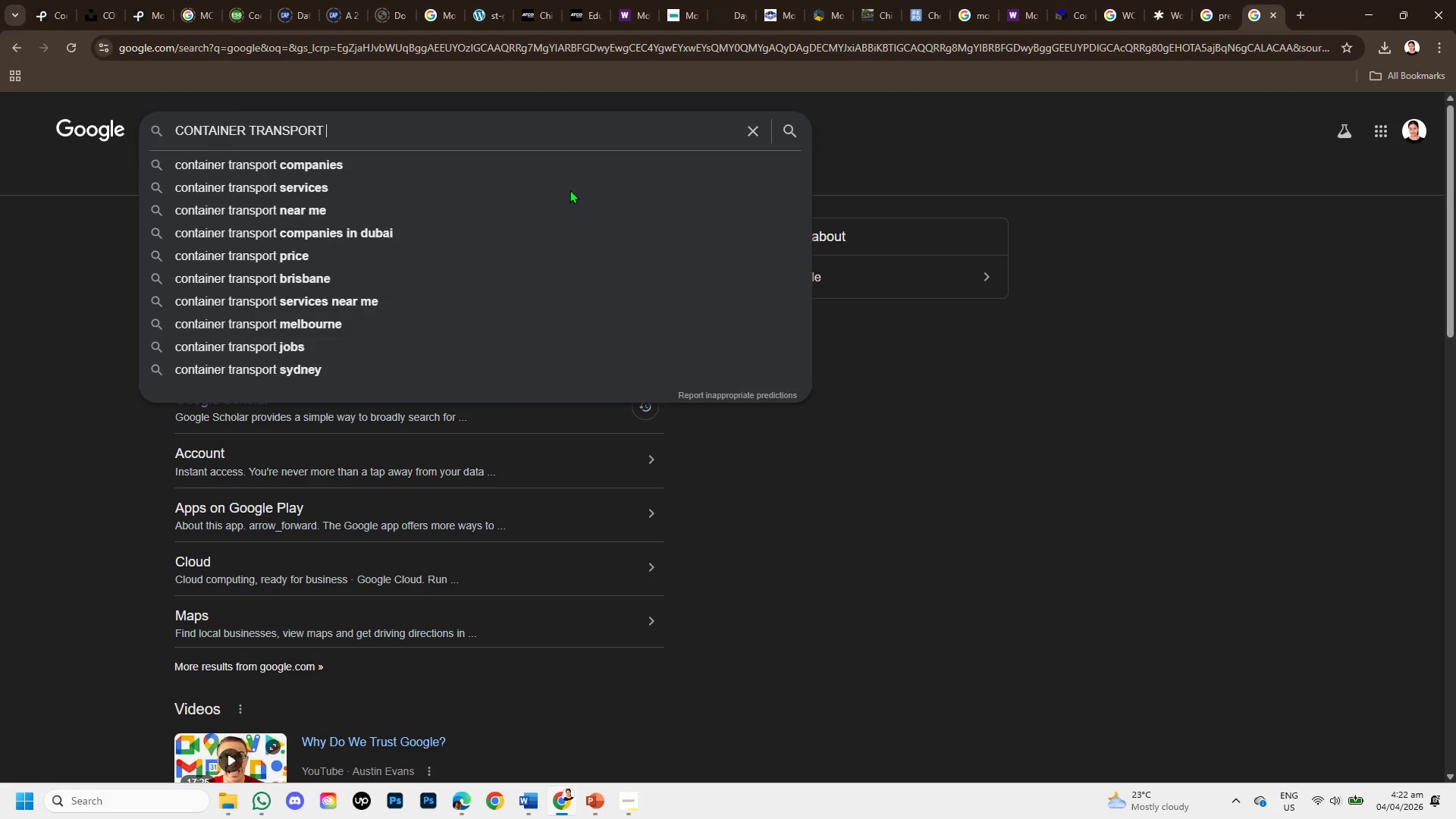 
key(Enter)
 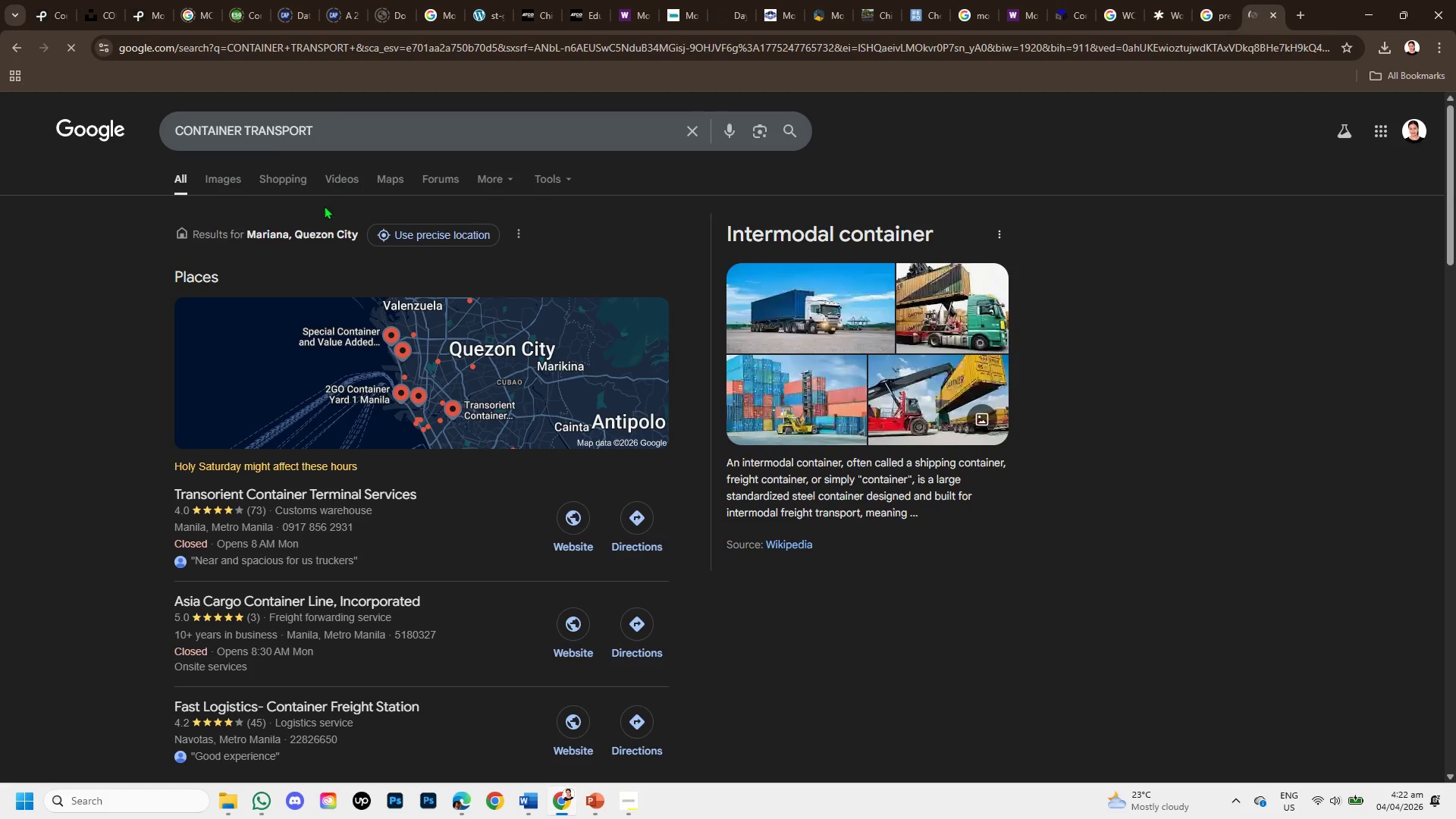 
left_click([218, 178])
 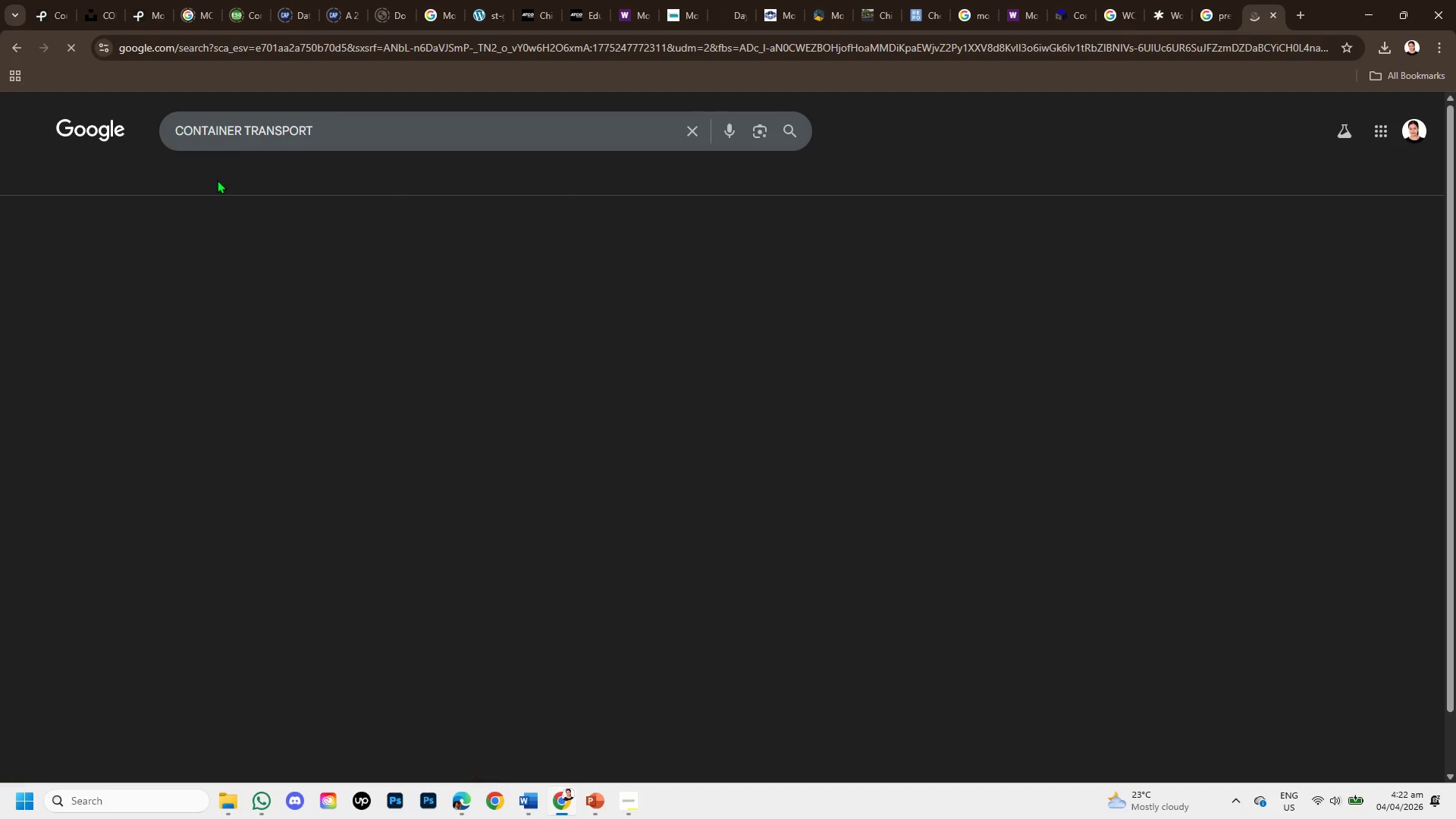 
mouse_move([933, 539])
 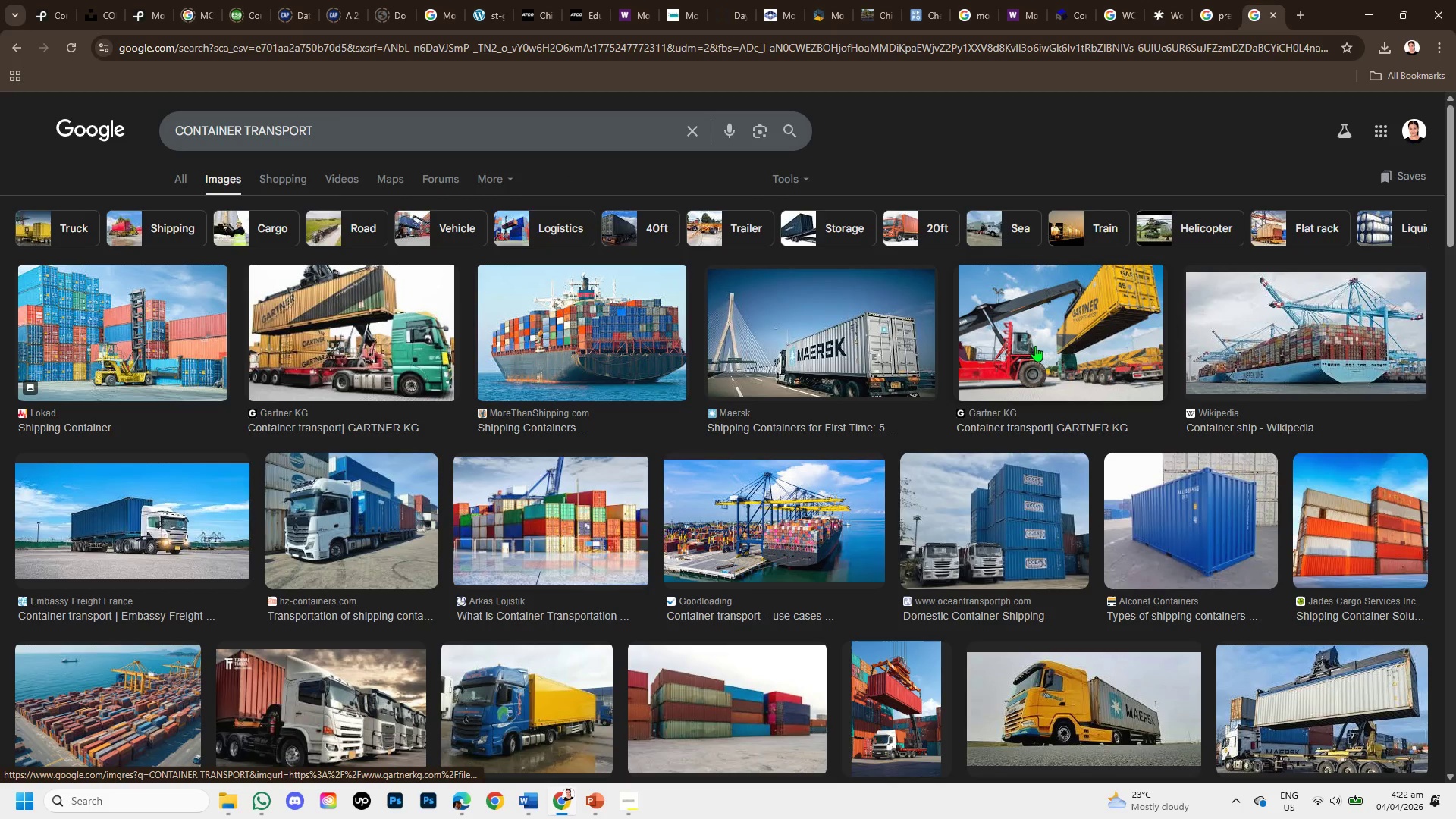 
left_click([1035, 346])
 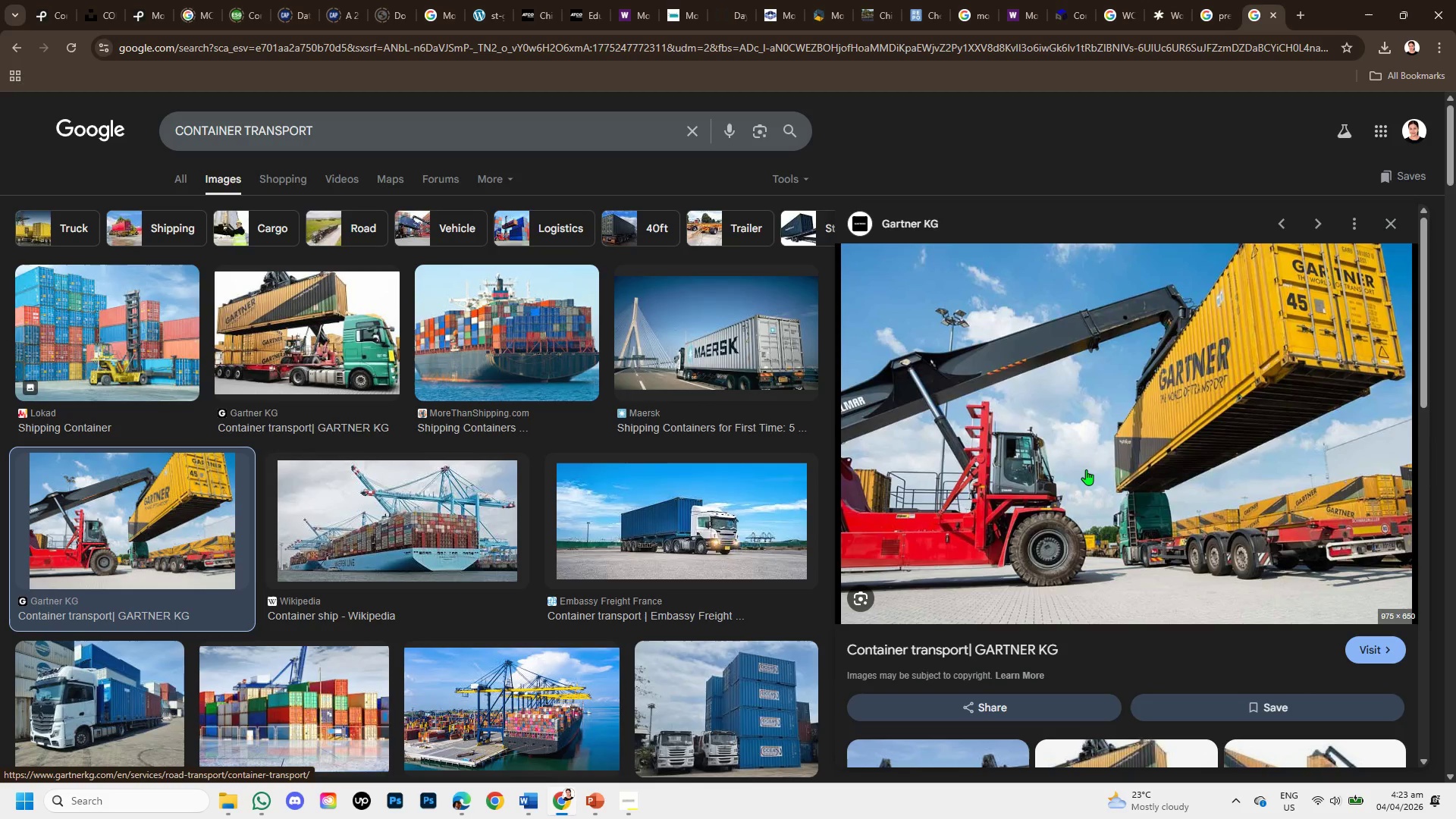 
wait(5.61)
 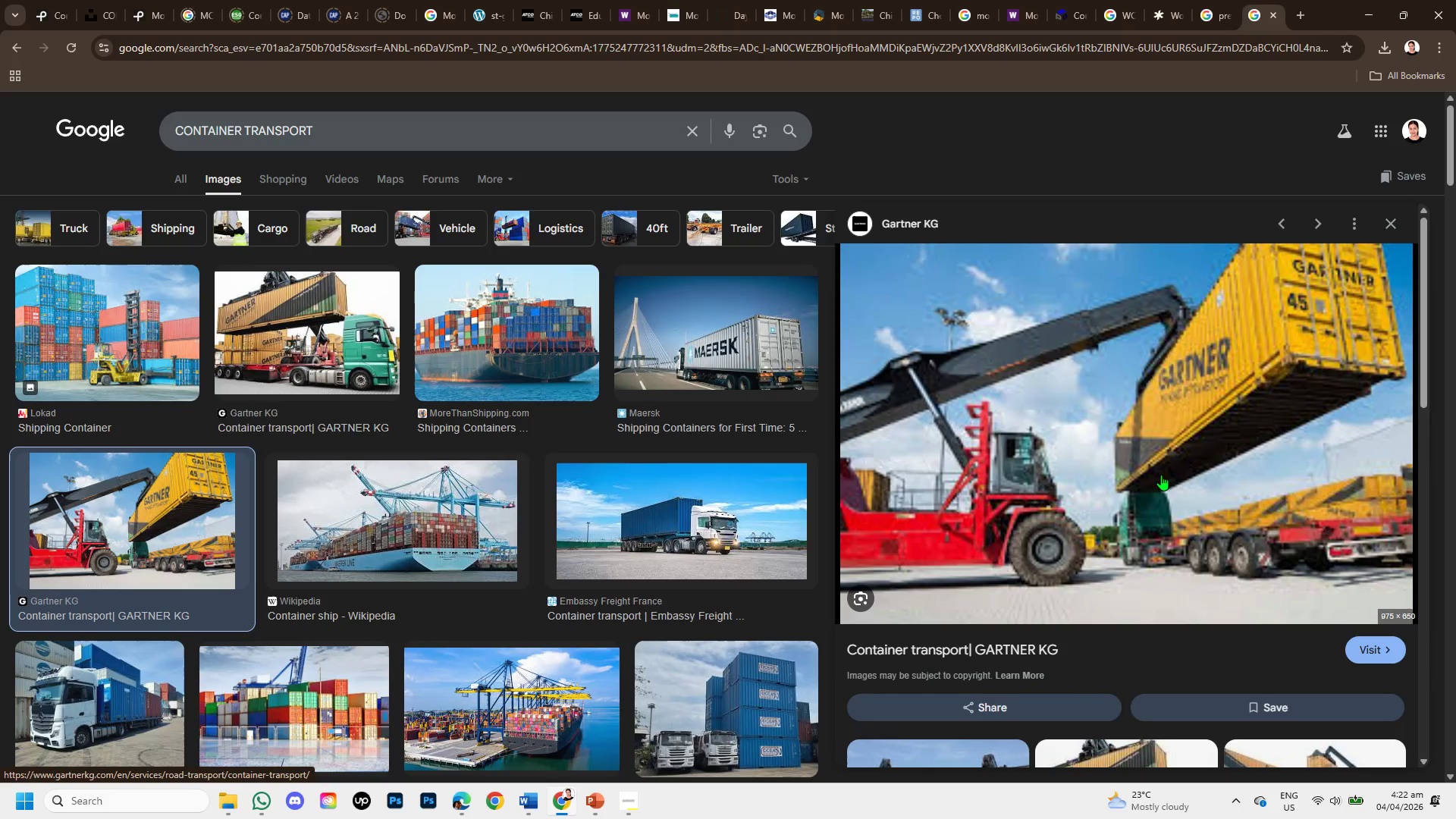 
scroll: coordinate [1154, 500], scroll_direction: down, amount: 3.0
 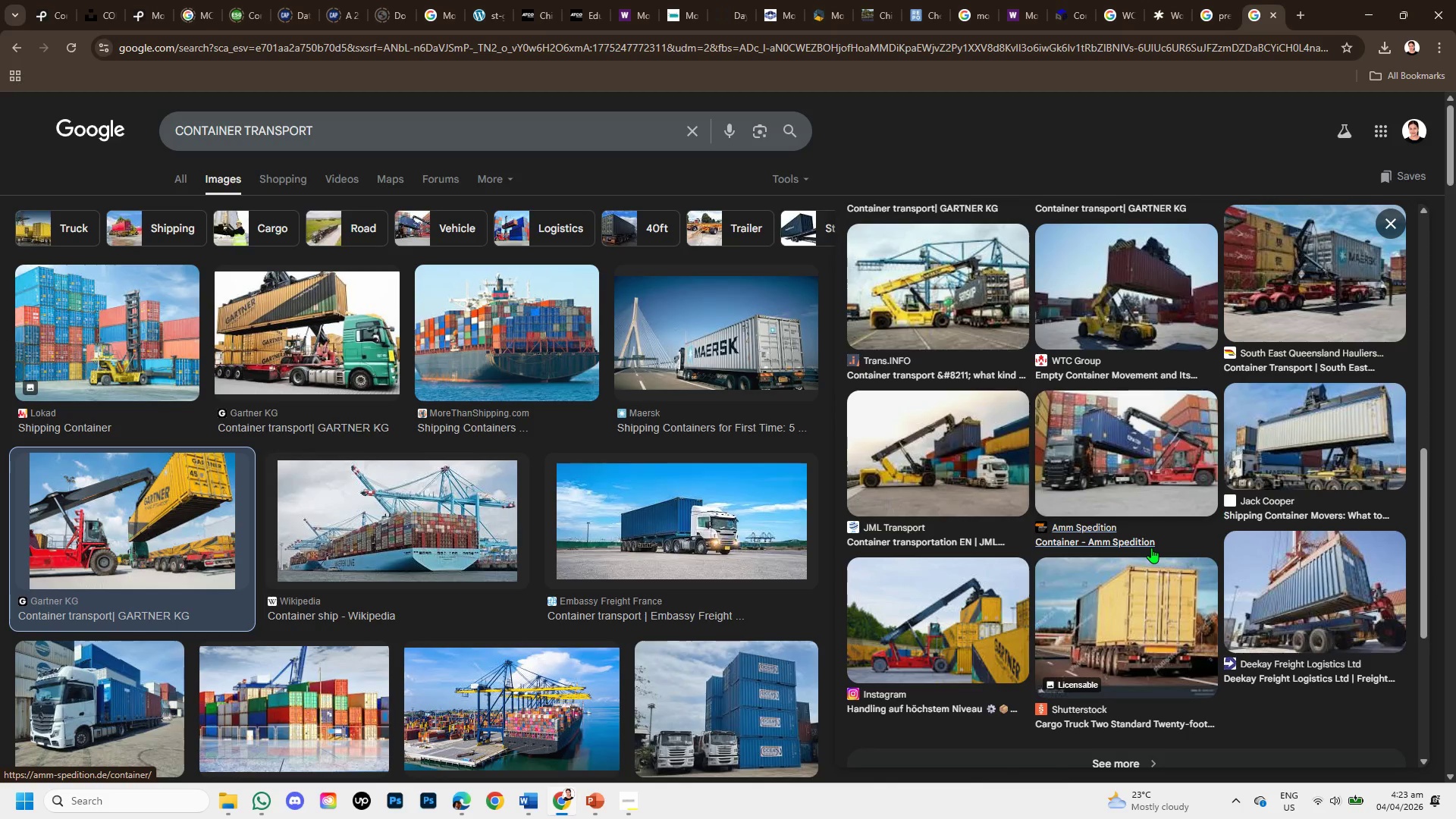 
left_click([1163, 433])
 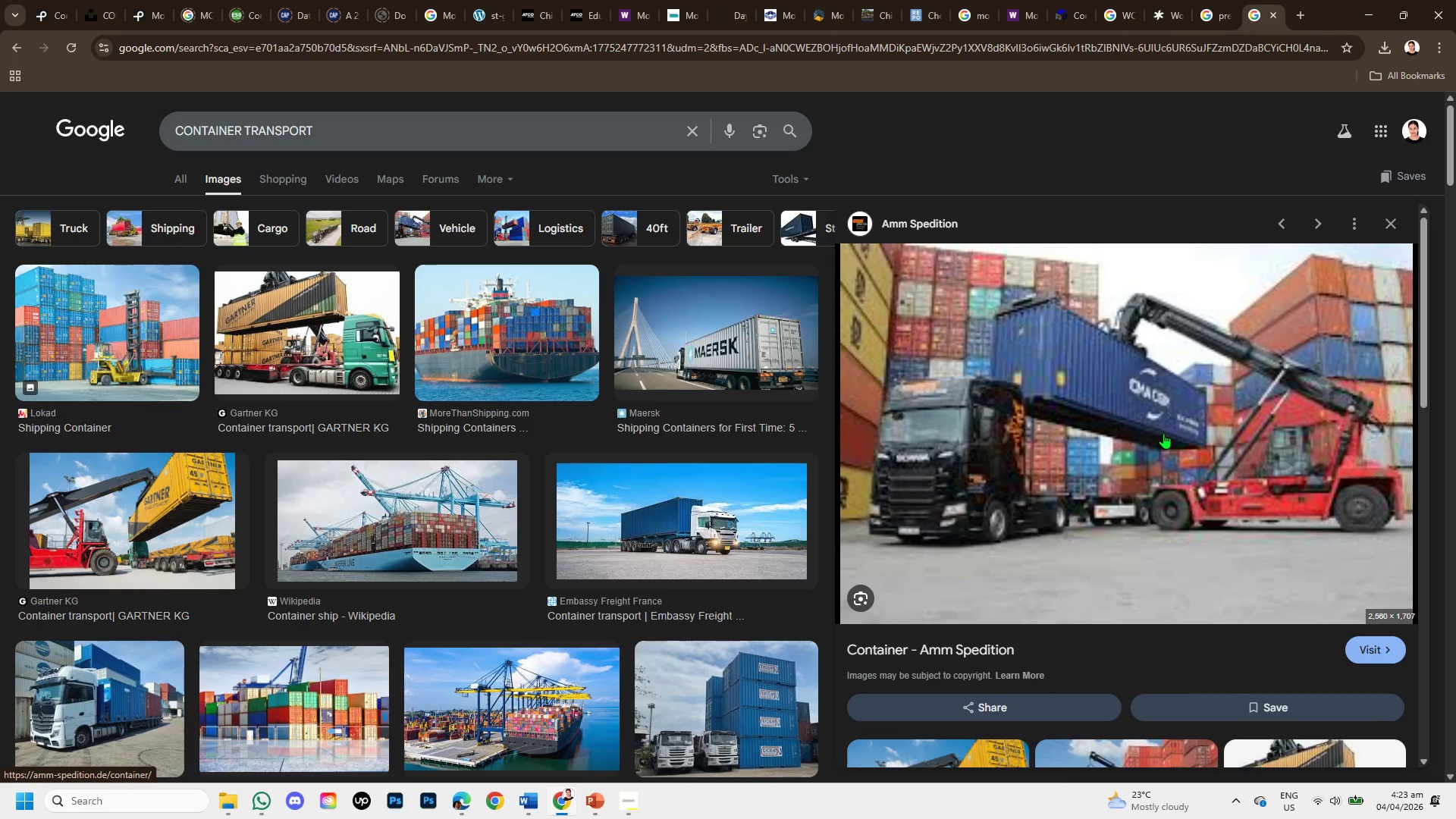 
scroll: coordinate [1160, 484], scroll_direction: down, amount: 3.0
 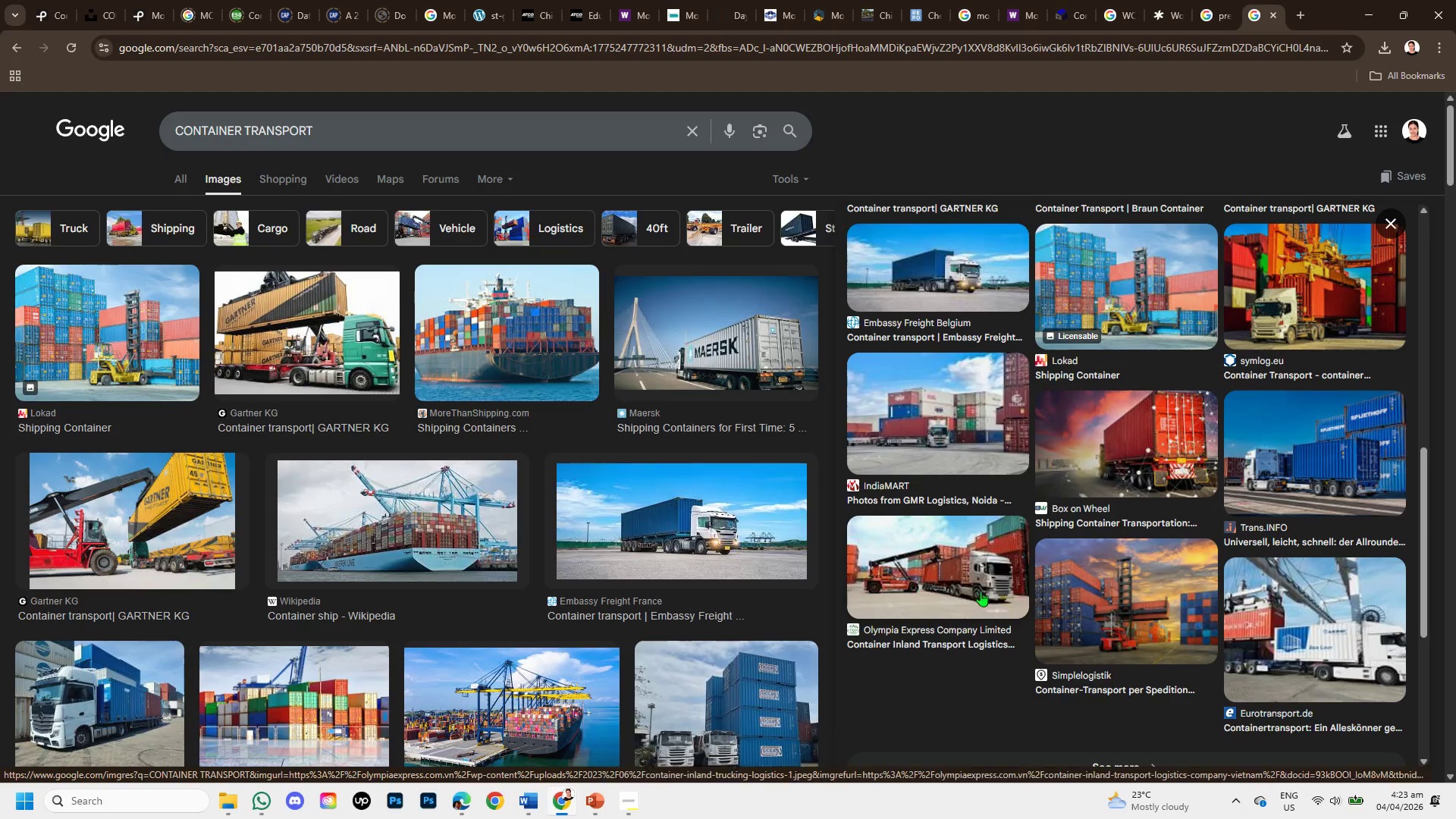 
left_click([977, 583])
 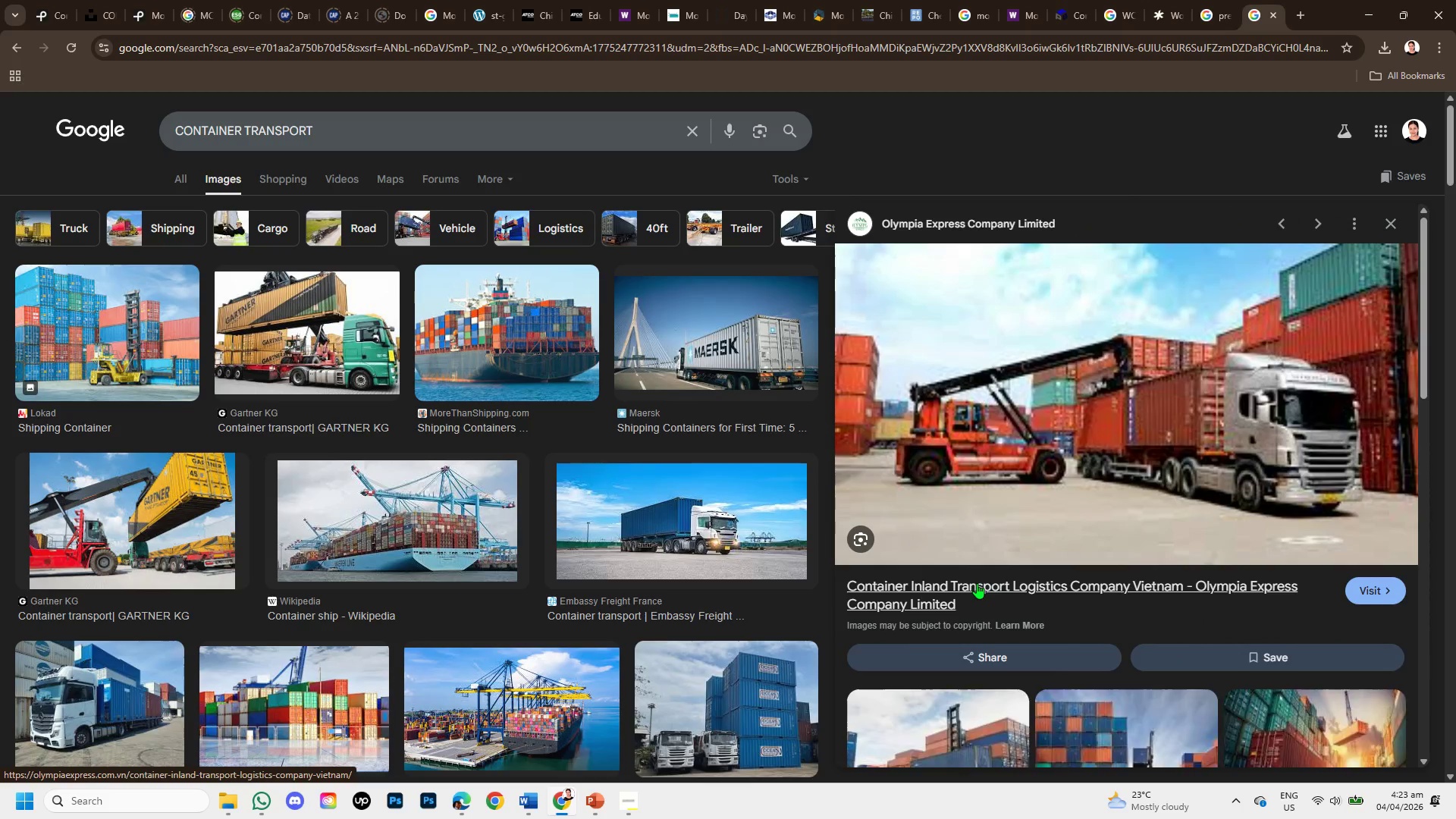 
scroll: coordinate [1052, 506], scroll_direction: down, amount: 2.0
 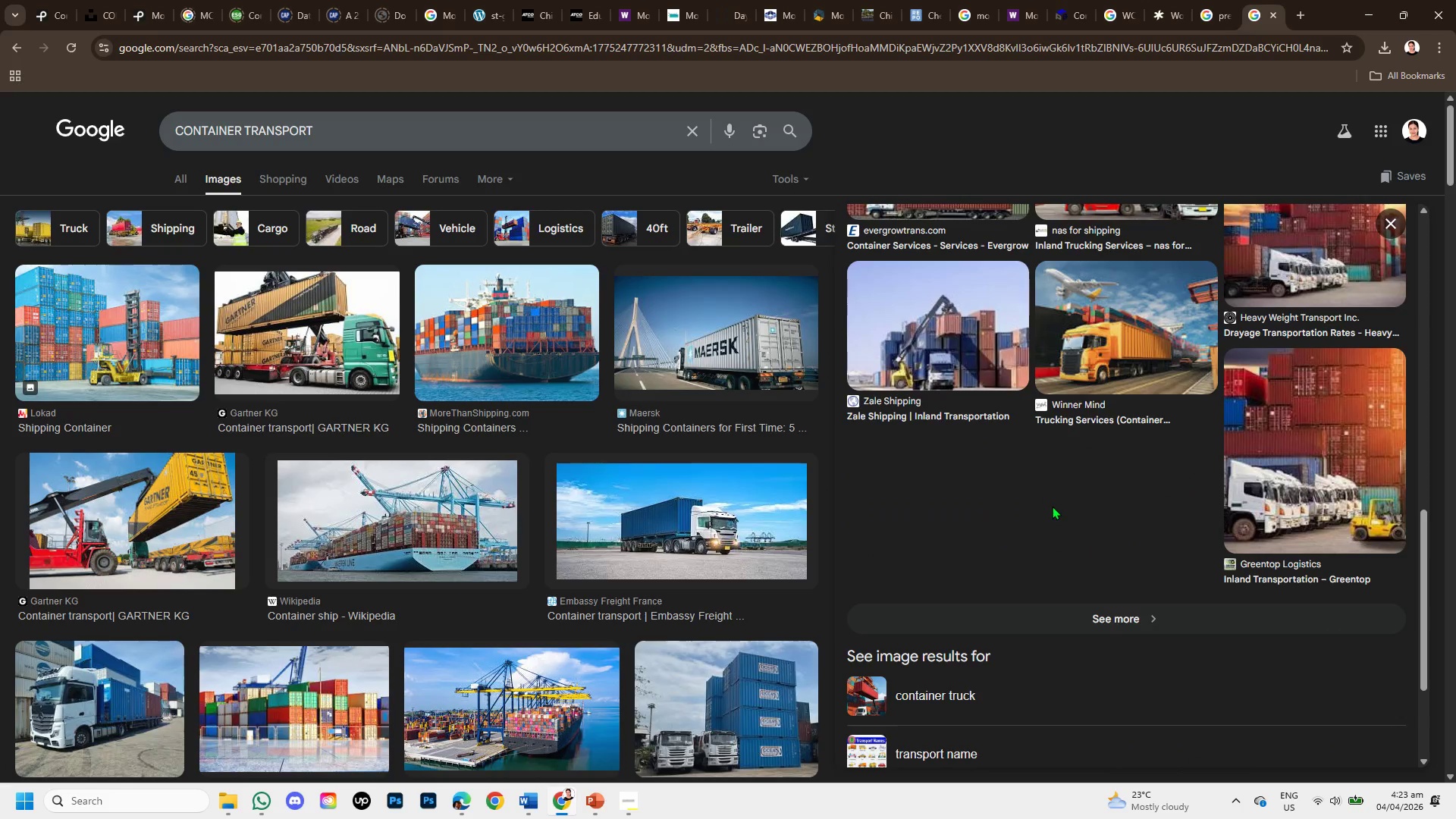 
scroll: coordinate [1052, 506], scroll_direction: up, amount: 6.0
 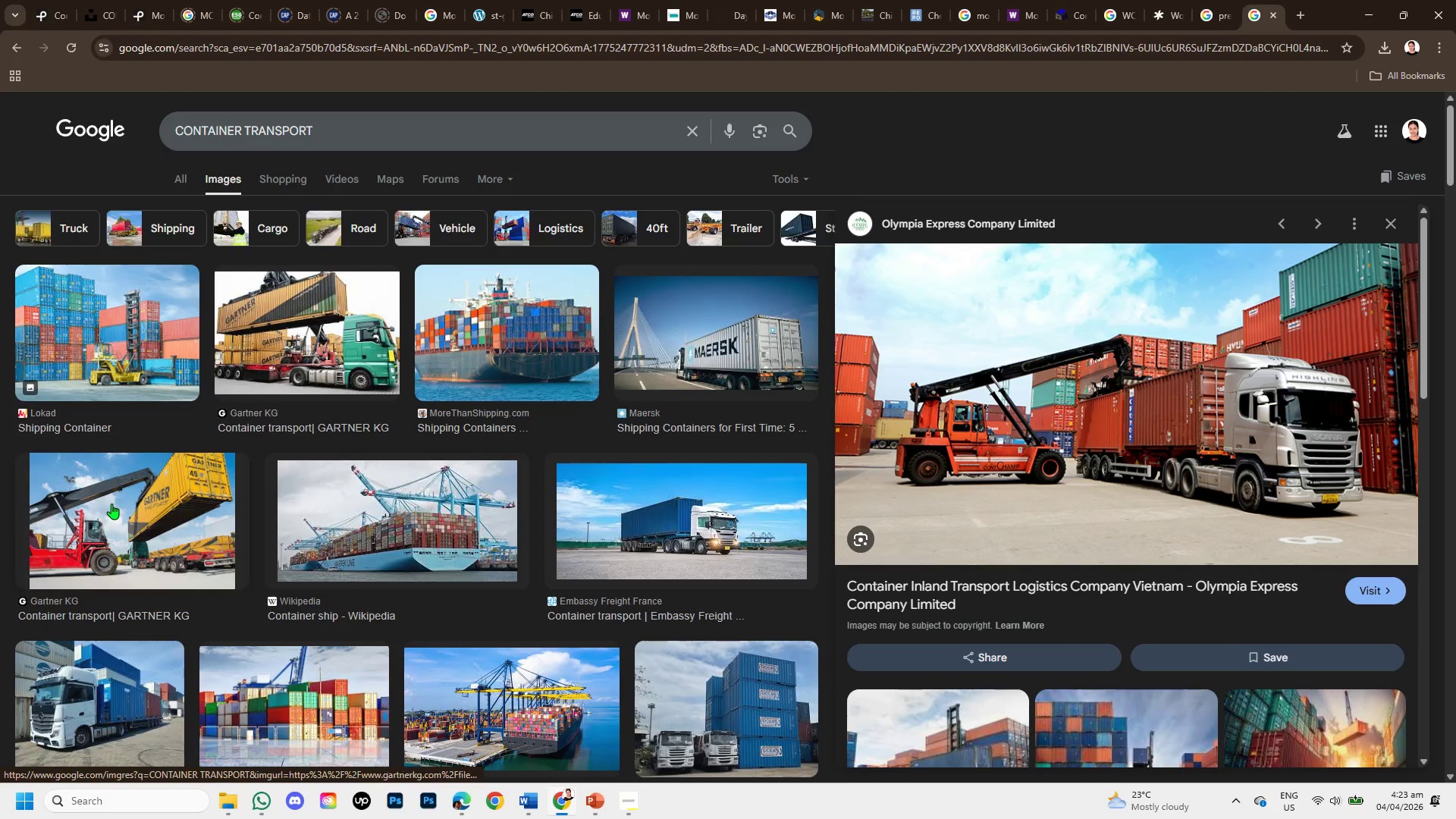 
left_click([111, 504])
 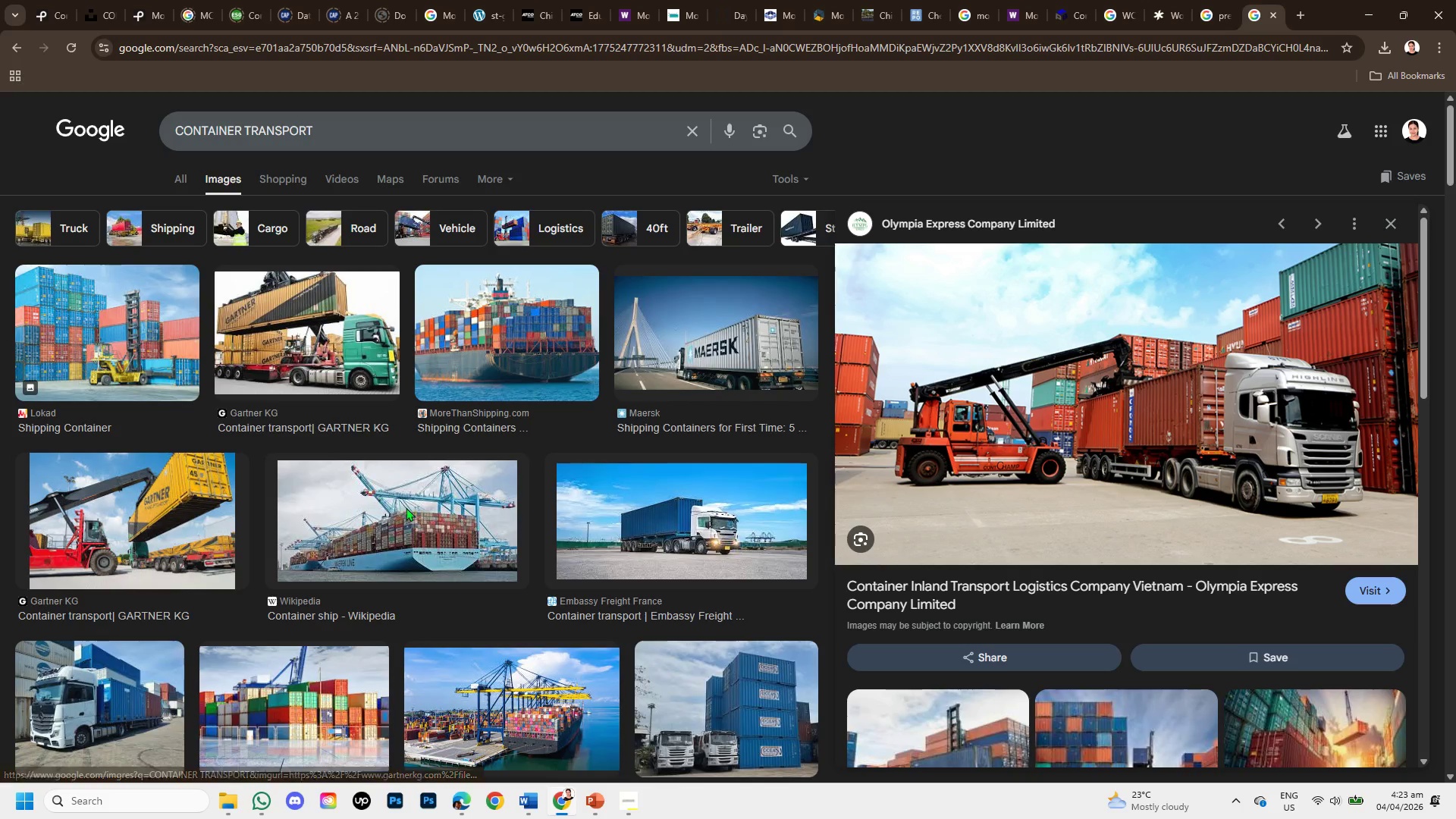 
scroll: coordinate [1083, 478], scroll_direction: down, amount: 4.0
 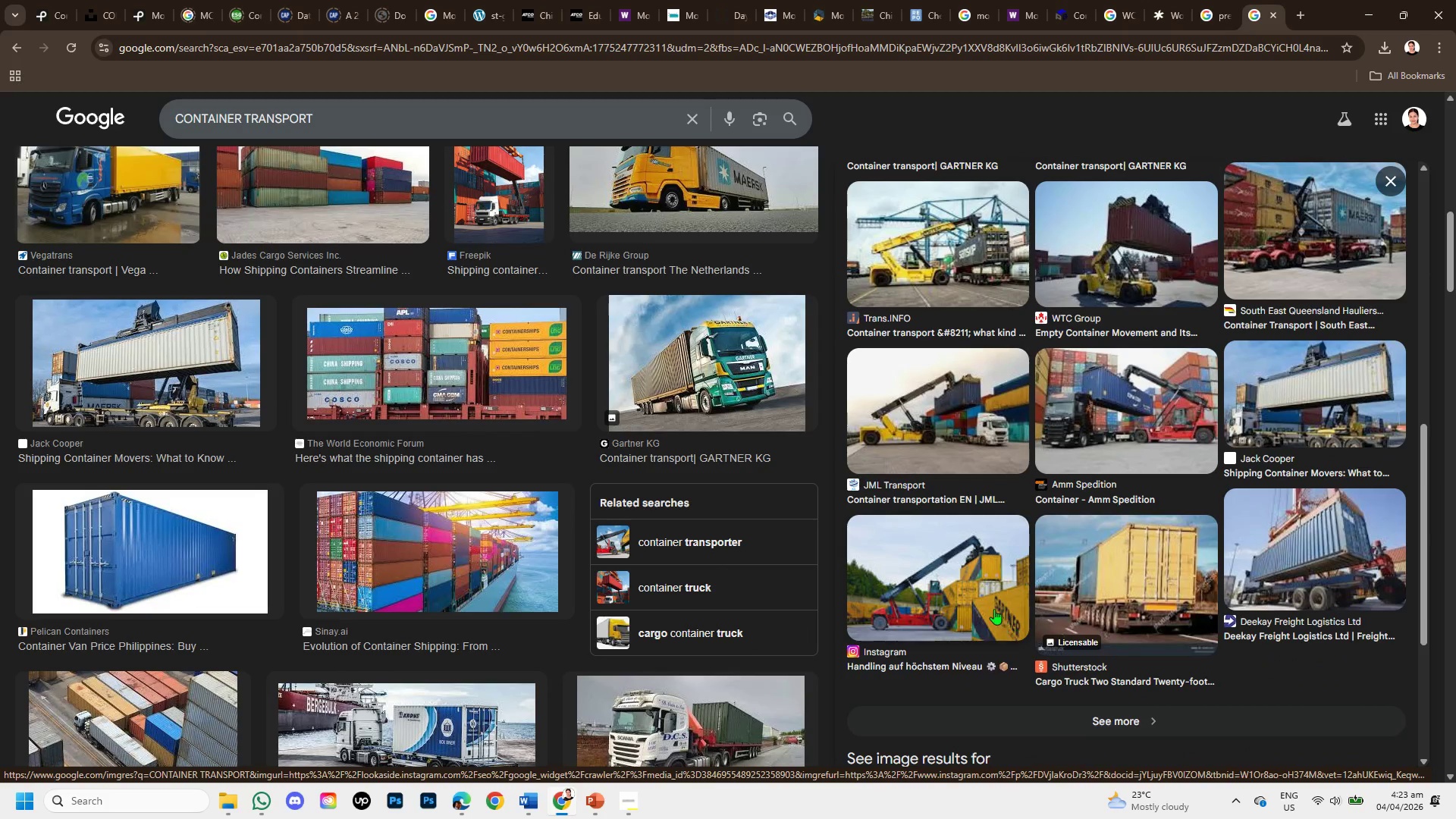 
left_click([989, 595])
 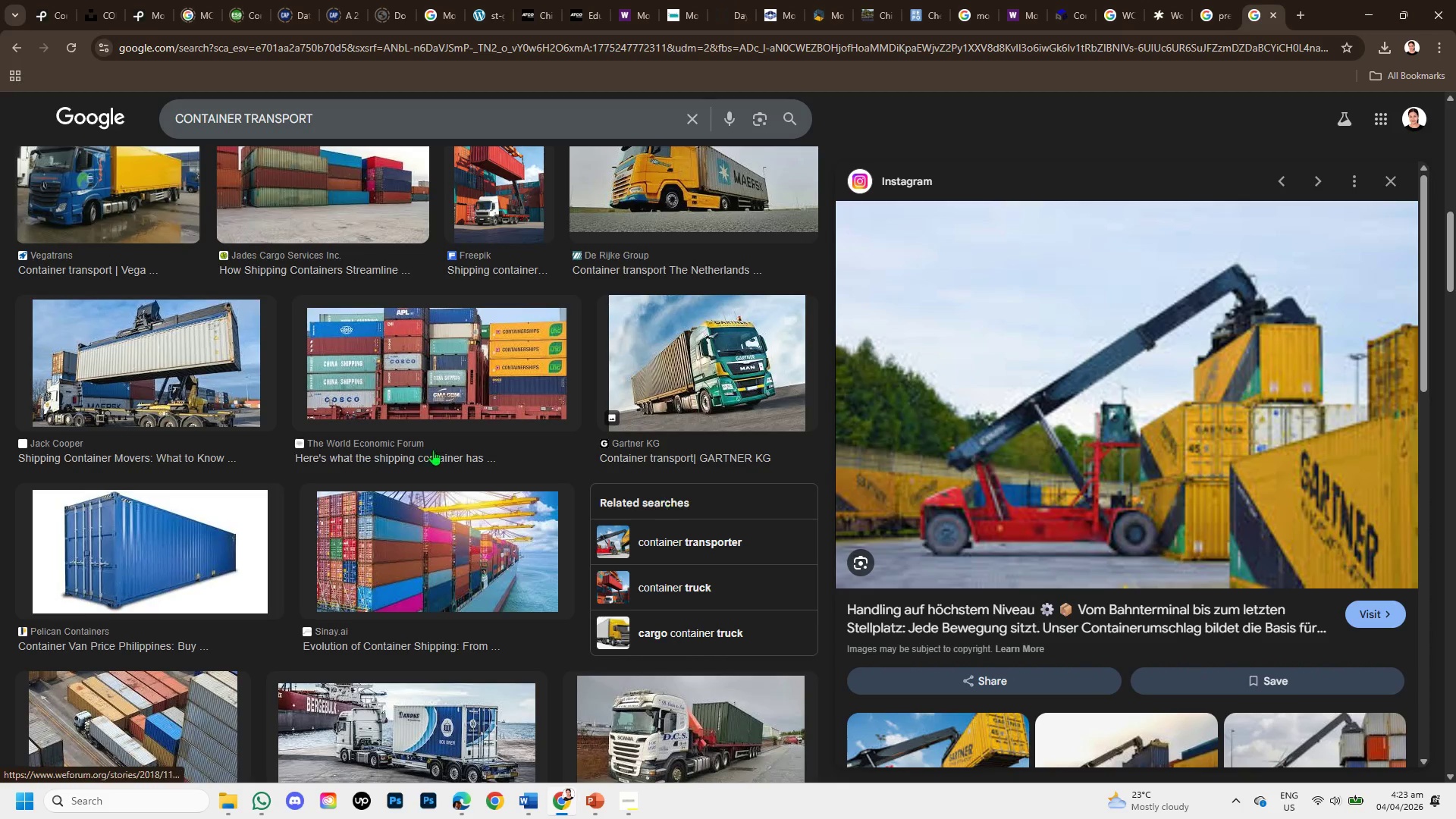 
scroll: coordinate [140, 462], scroll_direction: up, amount: 3.0
 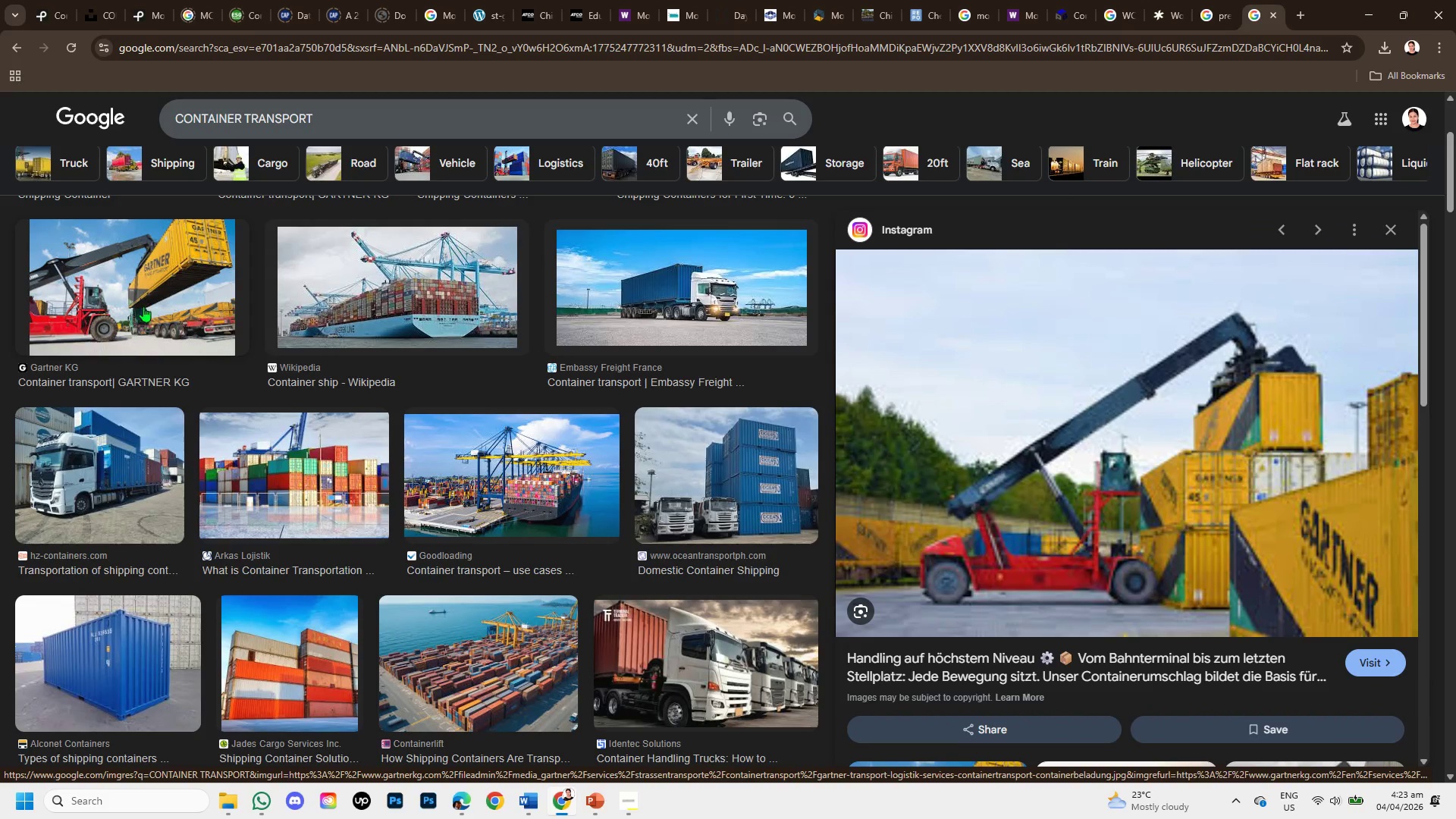 
left_click([143, 300])
 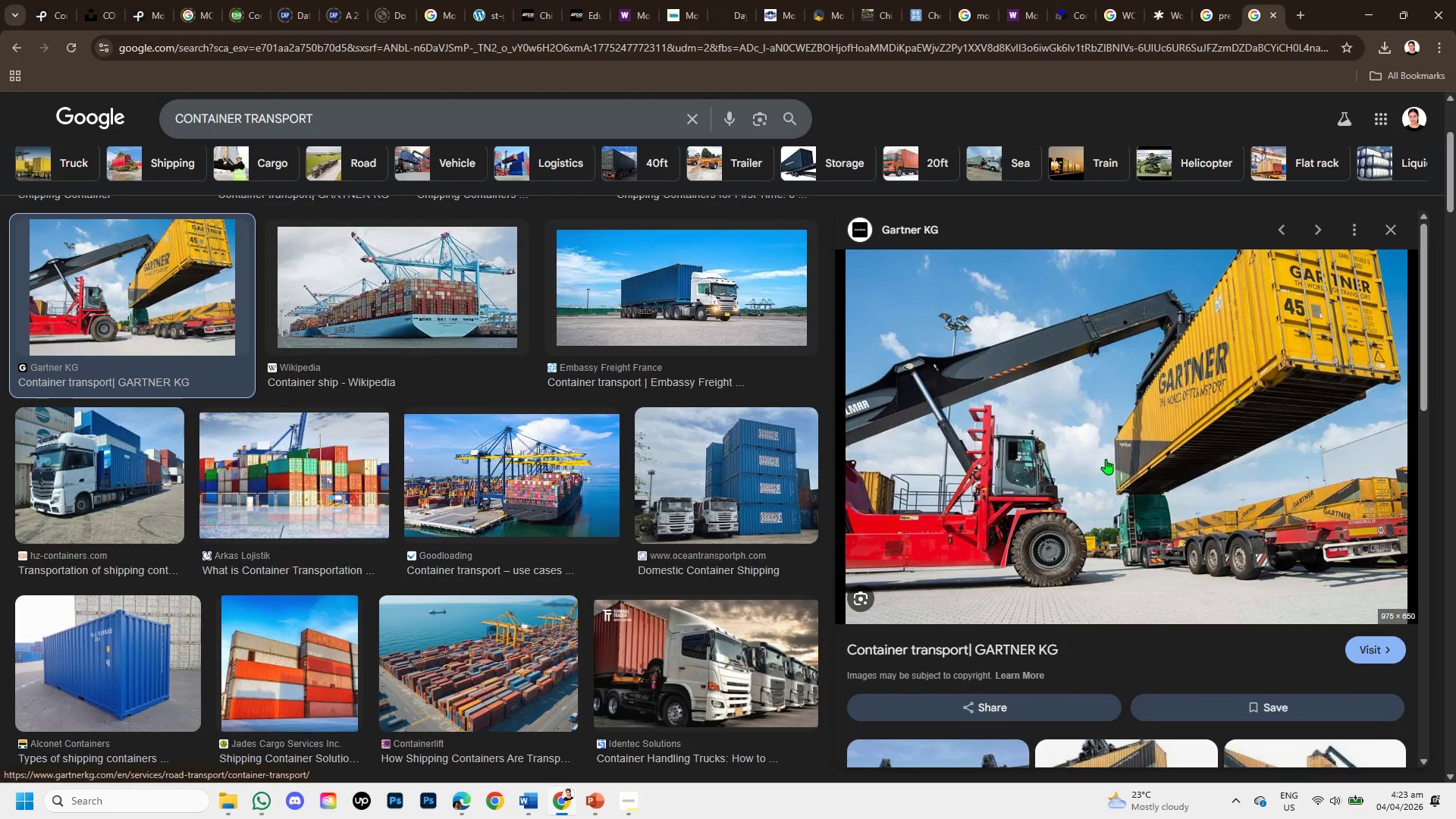 
right_click([1109, 443])
 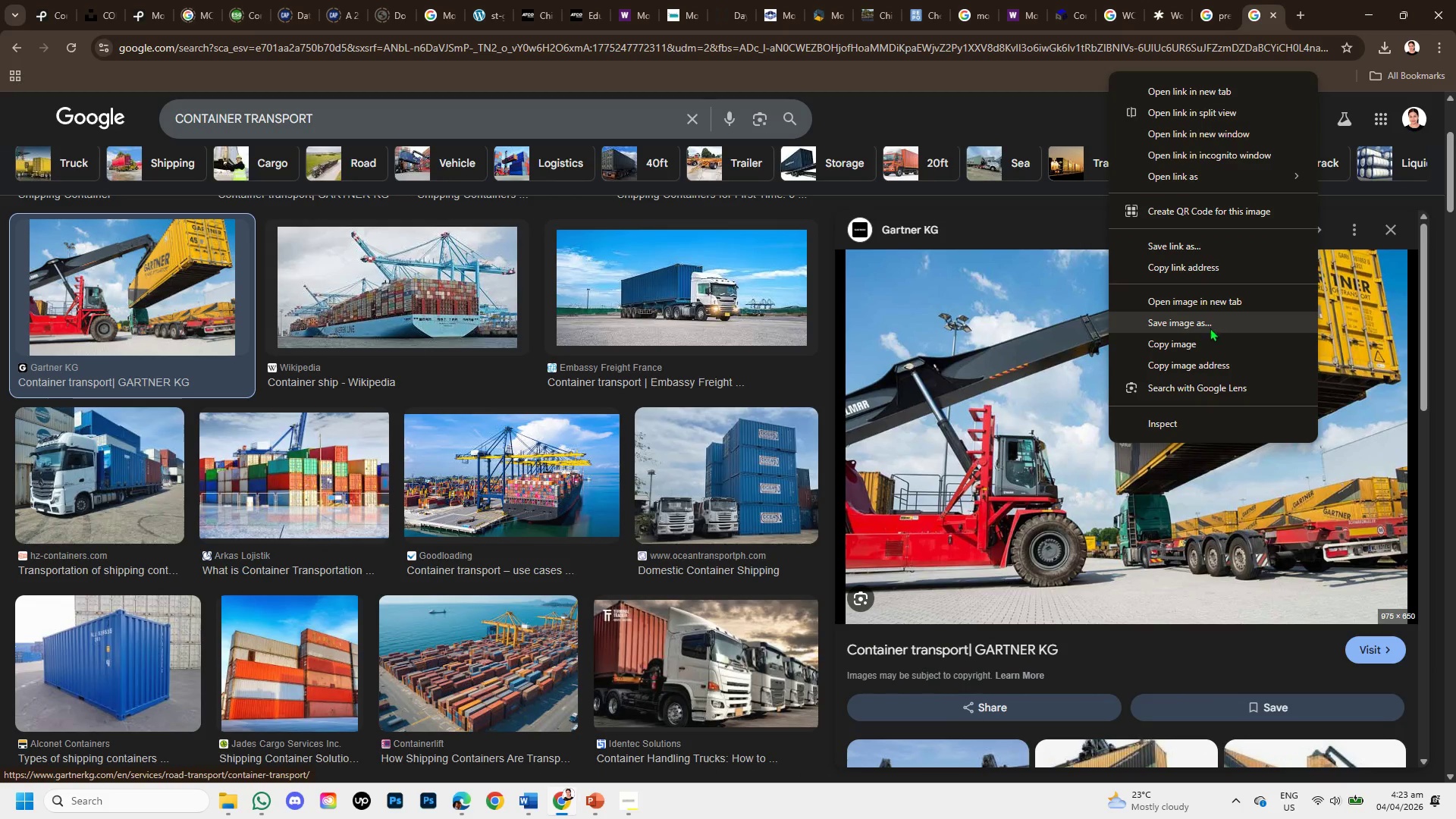 
left_click([1203, 342])
 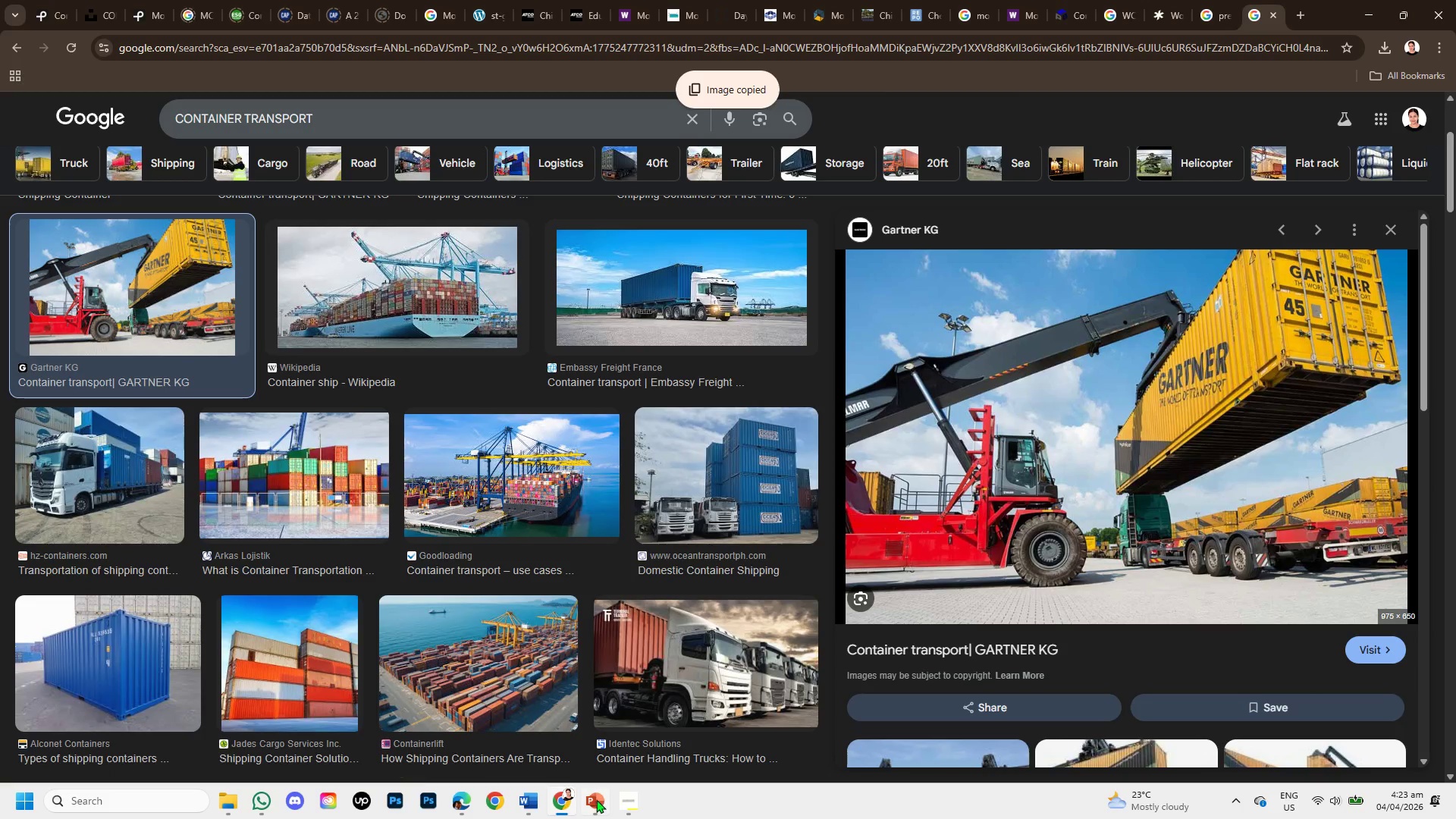 
left_click([594, 800])
 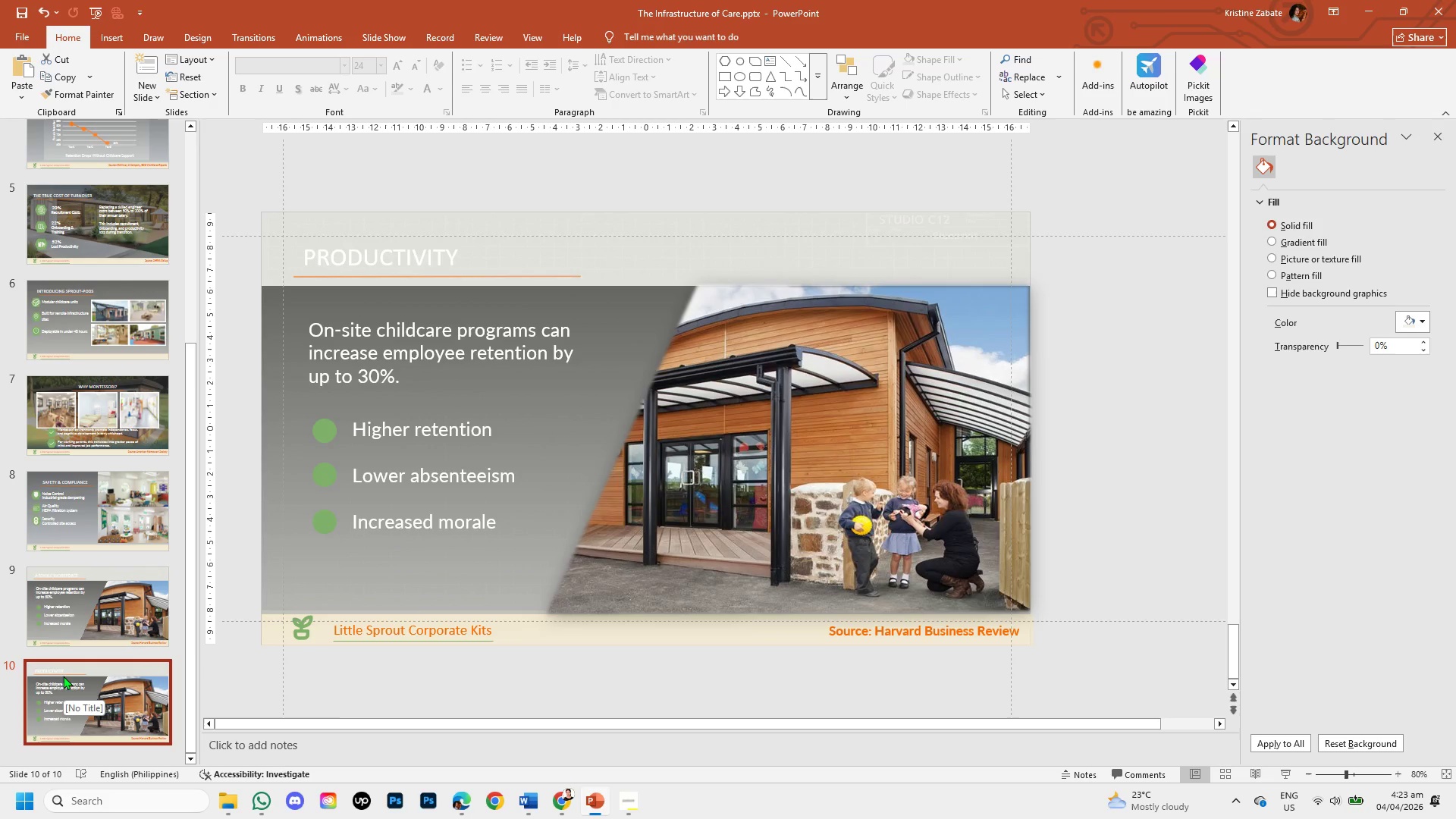 
right_click([63, 676])
 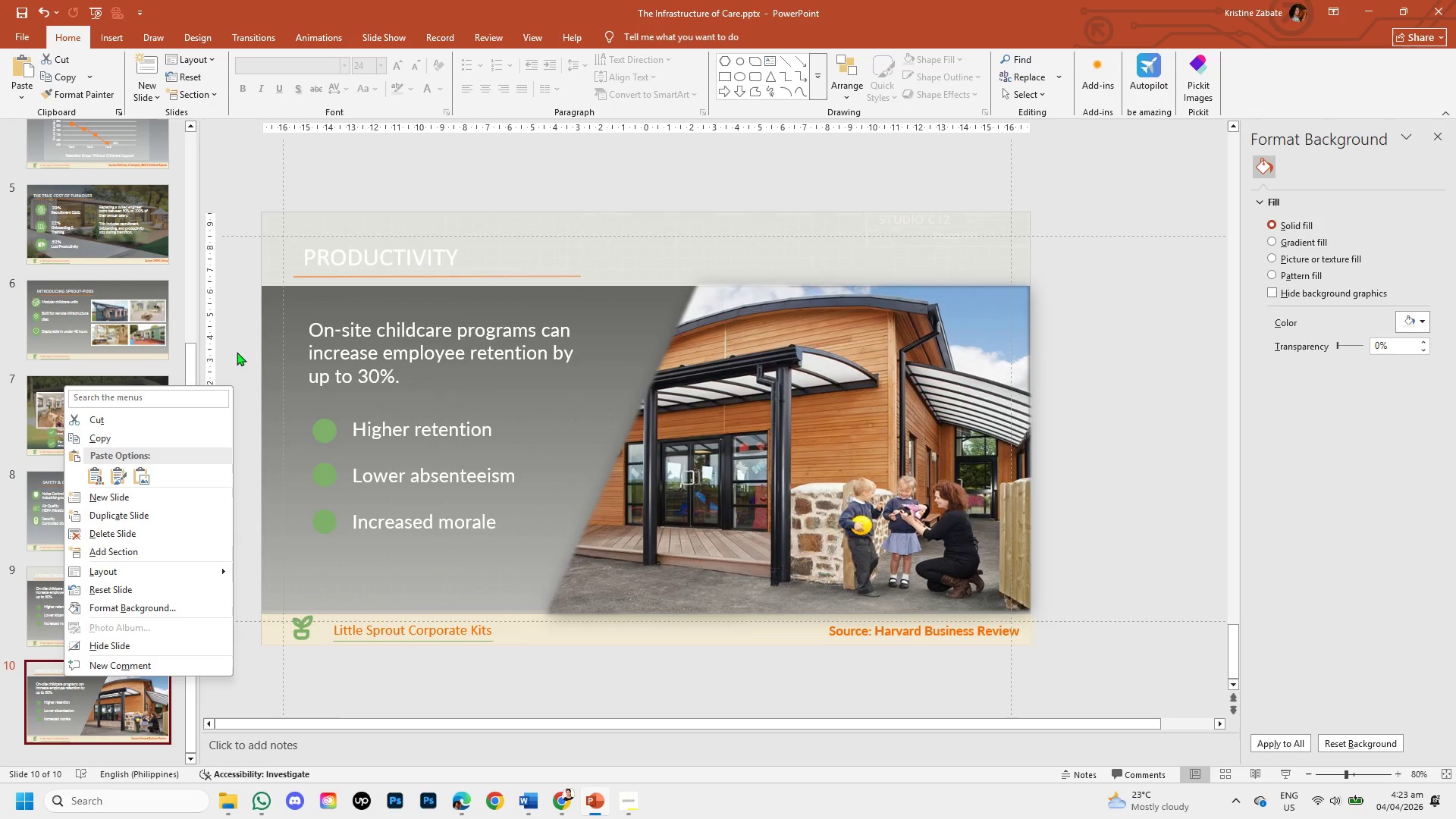 
wait(6.19)
 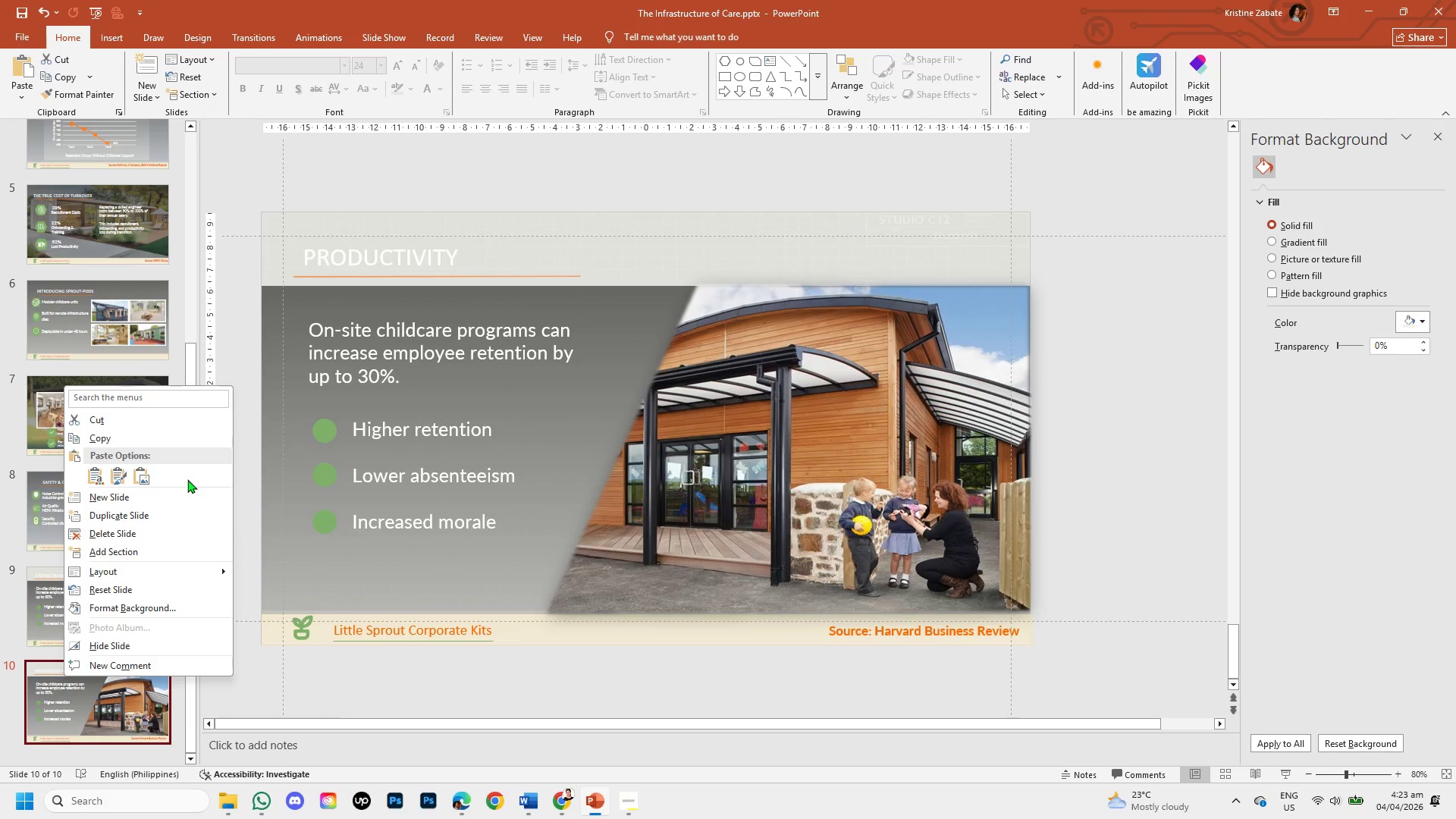 
left_click([237, 352])
 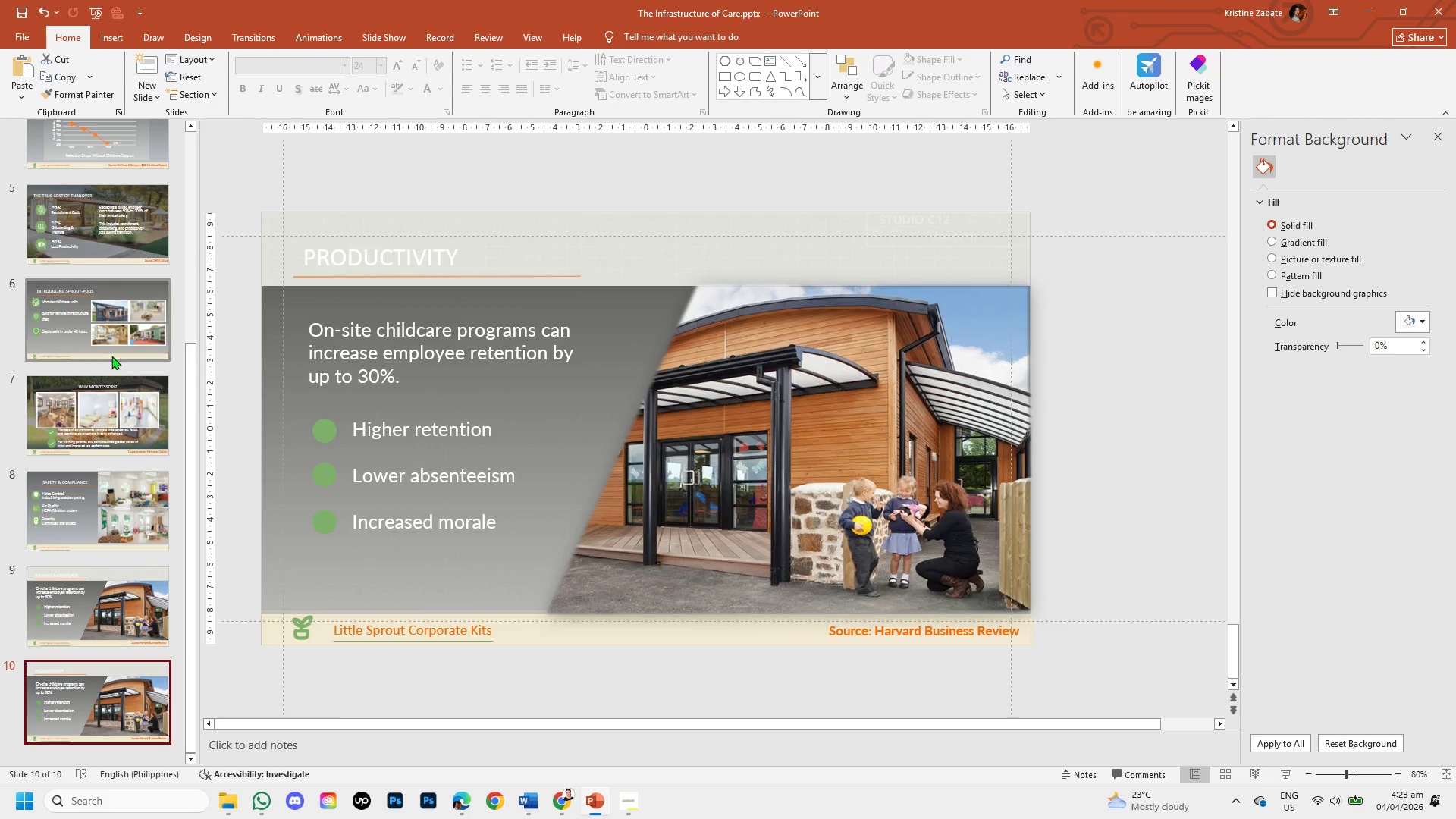 
scroll: coordinate [108, 346], scroll_direction: up, amount: 1.0
 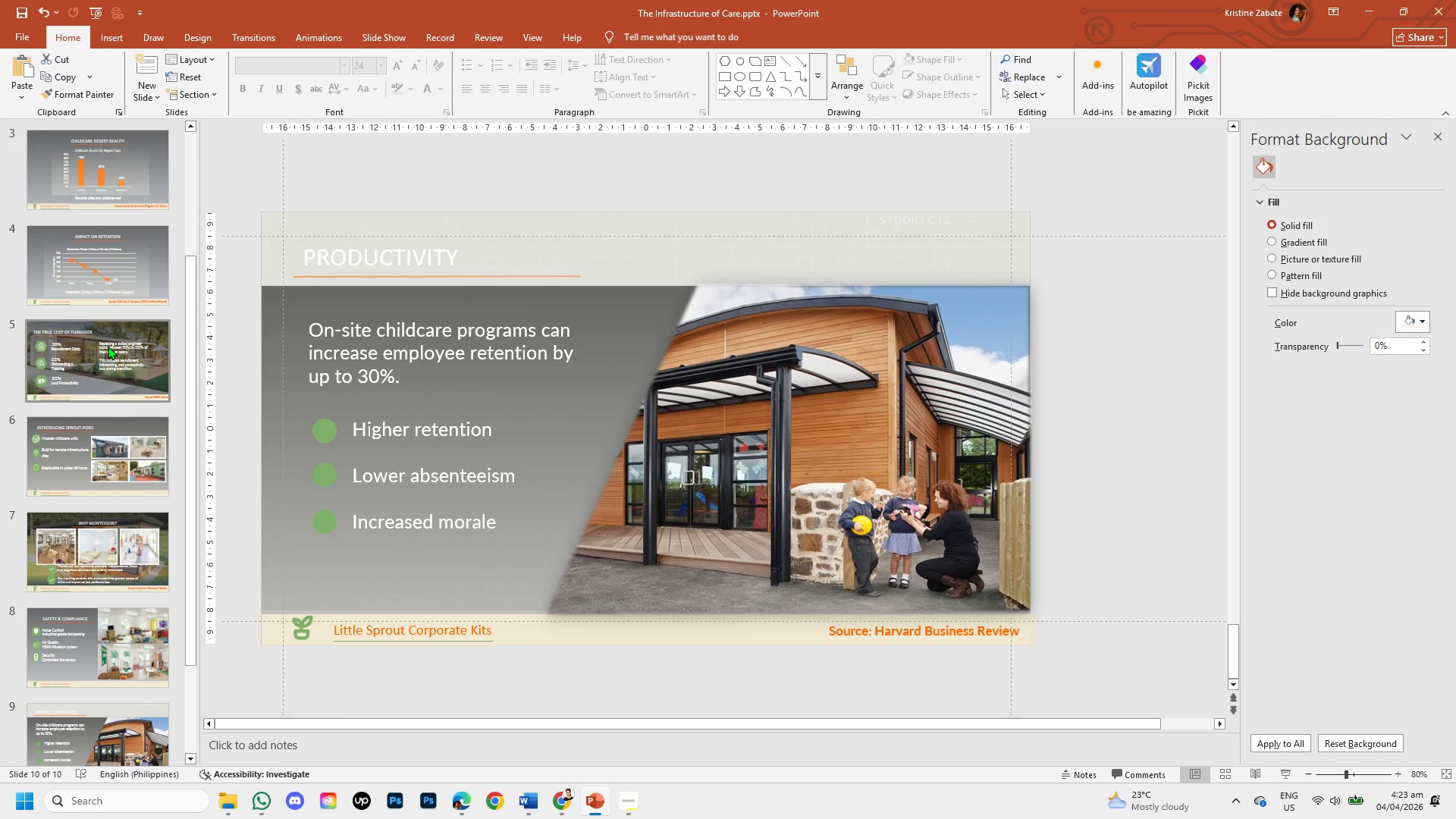 
scroll: coordinate [104, 357], scroll_direction: down, amount: 1.0
 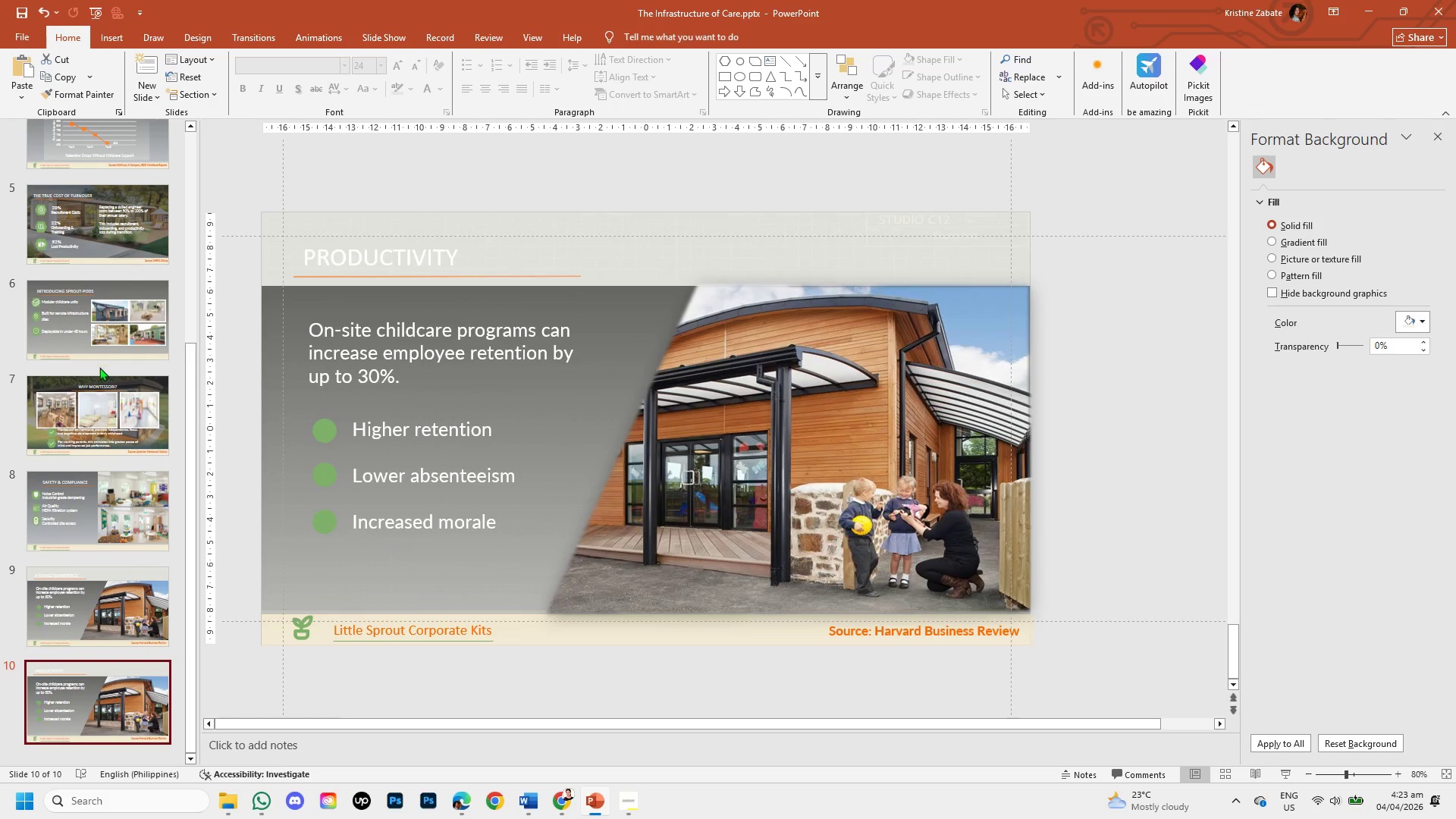 
mouse_move([88, 528])
 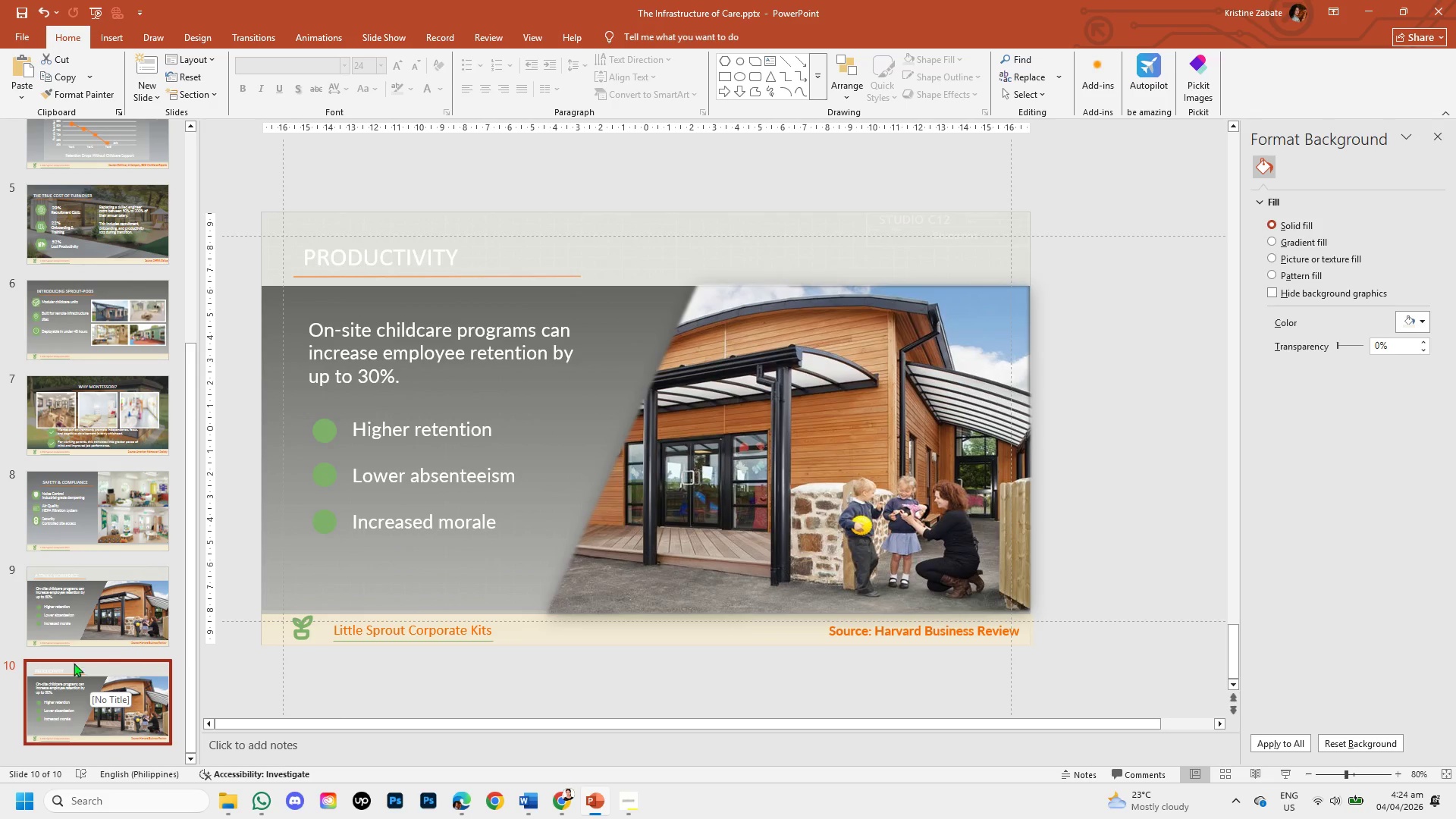 
left_click([61, 598])
 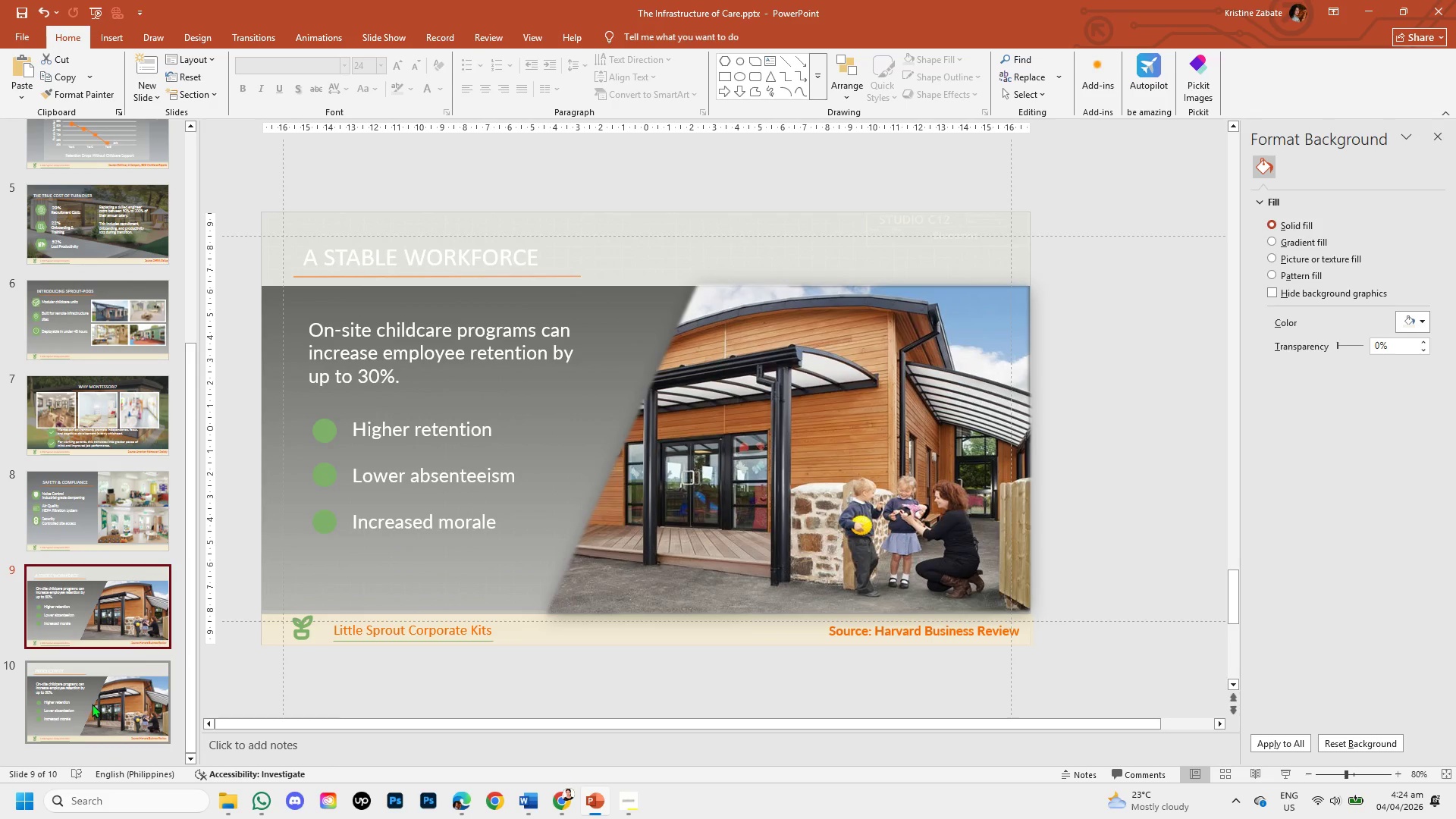 
left_click([86, 688])
 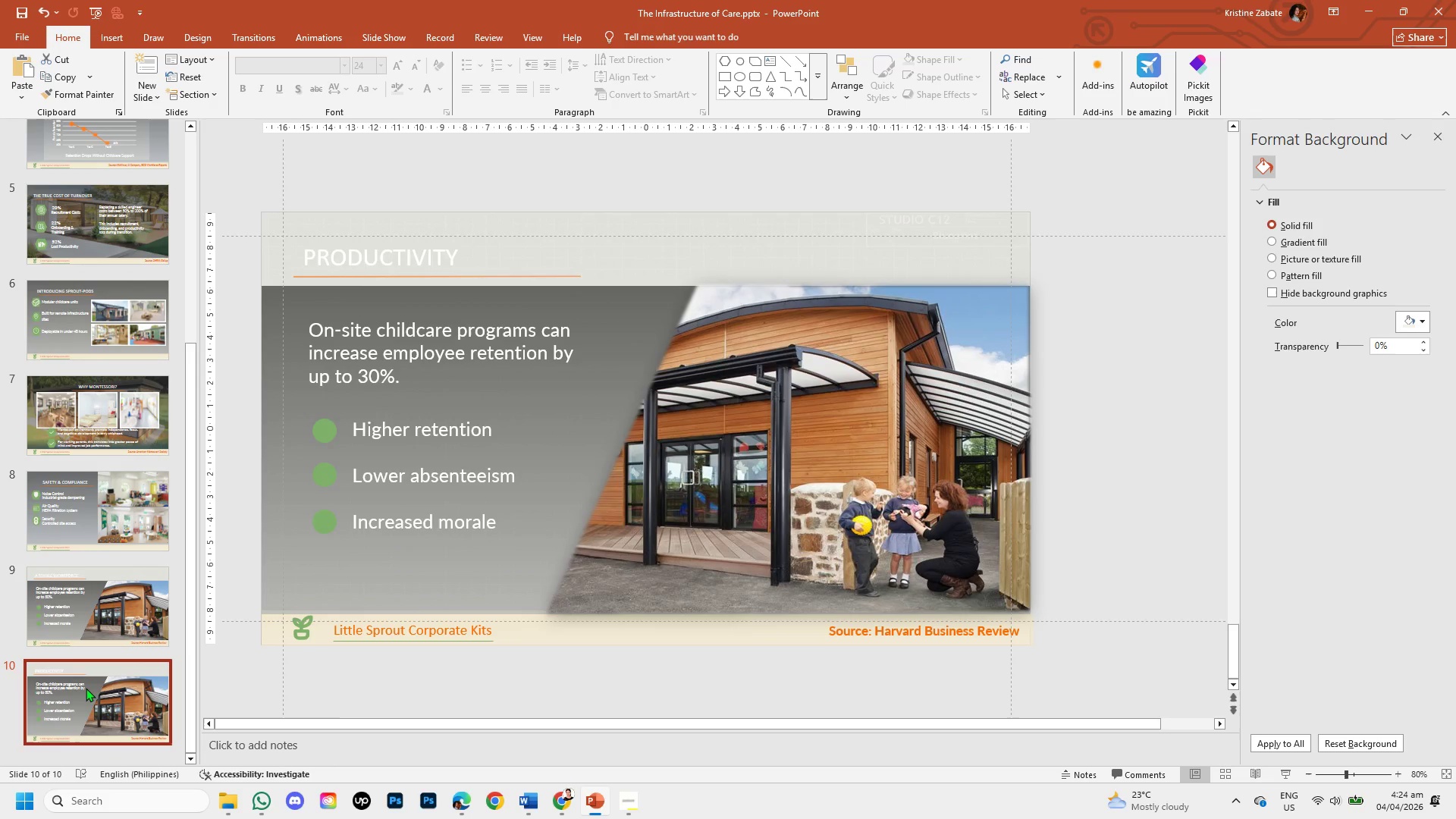 
right_click([86, 688])
 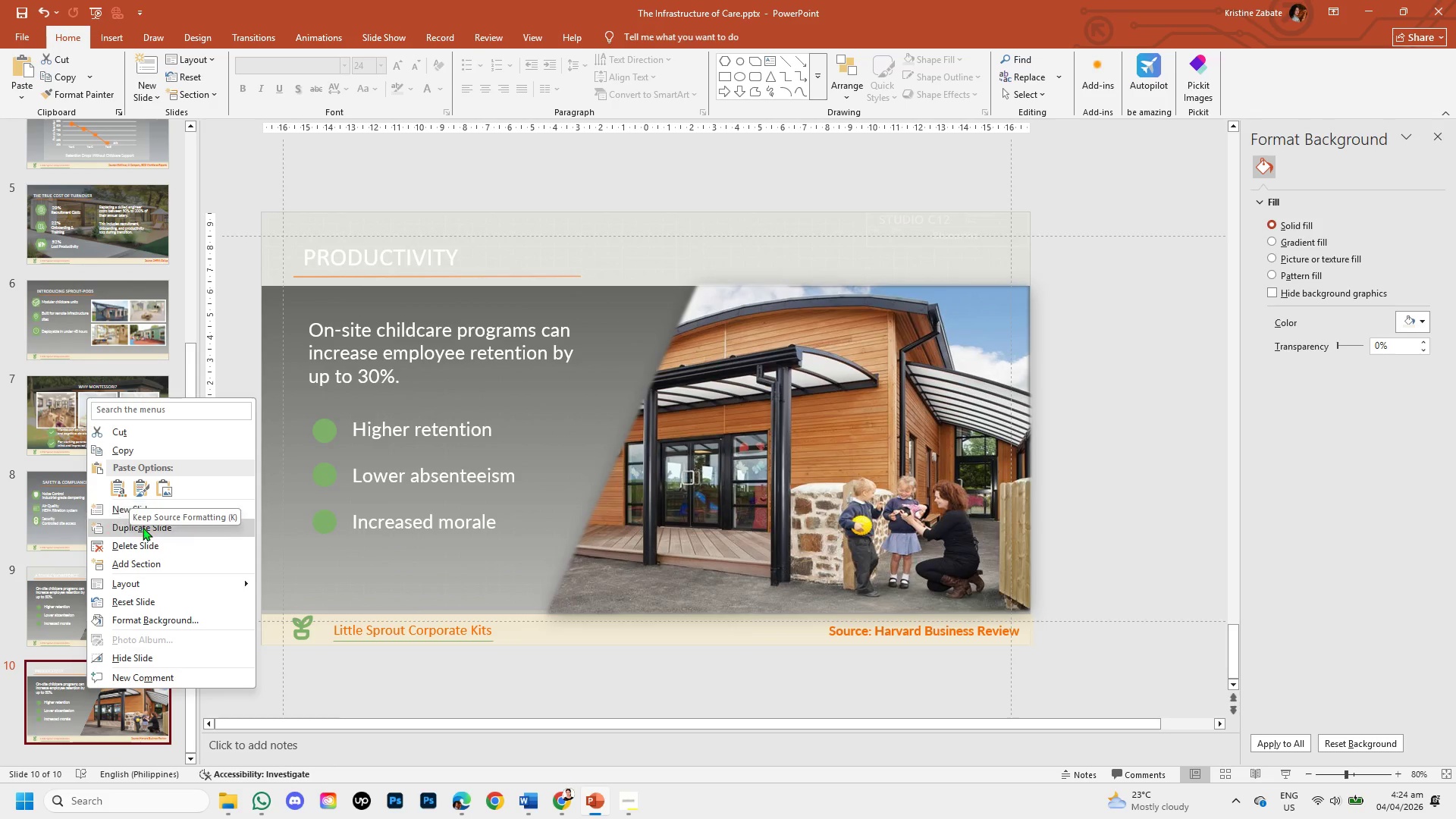 
left_click([143, 527])
 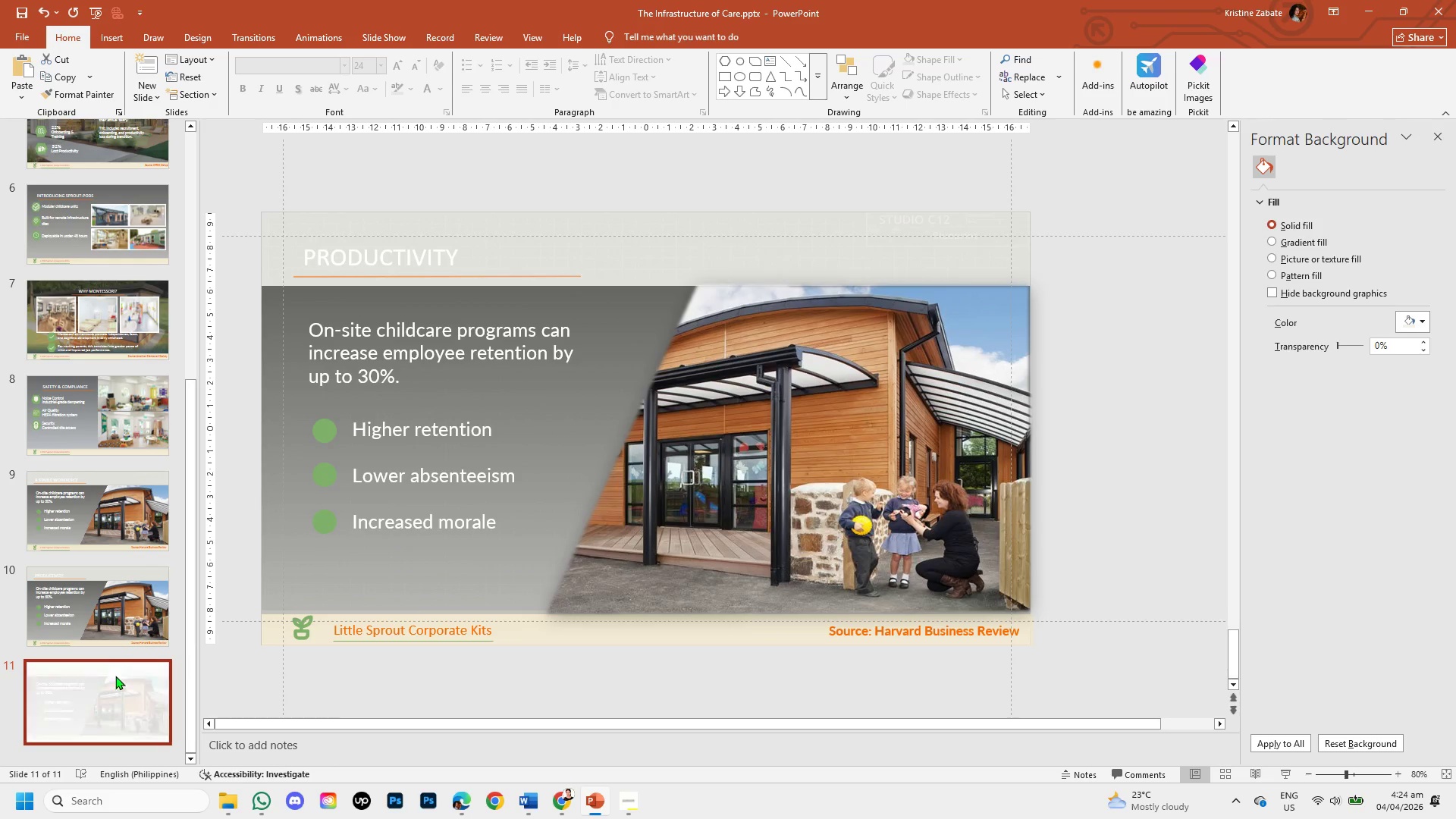 
left_click_drag(start_coordinate=[113, 681], to_coordinate=[112, 484])
 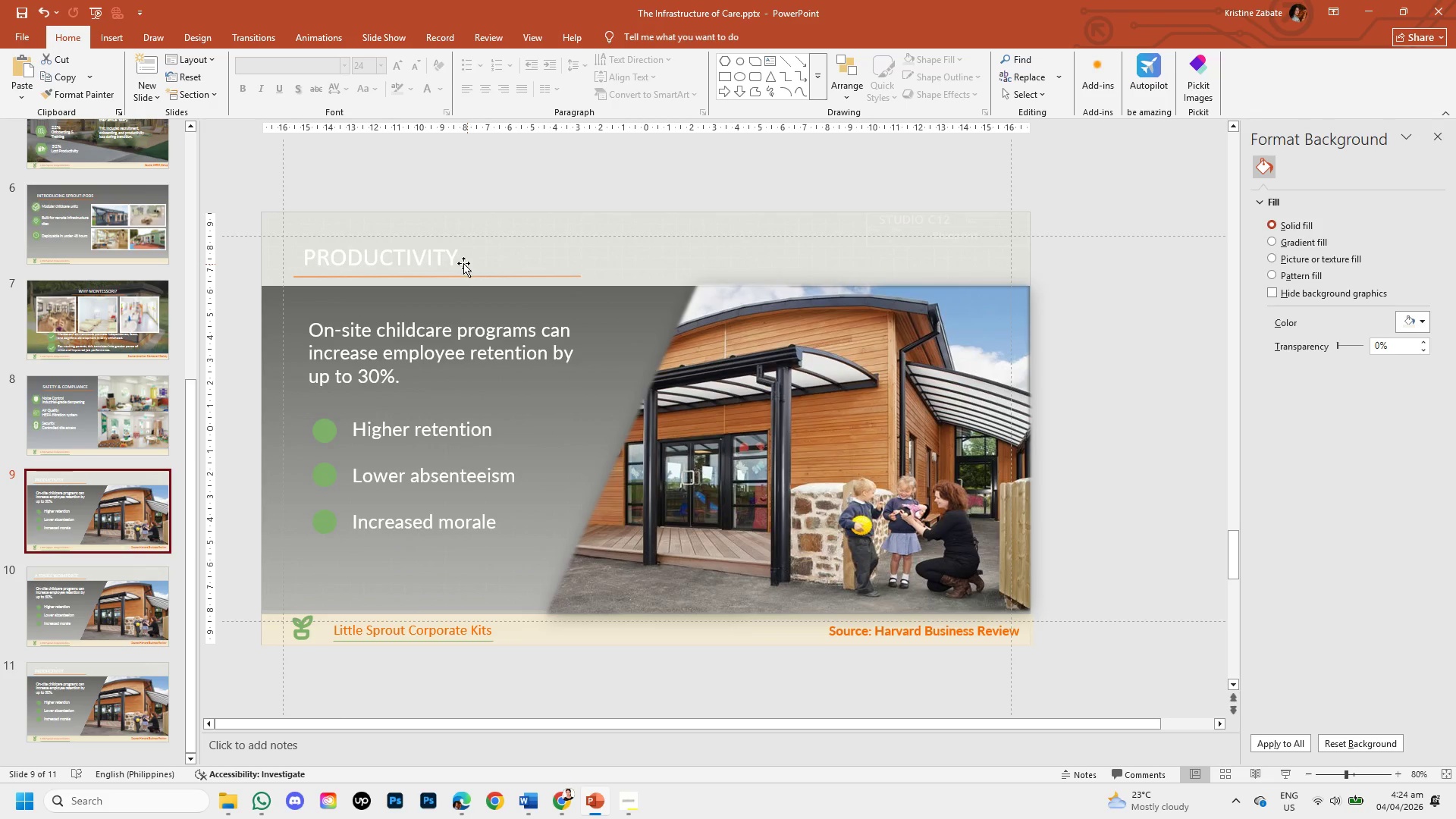 
left_click([457, 256])
 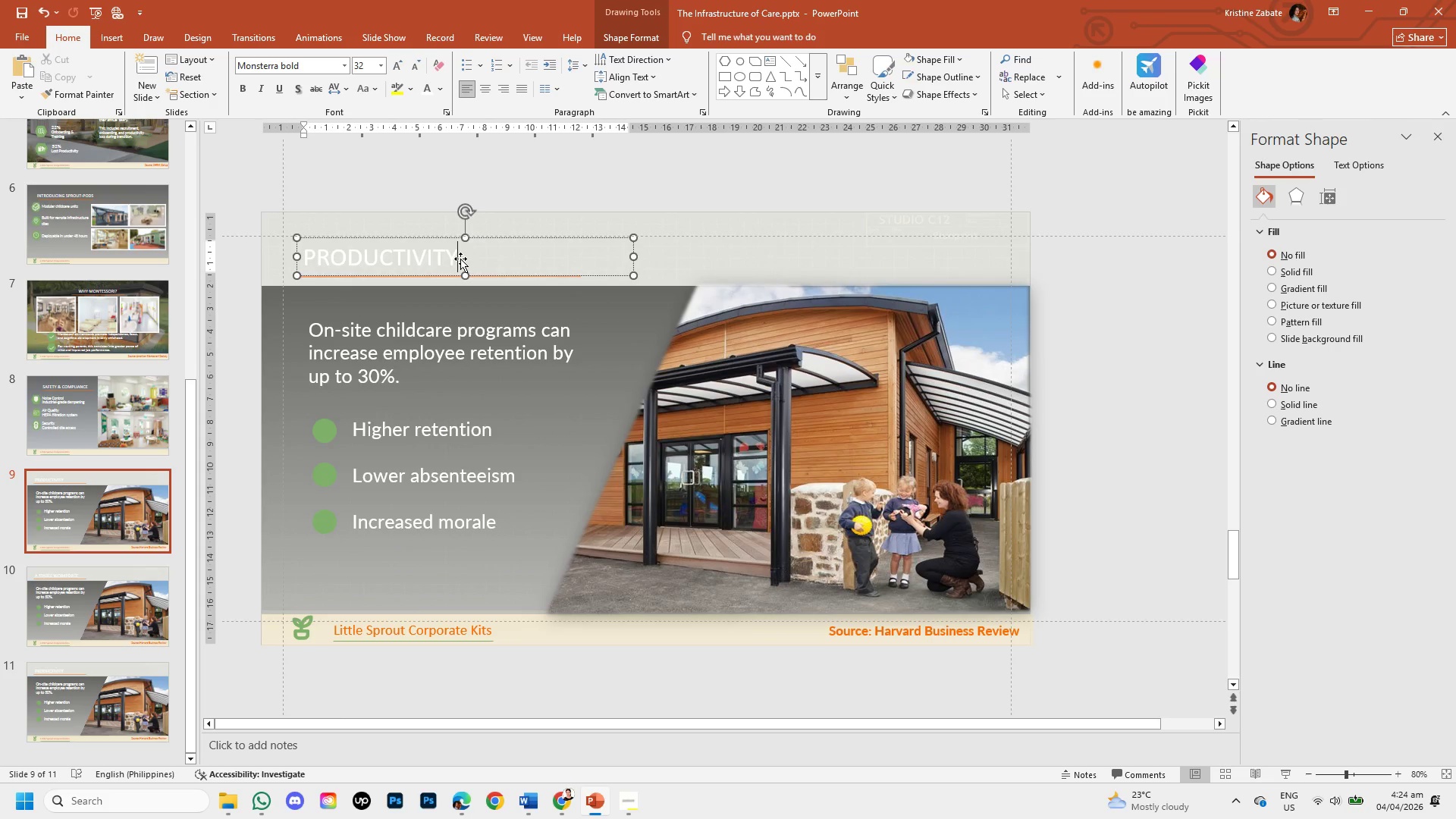 
key(Backspace)
key(Backspace)
key(Backspace)
key(Backspace)
key(Backspace)
key(Backspace)
key(Backspace)
type(MO)
key(Backspace)
key(Backspace)
type(mobility )
 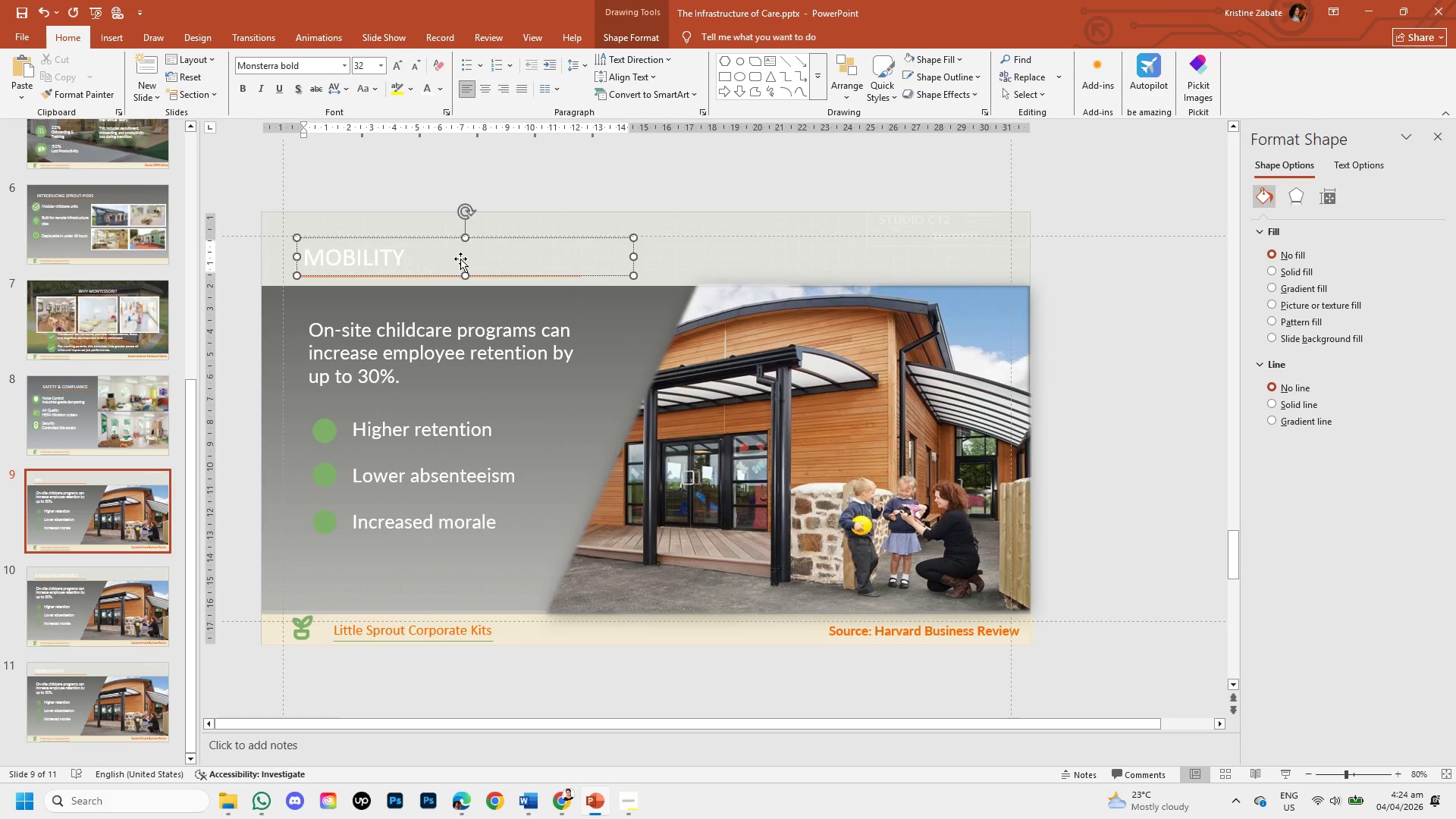 
left_click([486, 86])
 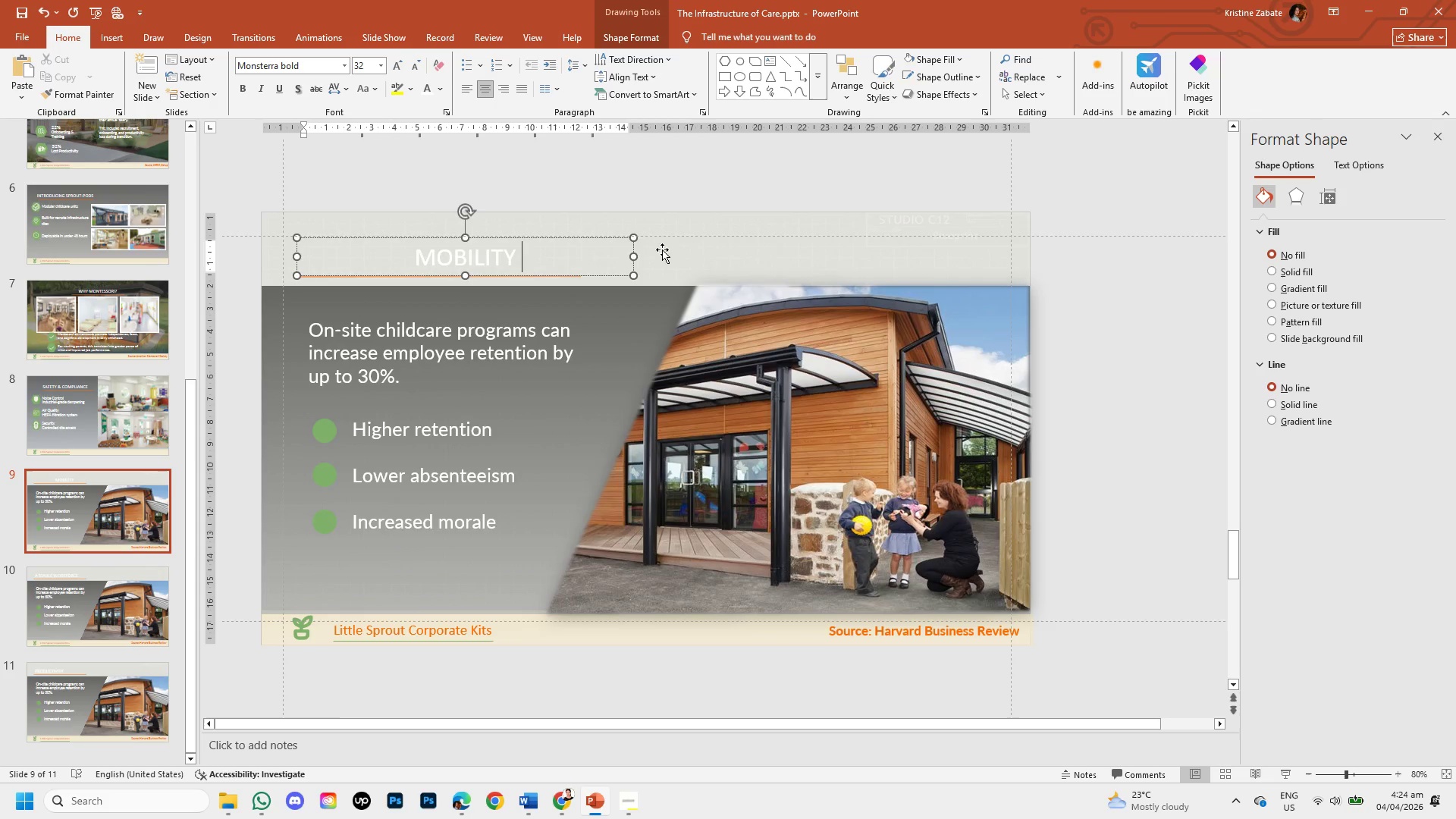 
left_click([689, 174])
 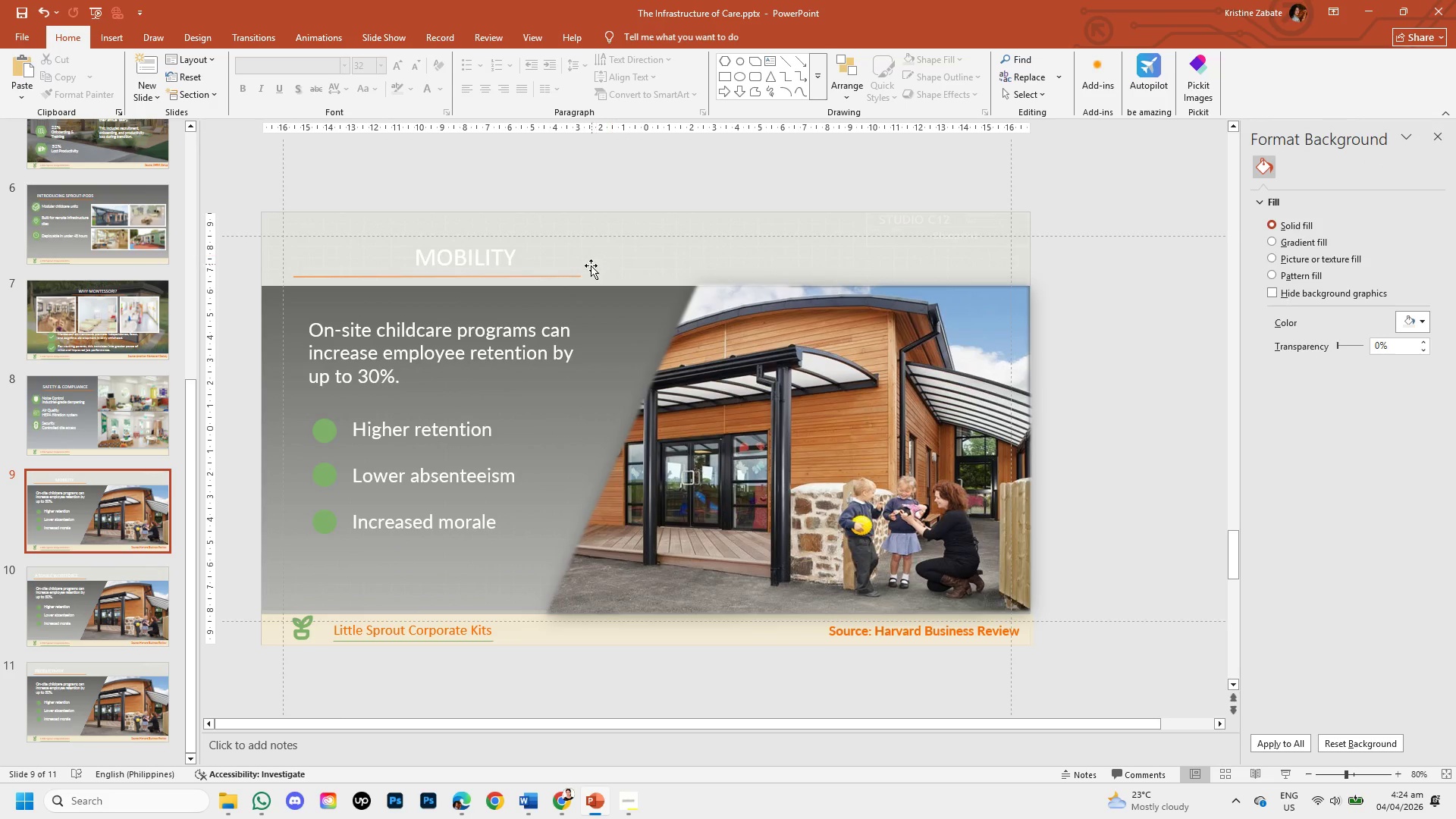 
left_click([557, 278])
 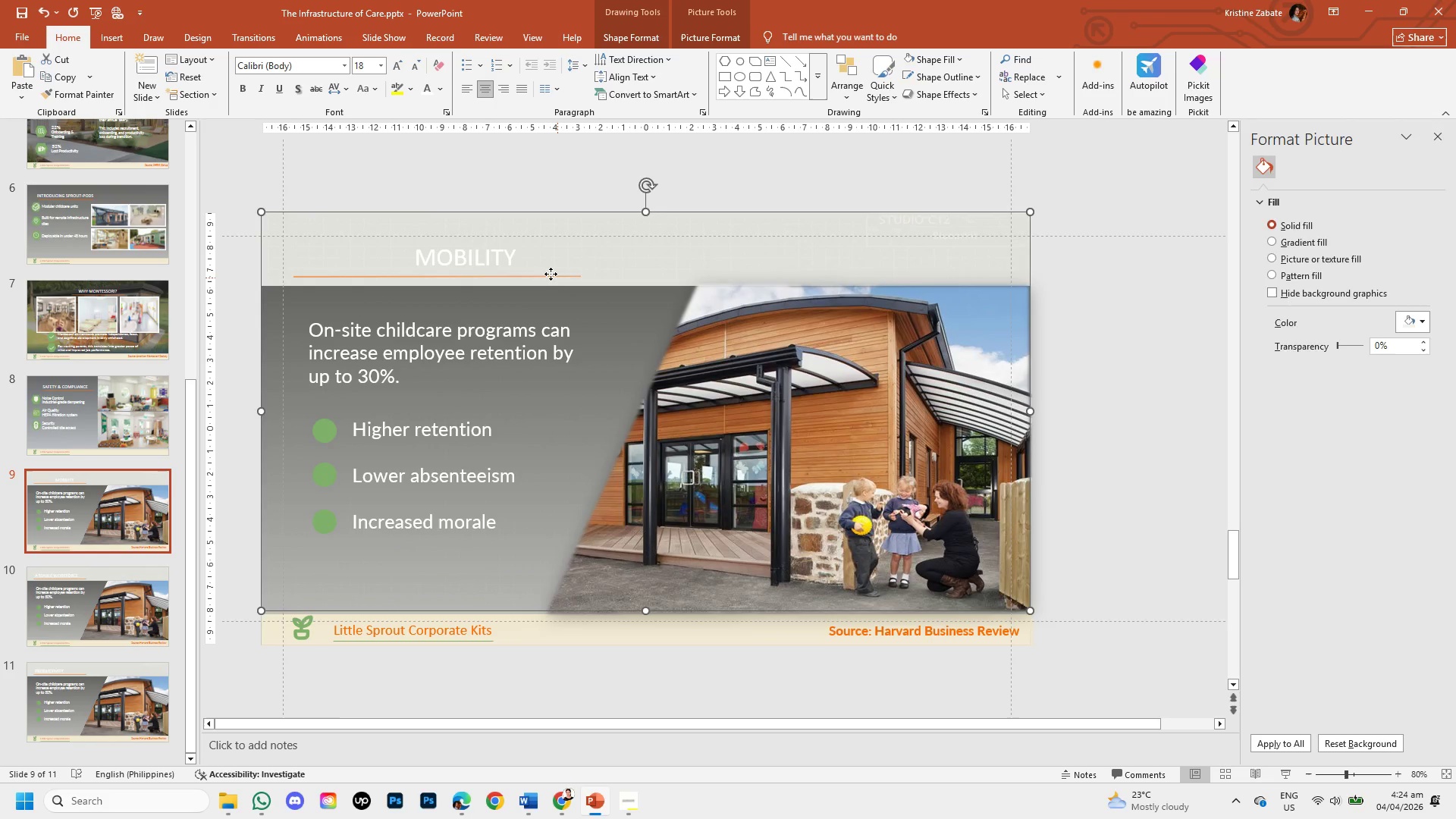 
left_click([550, 274])
 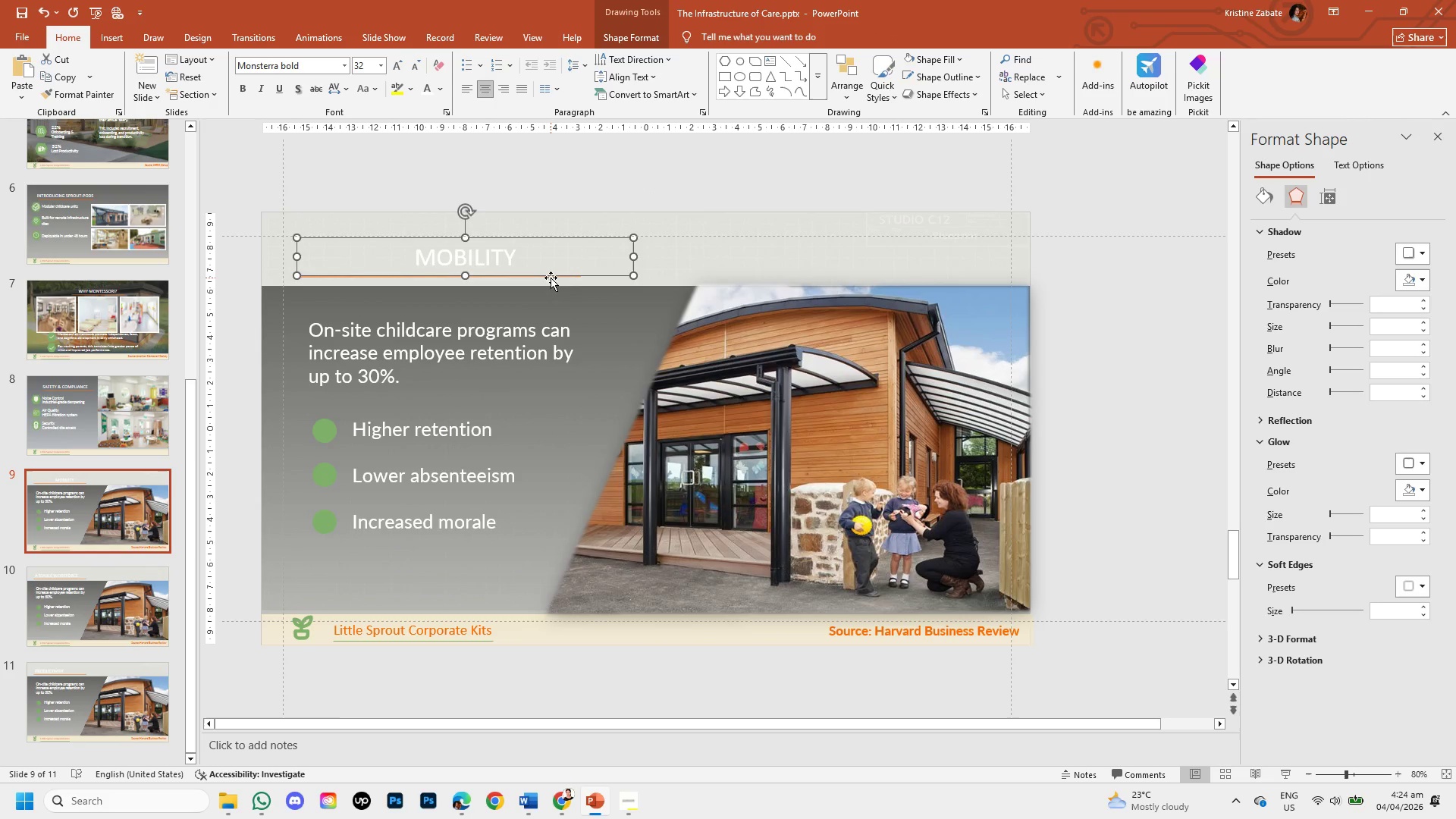 
double_click([551, 278])
 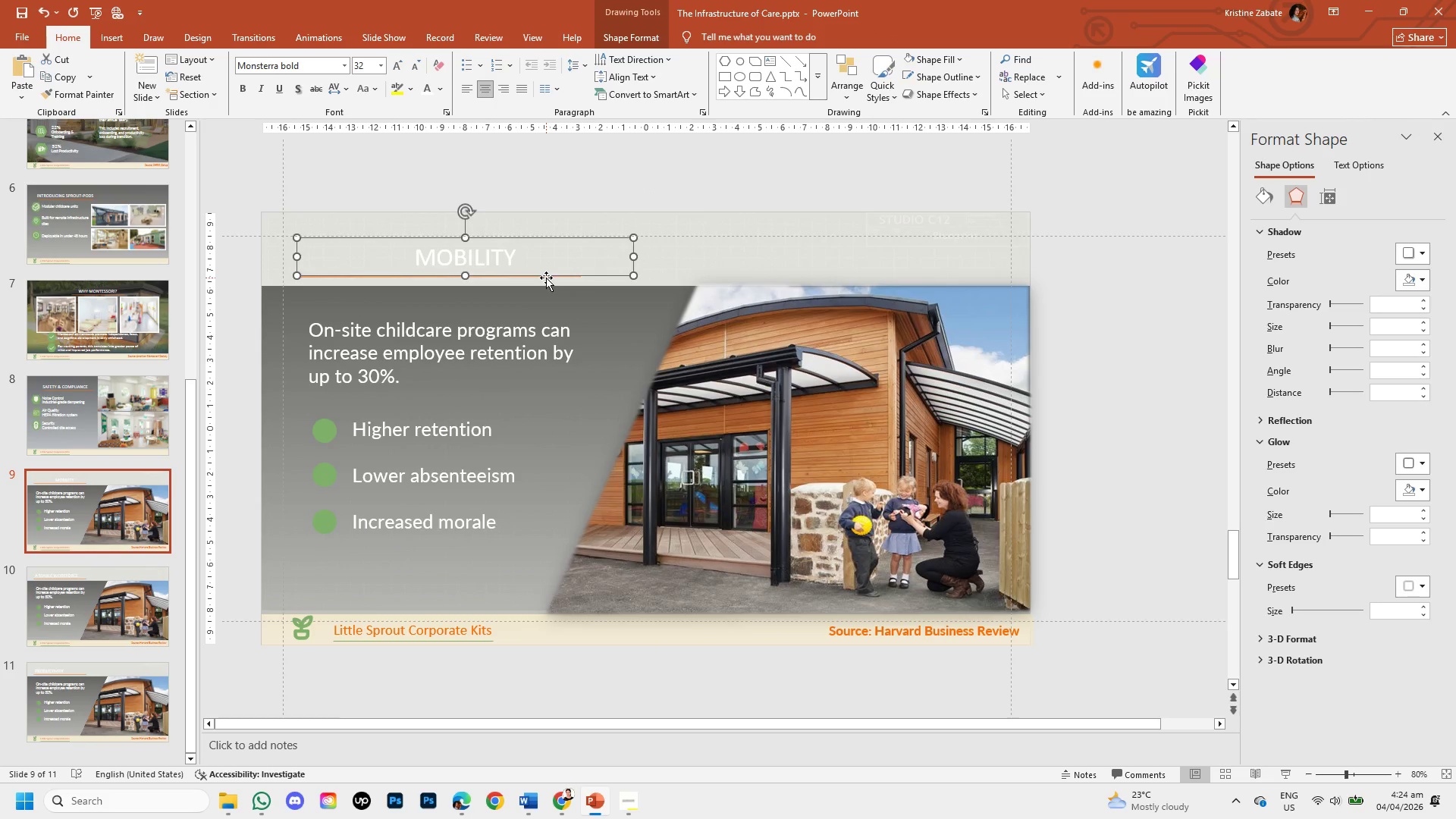 
double_click([546, 278])
 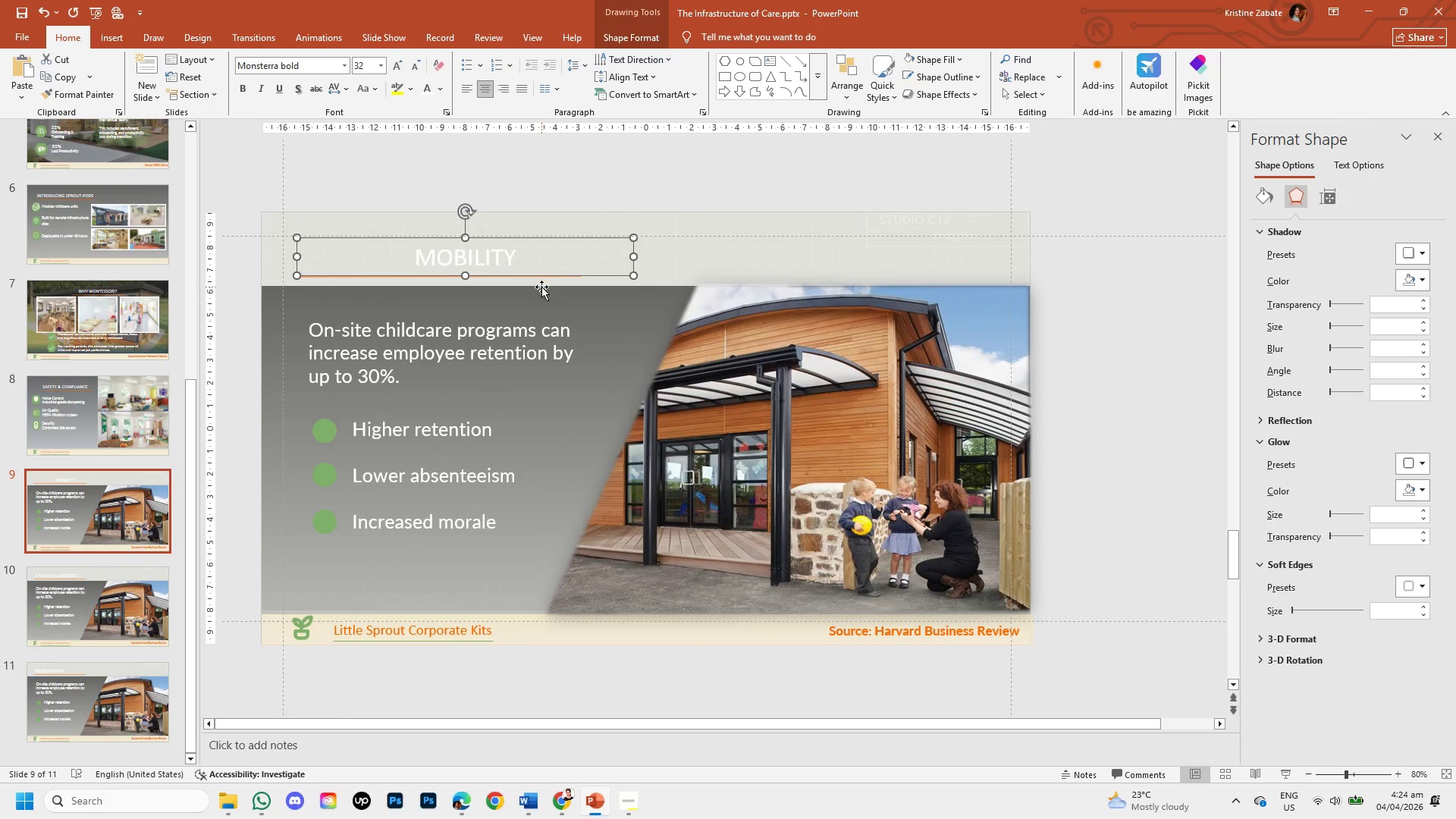 
left_click([541, 287])
 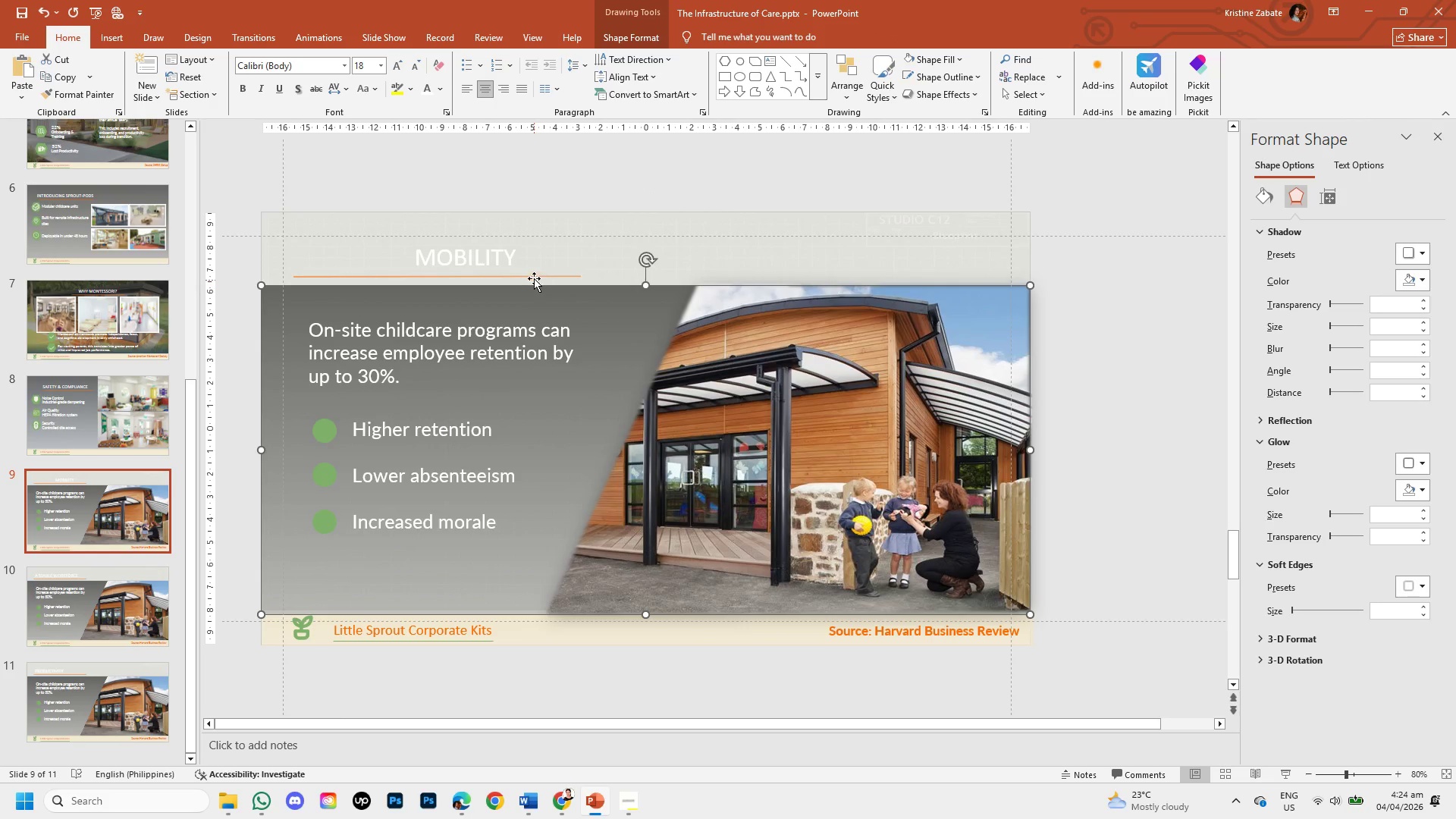 
left_click([532, 274])
 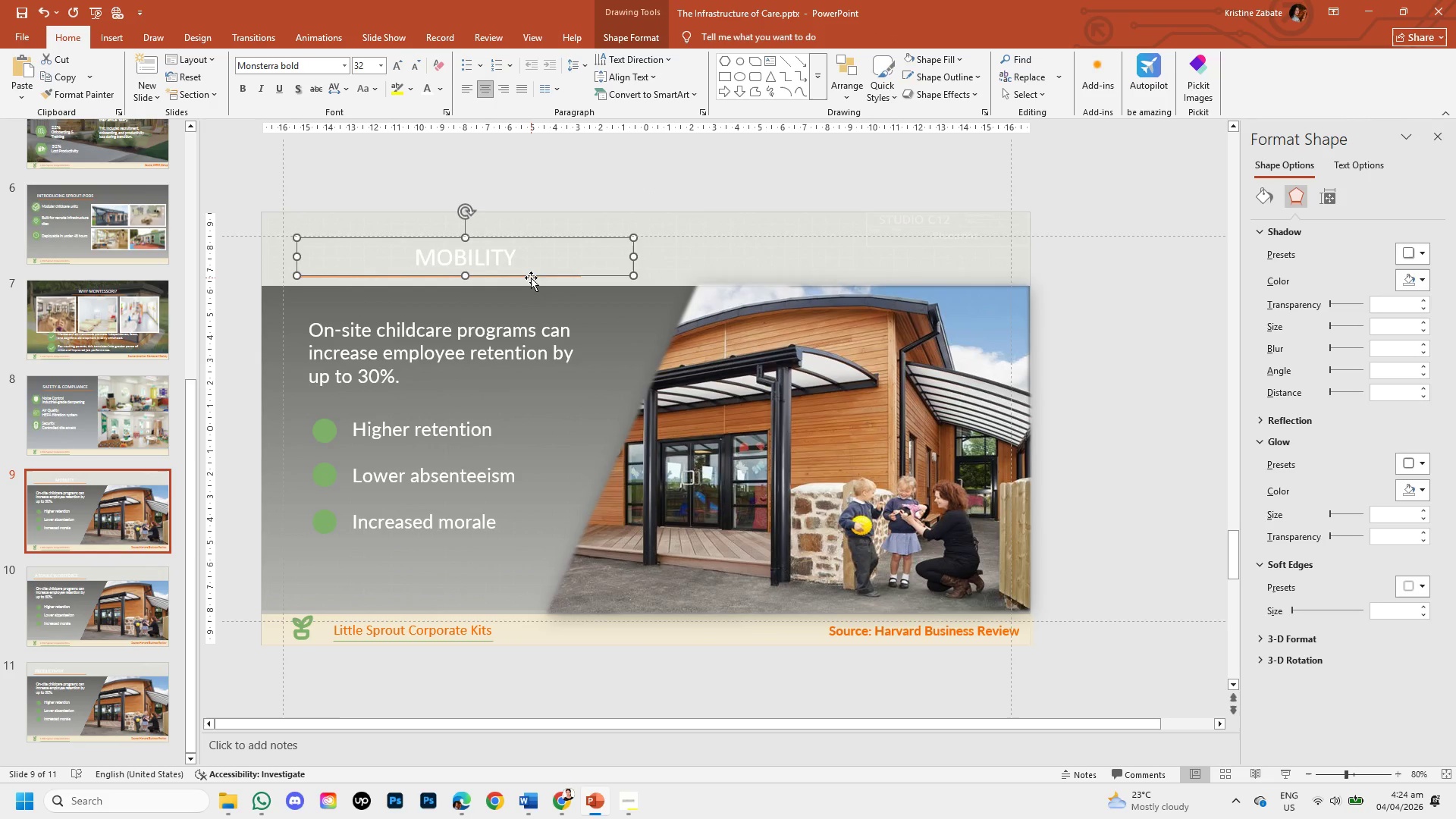 
left_click([531, 278])
 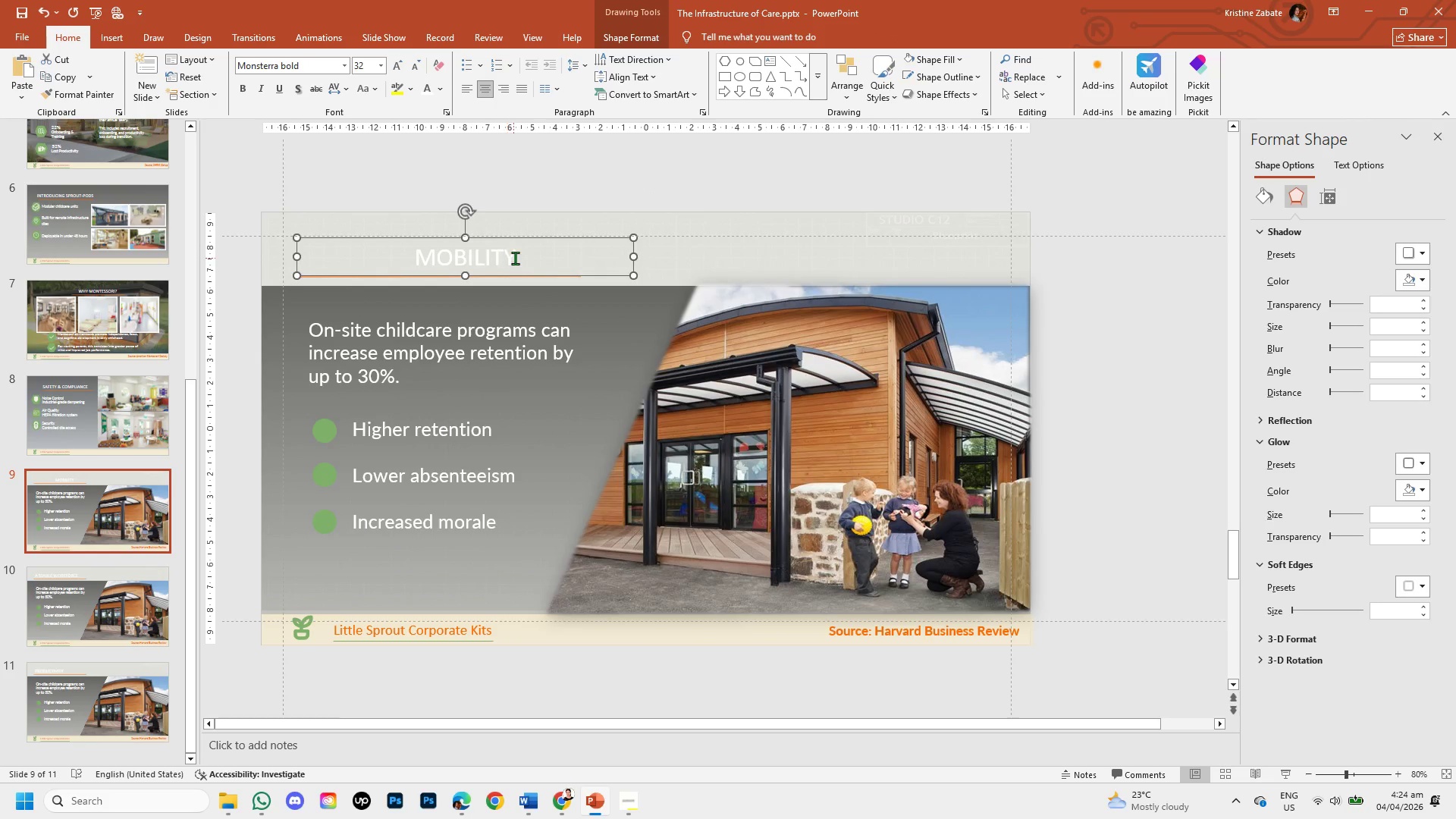 
left_click_drag(start_coordinate=[529, 262], to_coordinate=[531, 256])
 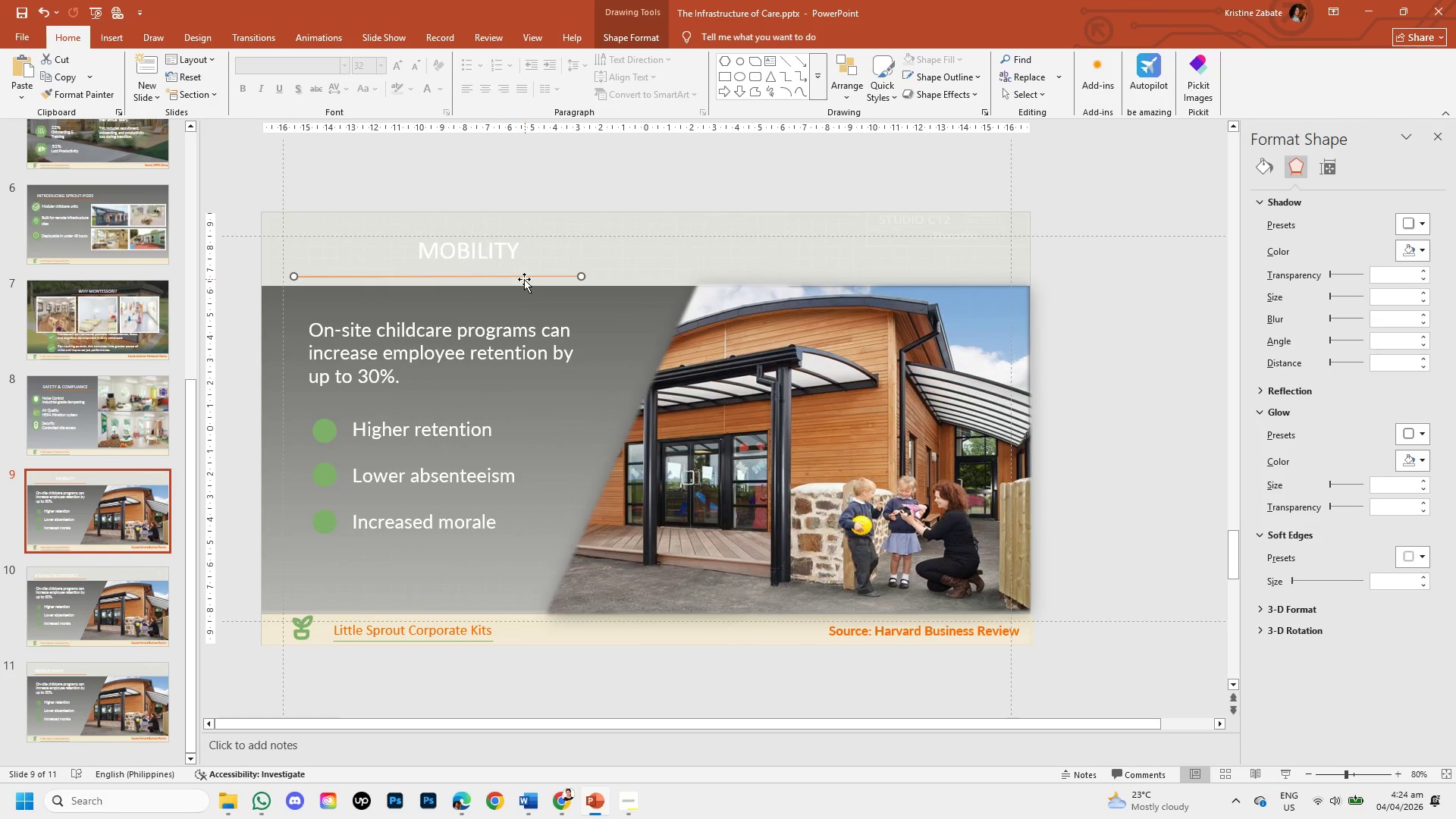 
left_click_drag(start_coordinate=[524, 278], to_coordinate=[541, 277])
 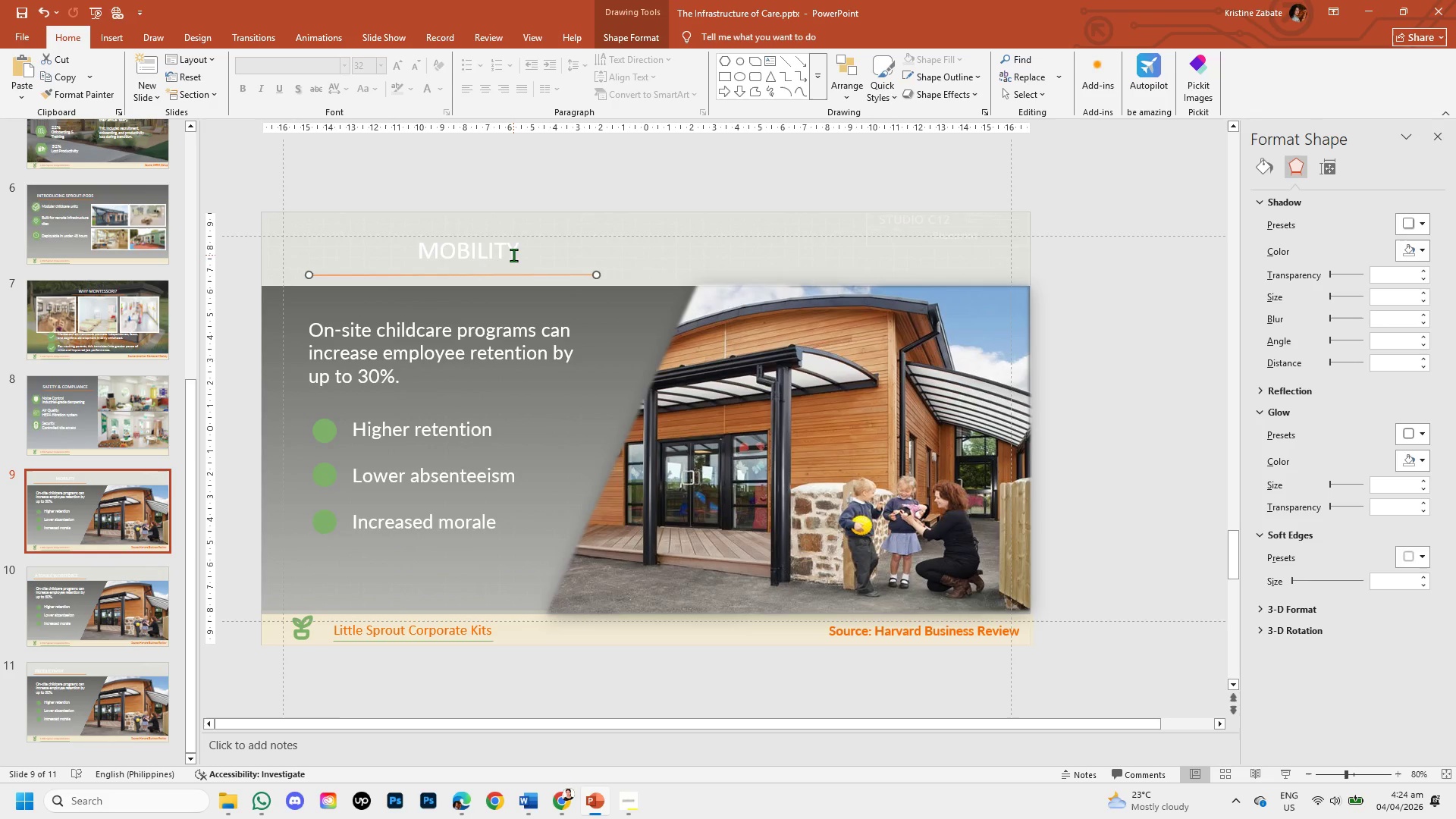 
left_click([513, 255])
 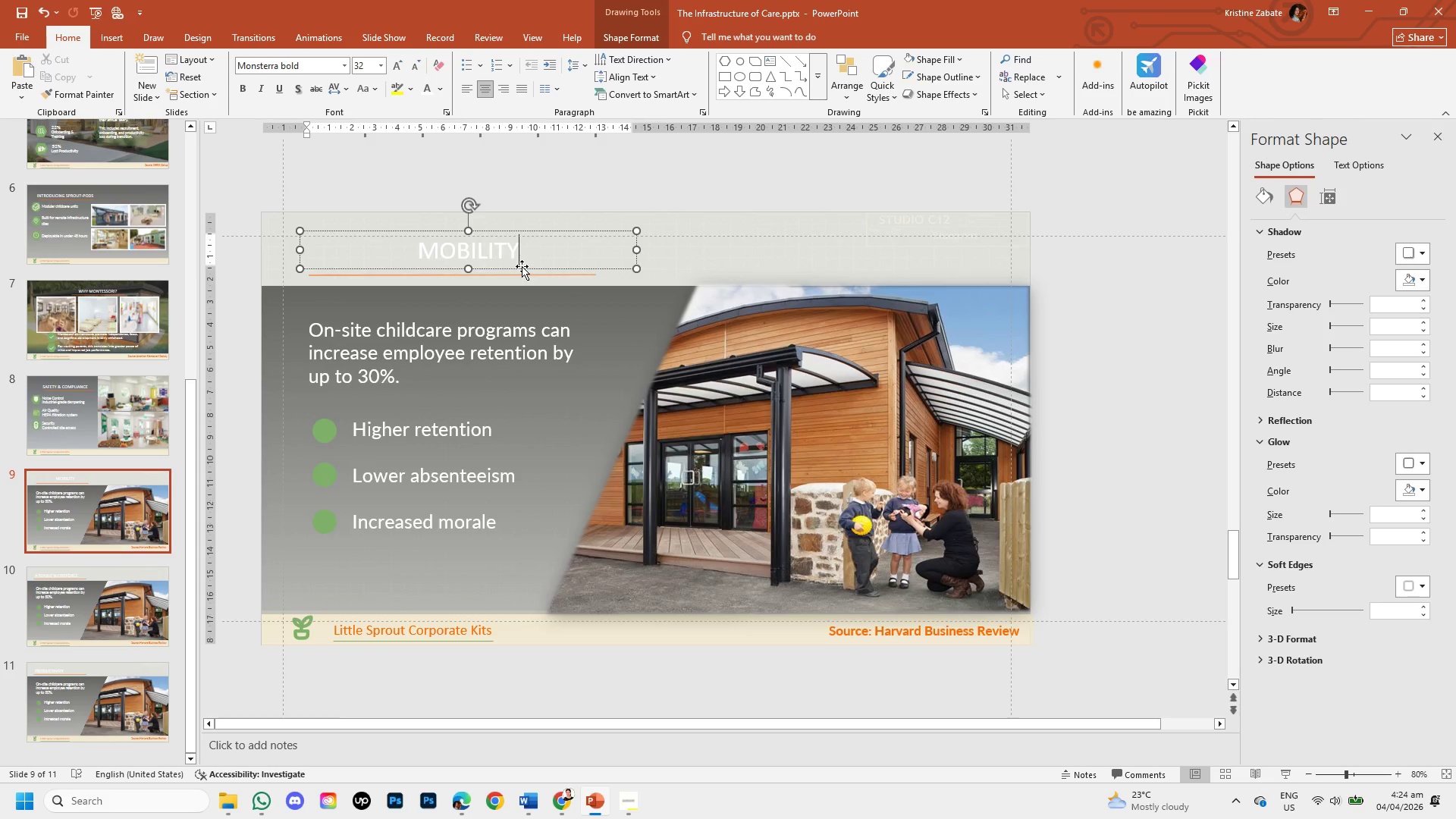 
left_click_drag(start_coordinate=[522, 266], to_coordinate=[485, 271])
 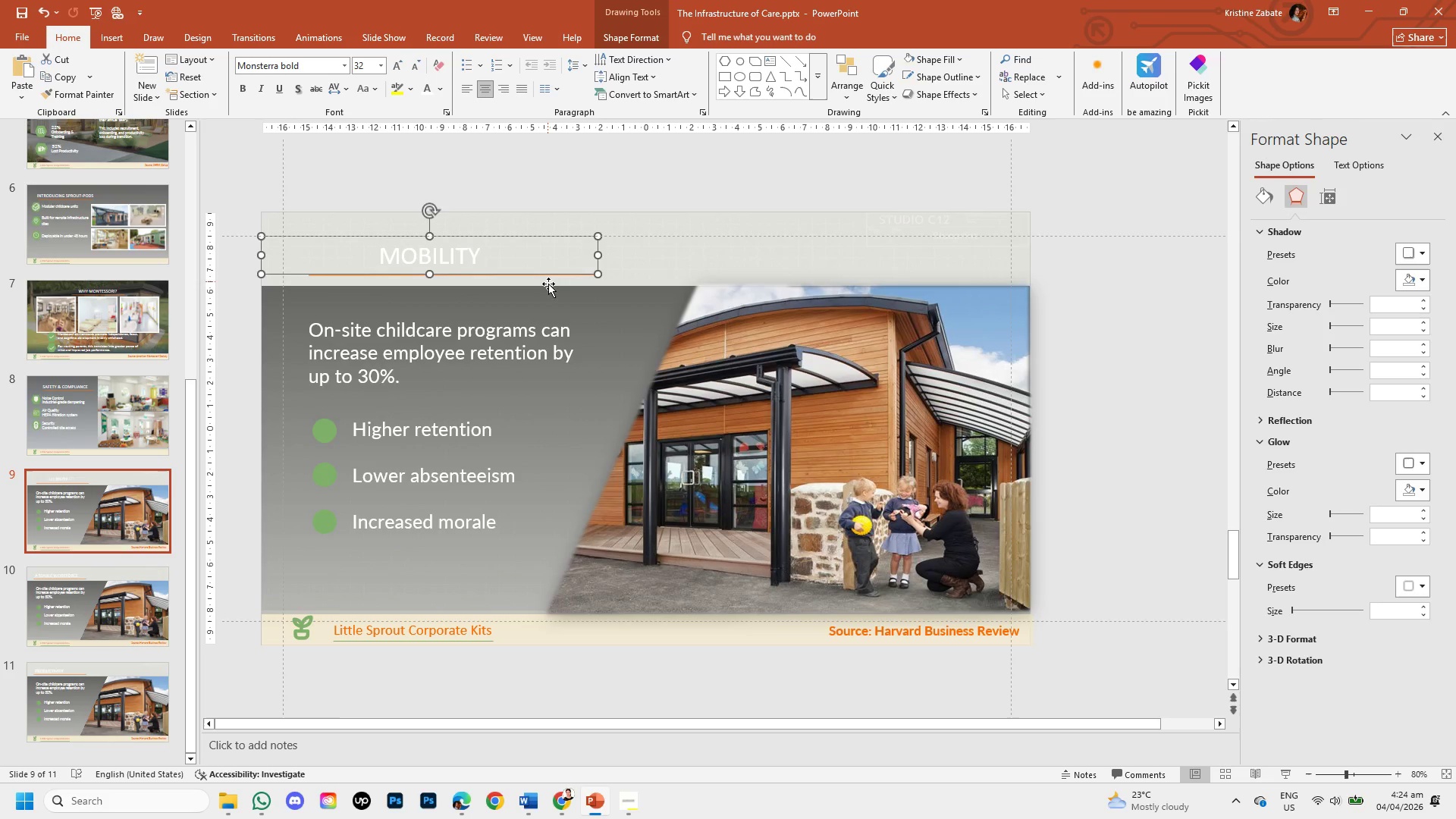 
left_click([548, 284])
 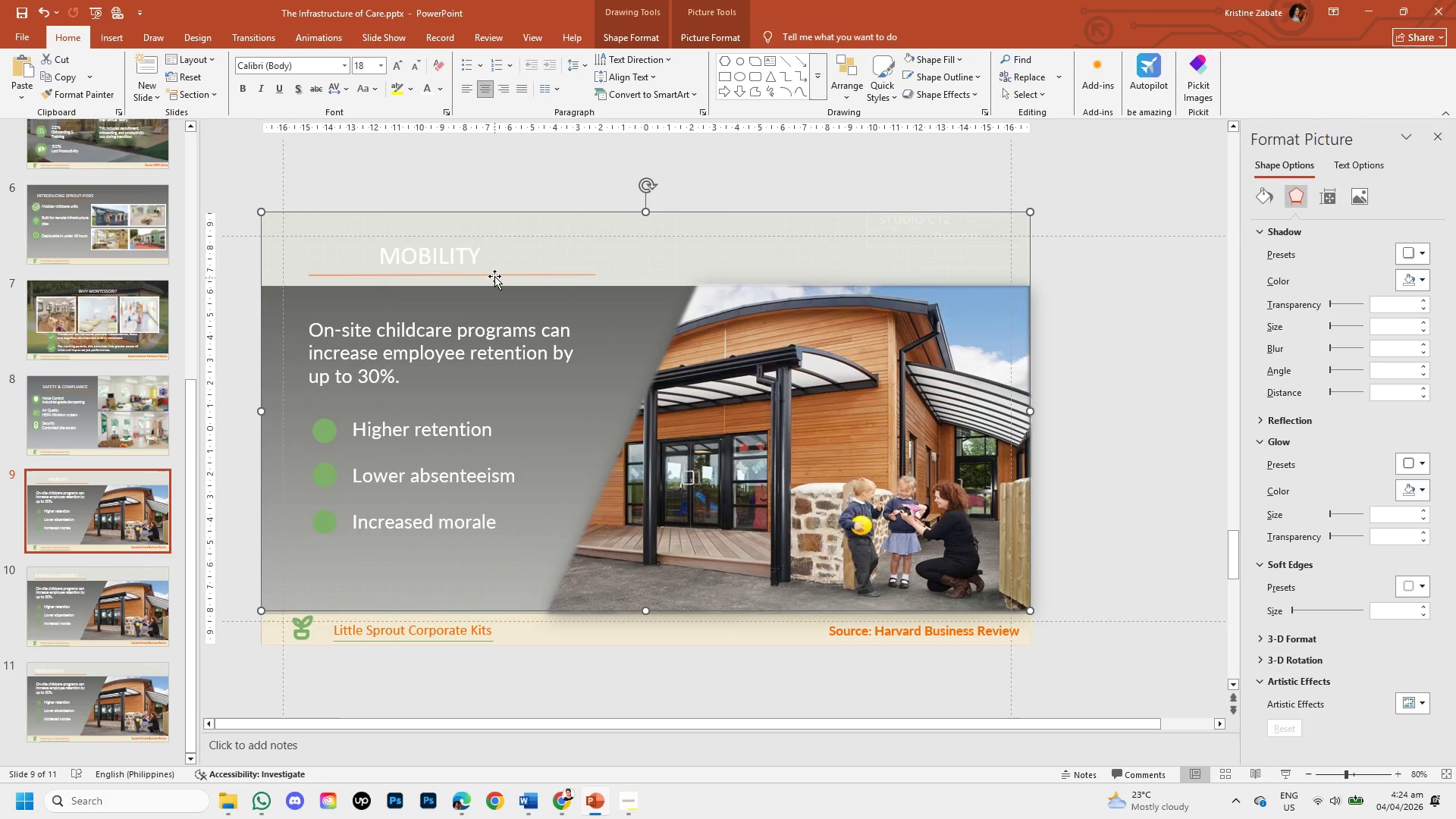 
left_click_drag(start_coordinate=[495, 272], to_coordinate=[485, 268])
 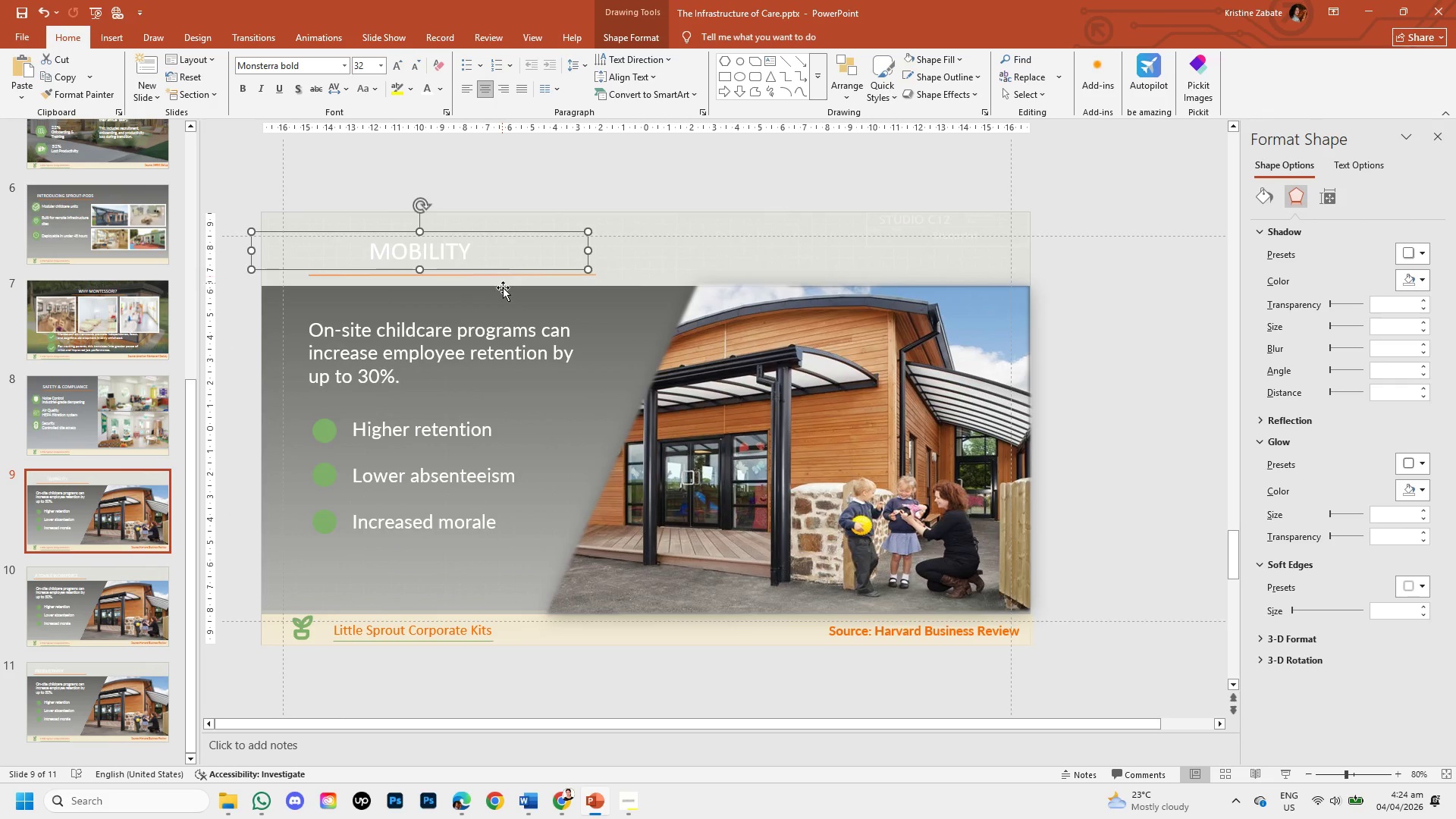 
left_click([503, 289])
 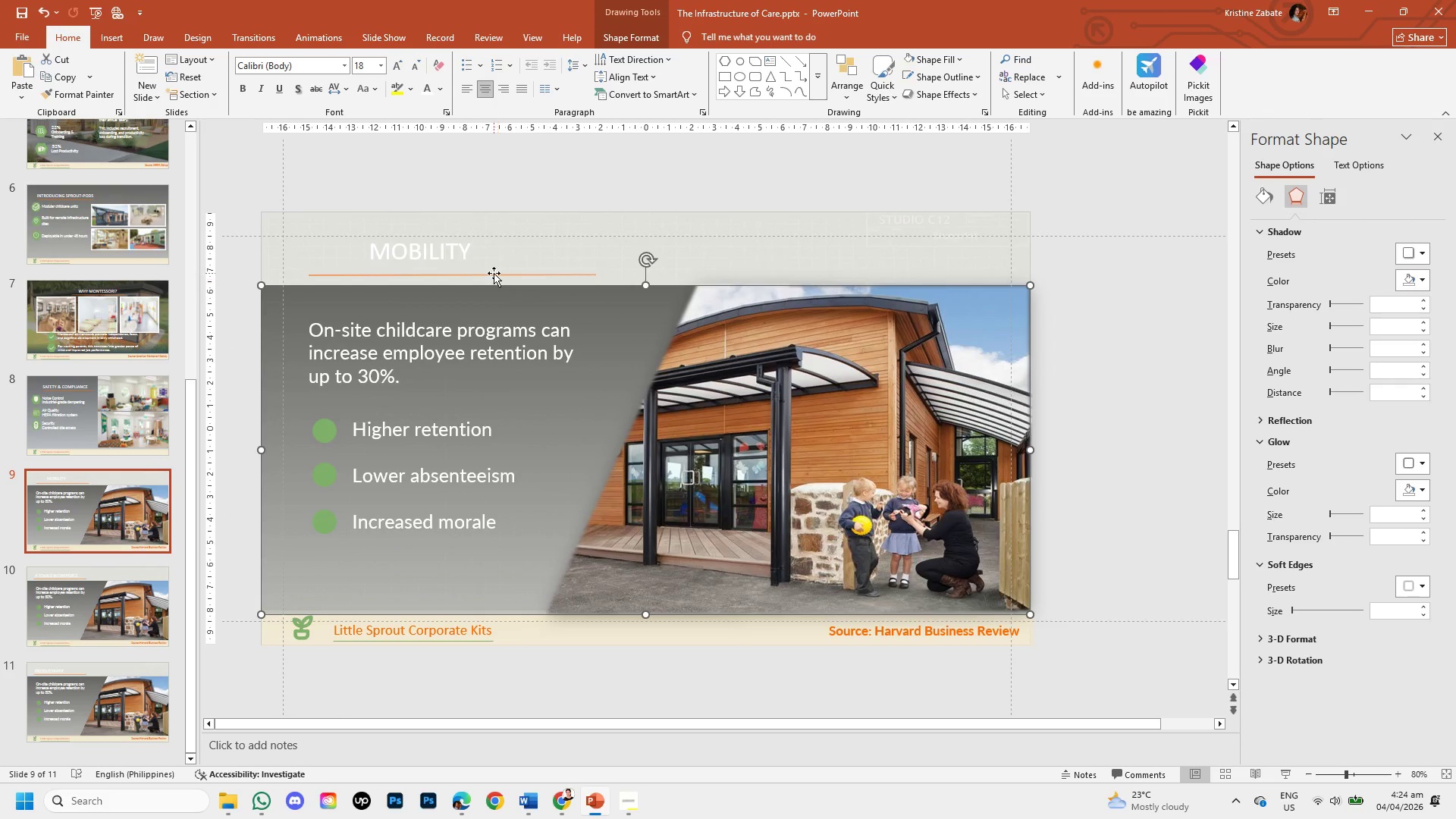 
left_click([494, 273])
 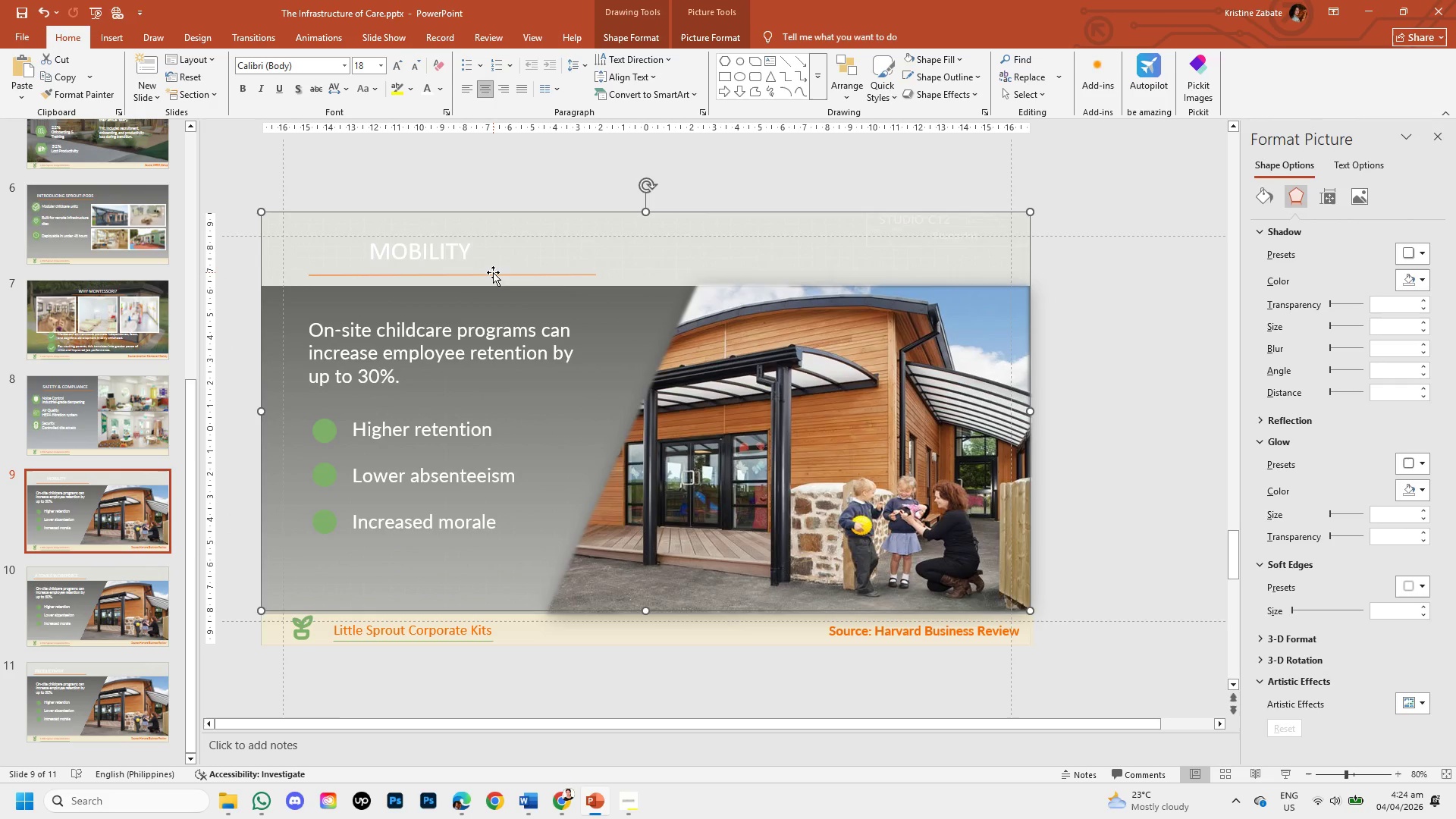 
triple_click([494, 275])
 